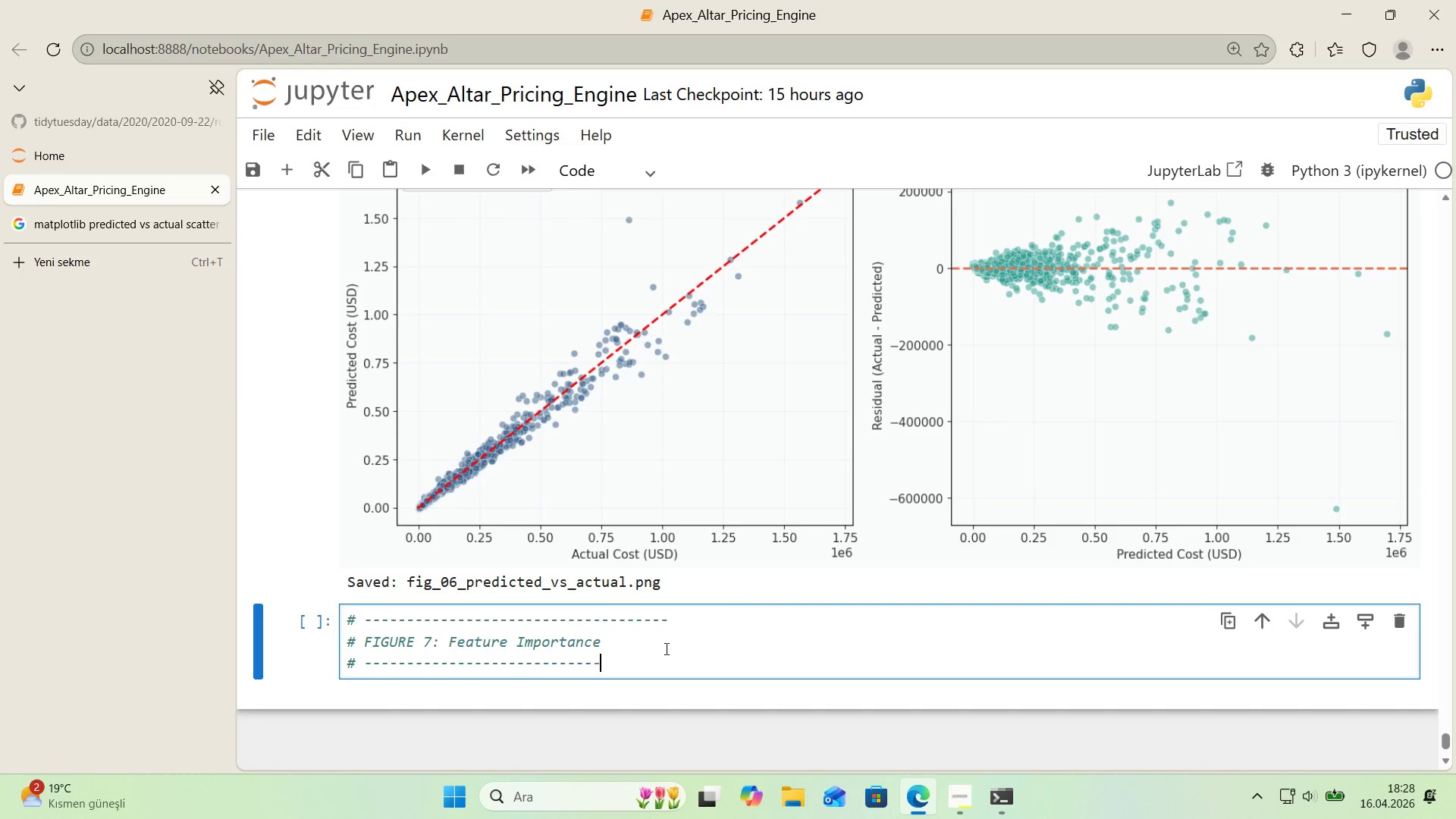 
key(Backspace)
 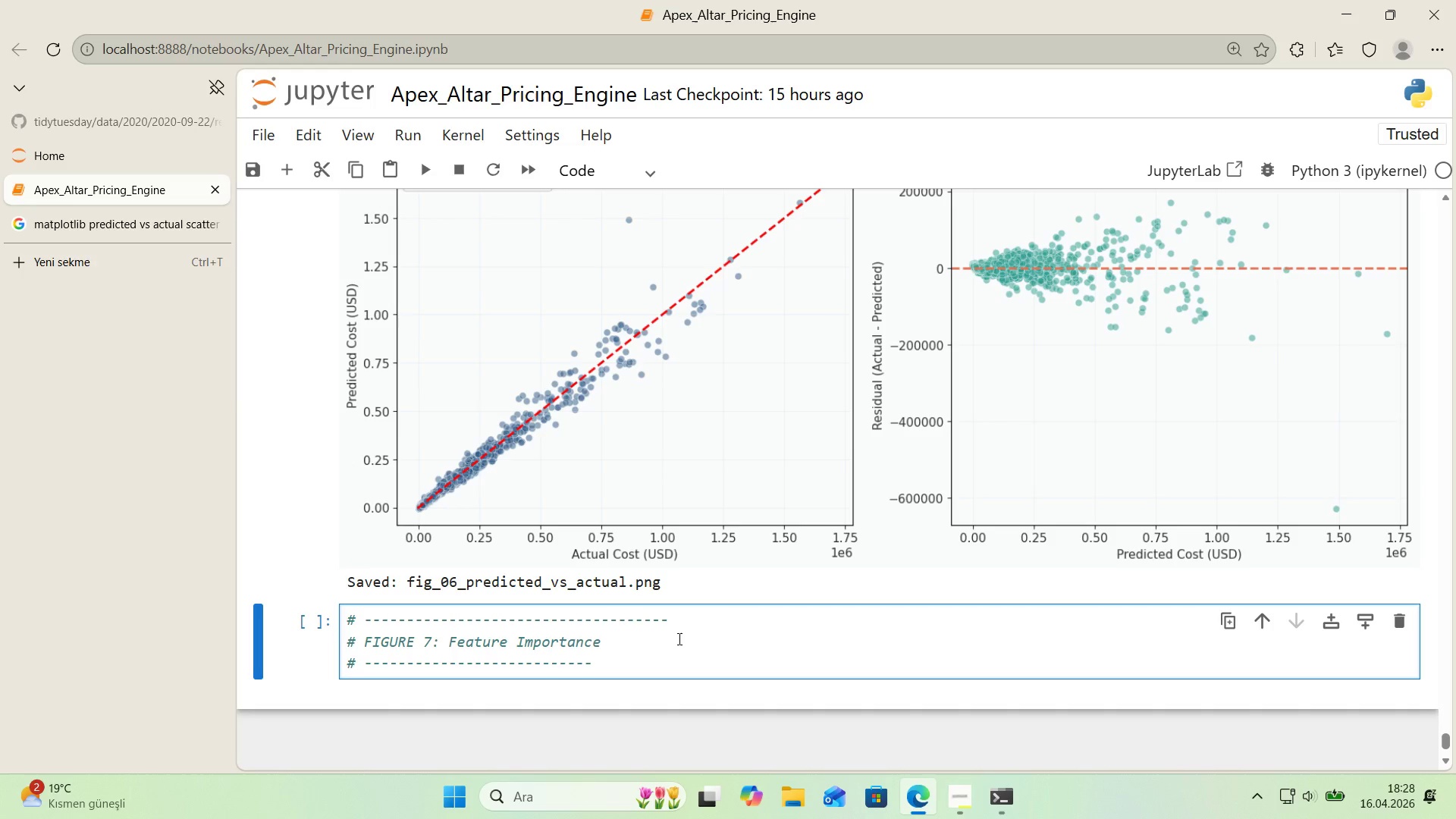 
key(NumpadSubtract)
 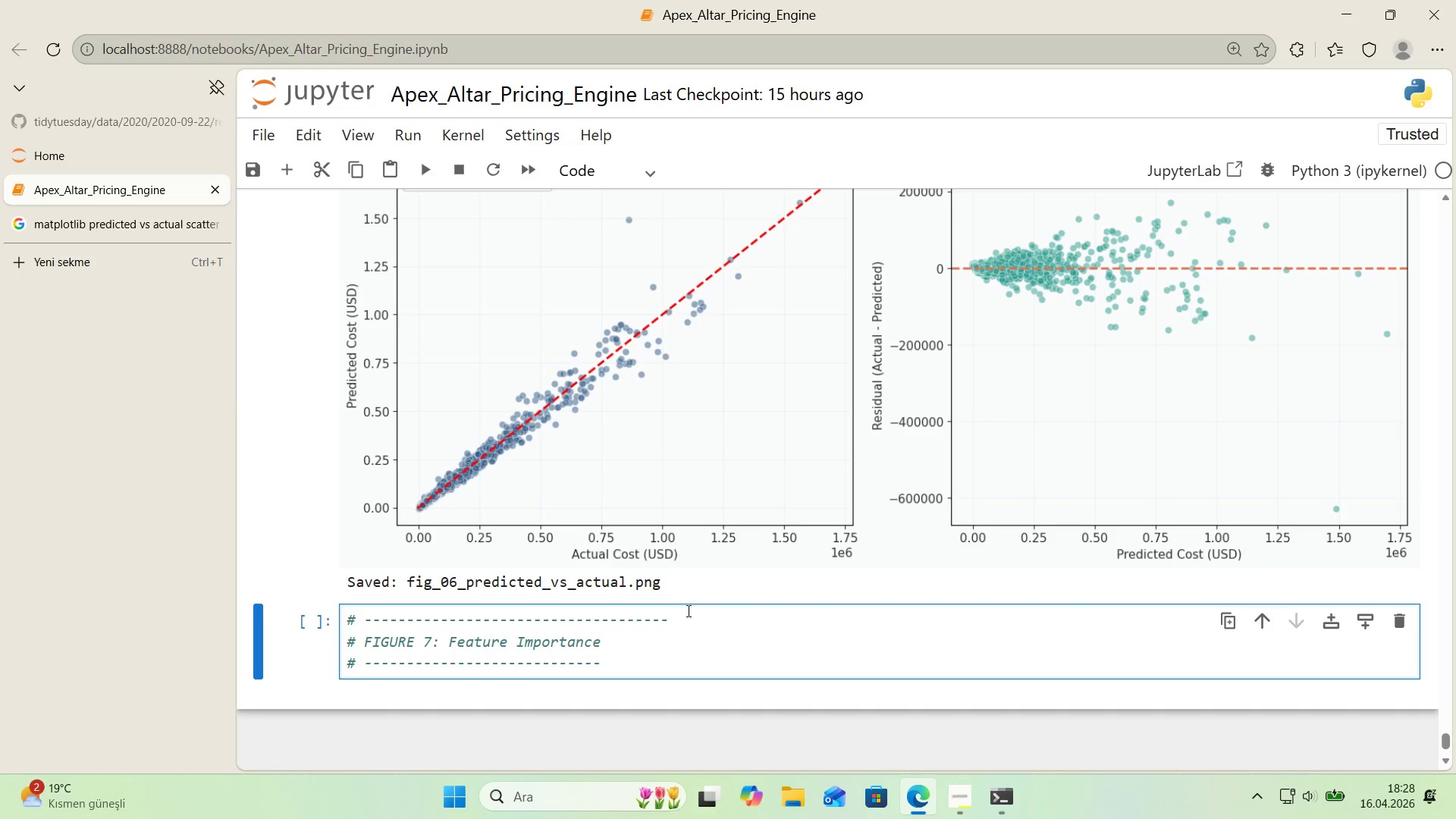 
left_click_drag(start_coordinate=[687, 610], to_coordinate=[601, 620])
 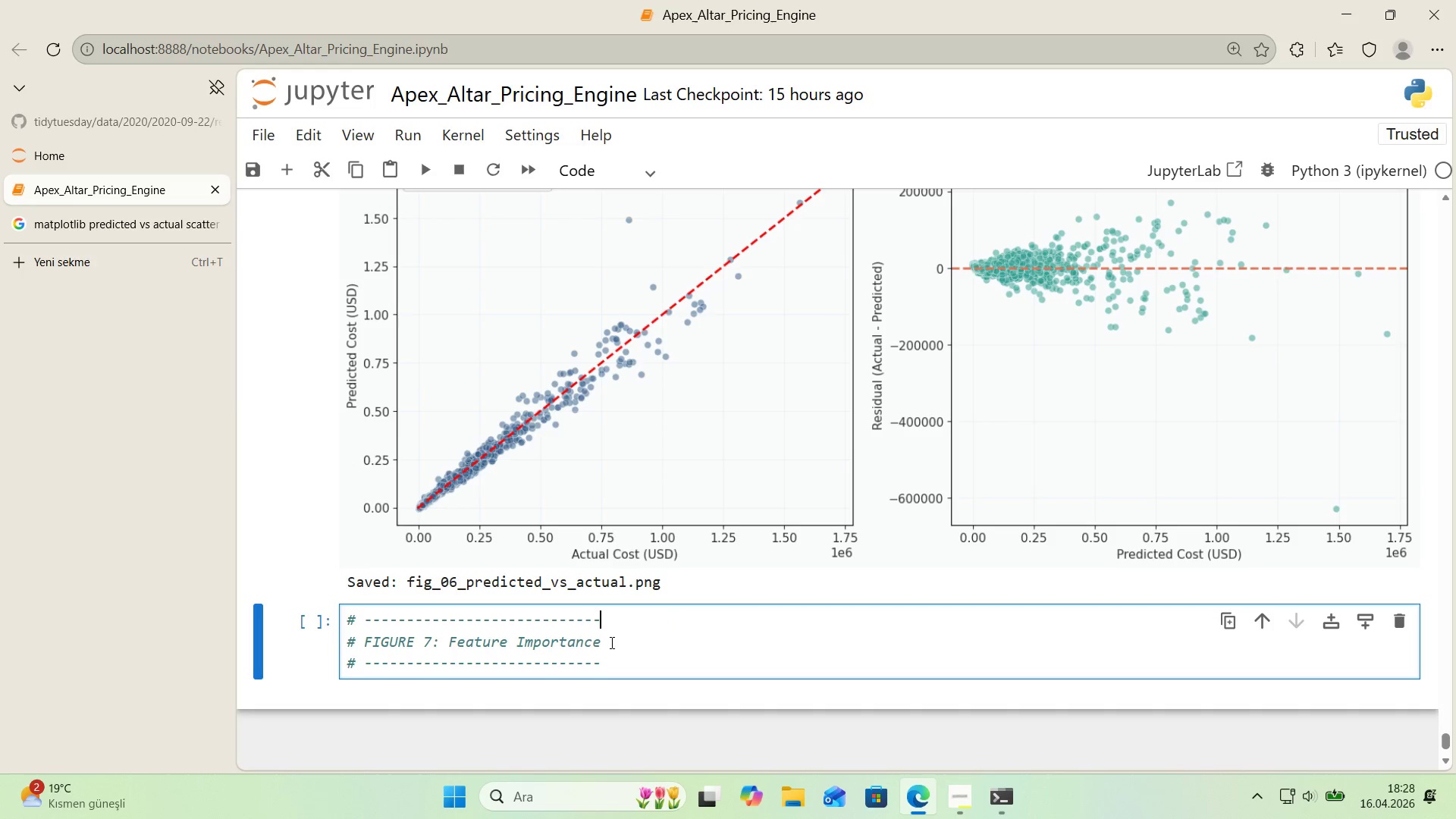 
key(Backspace)
 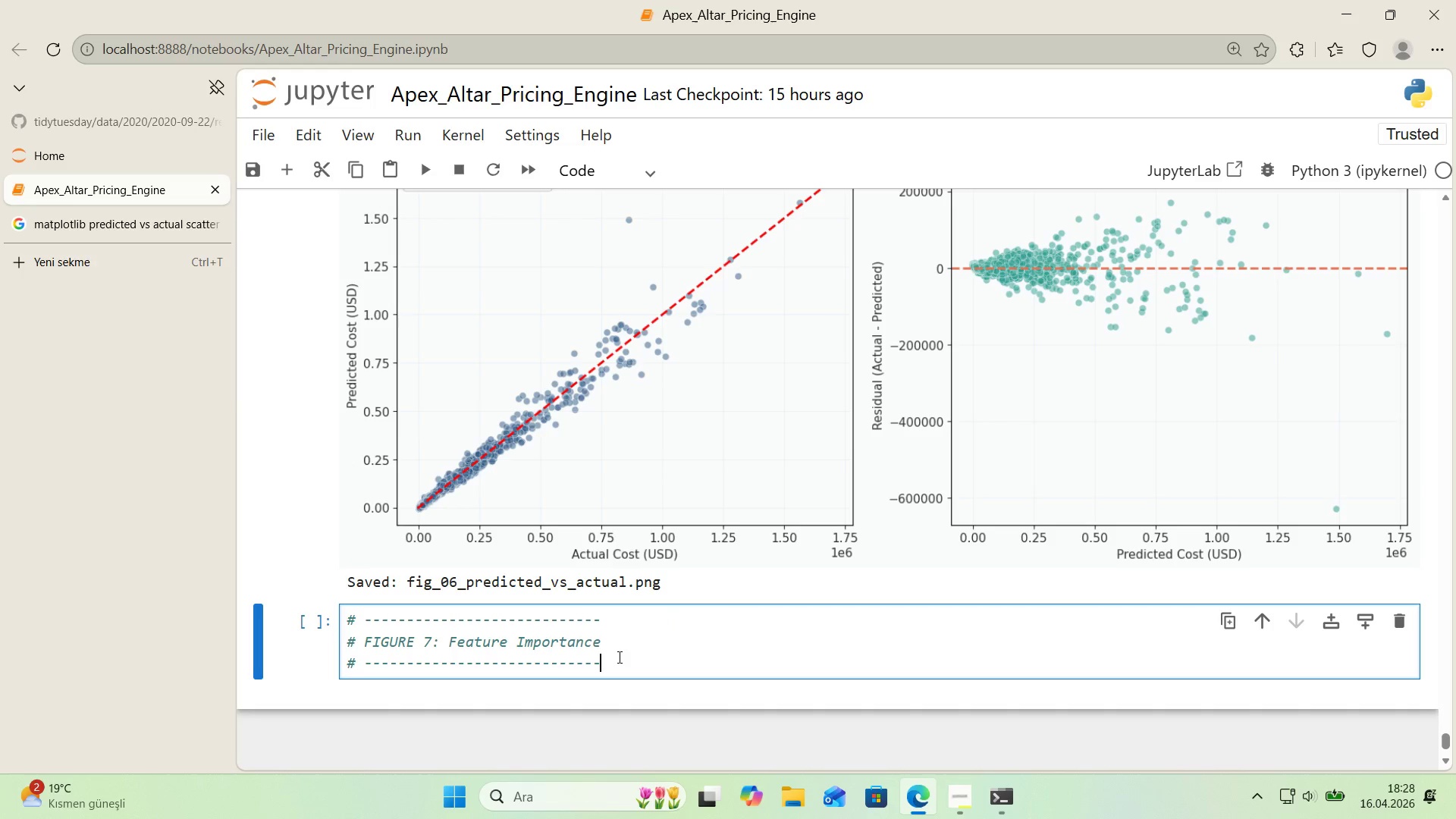 
left_click([618, 657])
 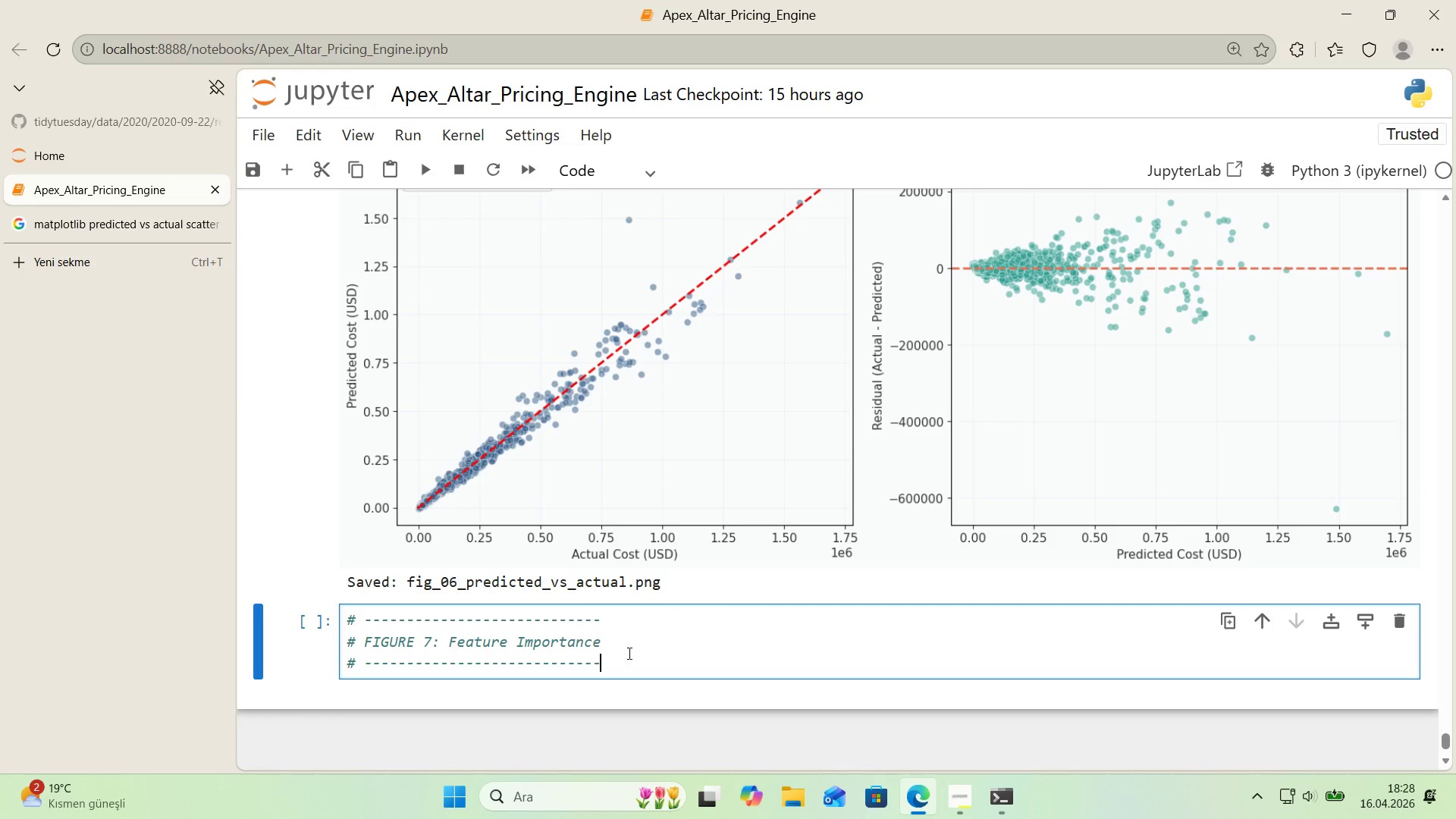 
key(Enter)
 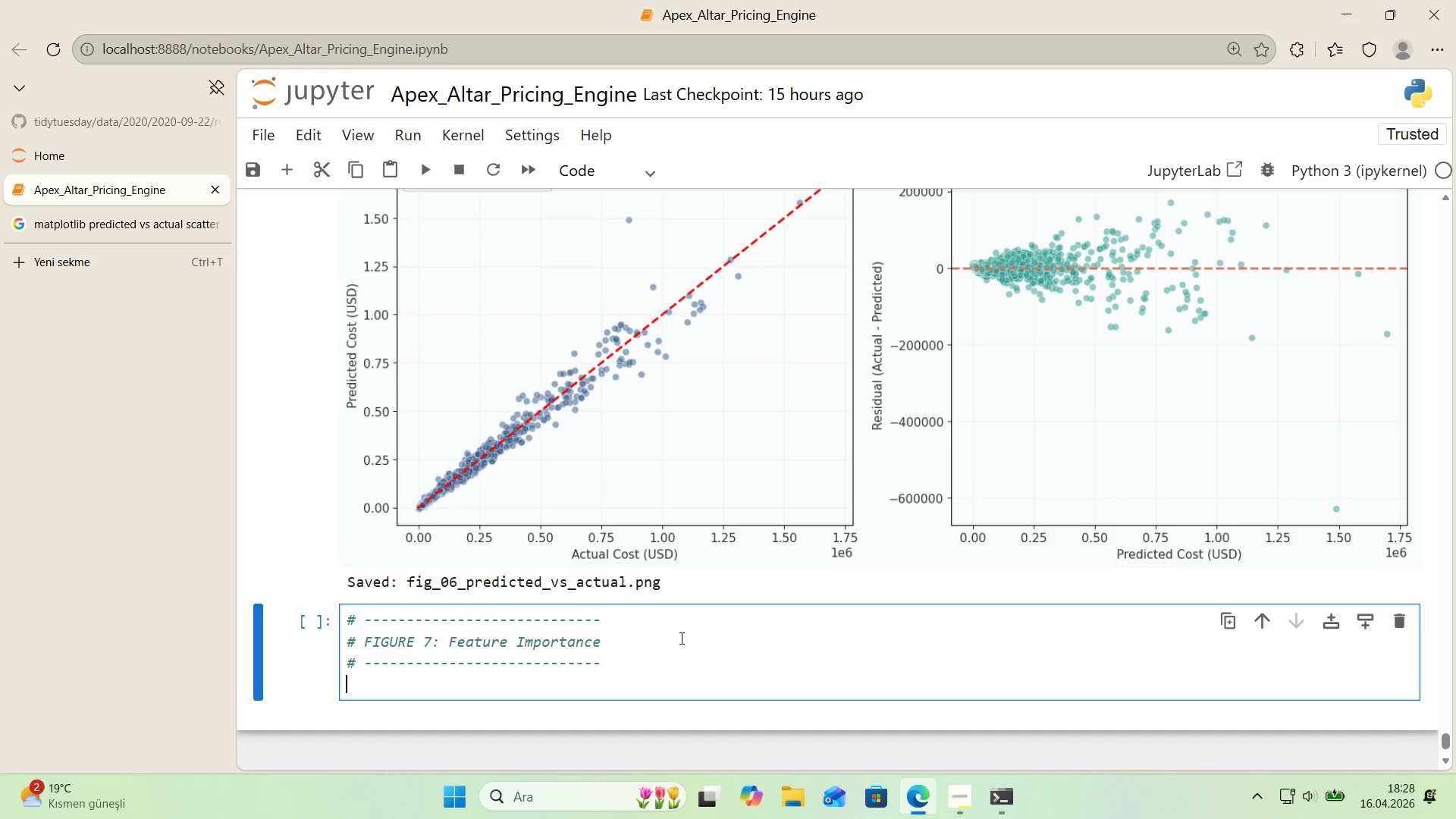 
scroll: coordinate [680, 638], scroll_direction: down, amount: 2.0
 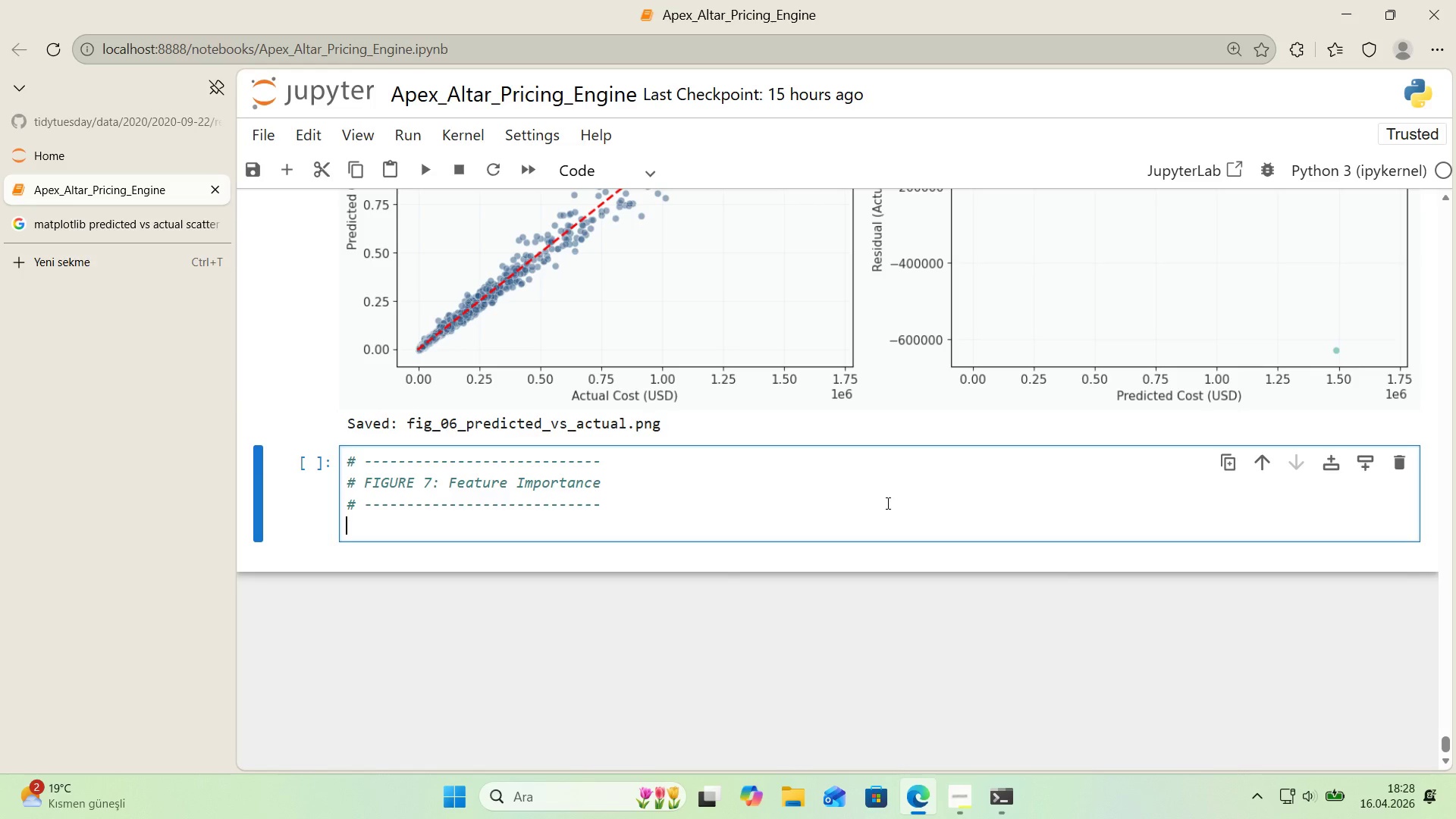 
wait(42.71)
 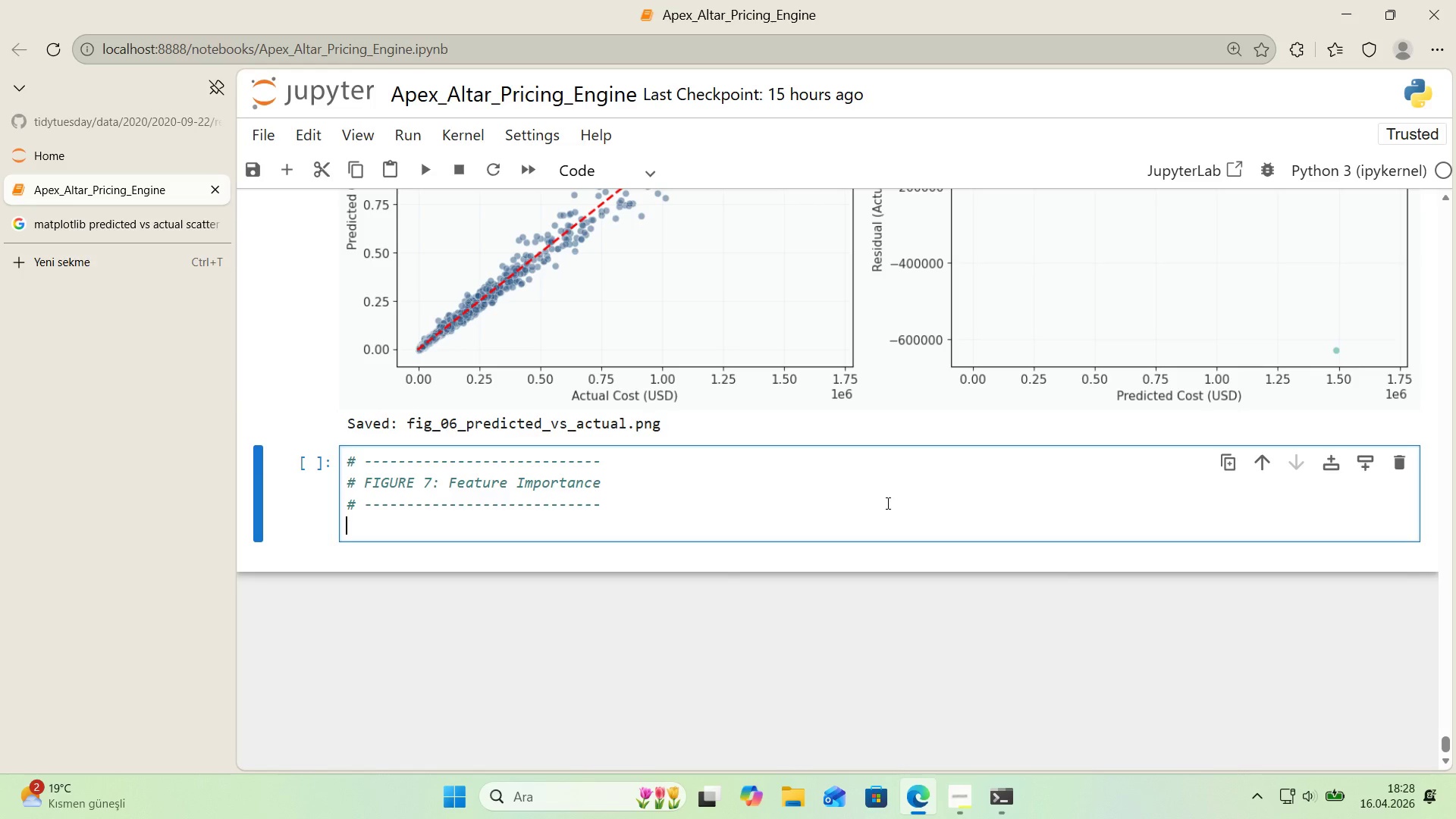 
scroll: coordinate [618, 471], scroll_direction: down, amount: 1.0
 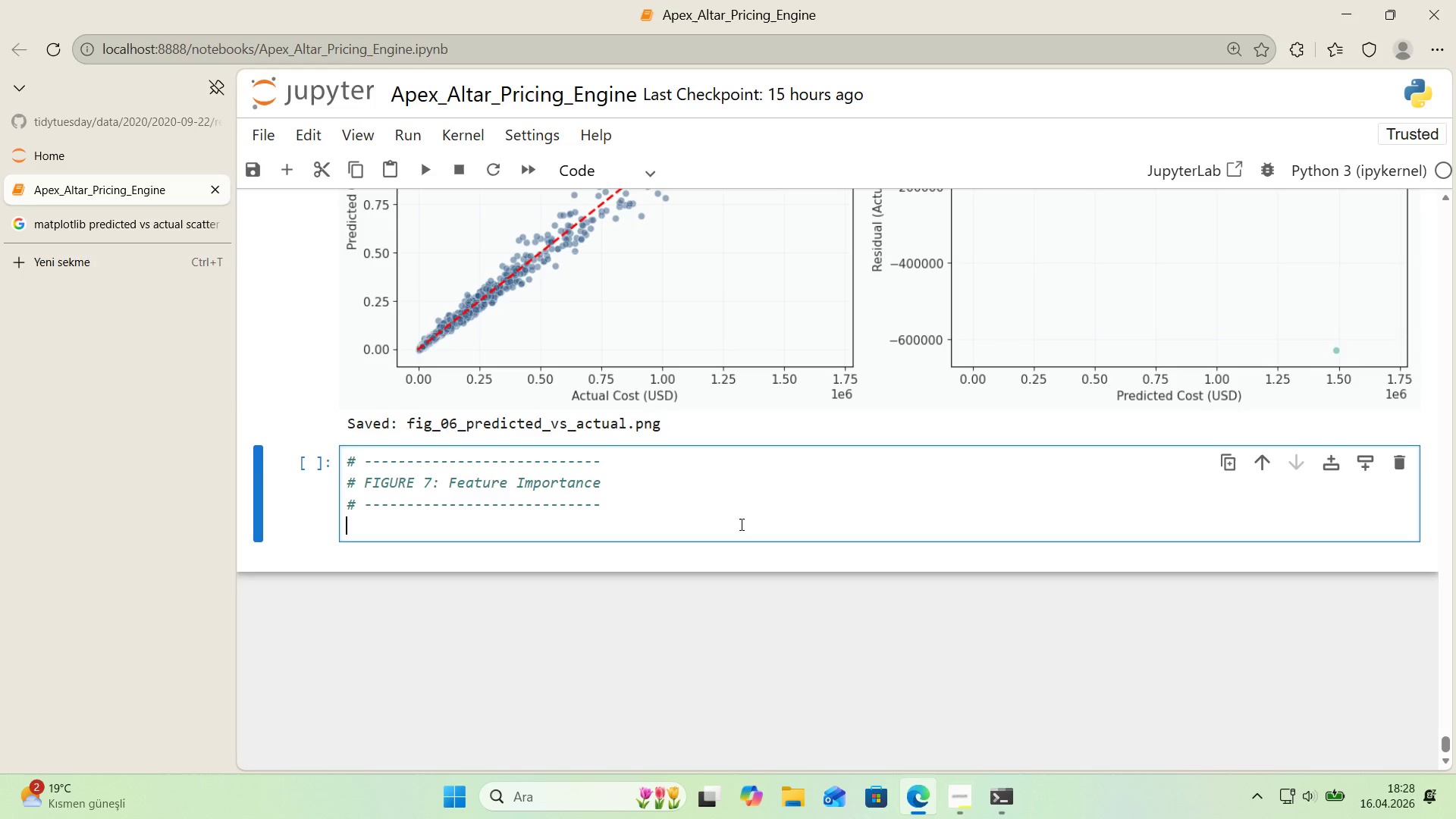 
key(Enter)
 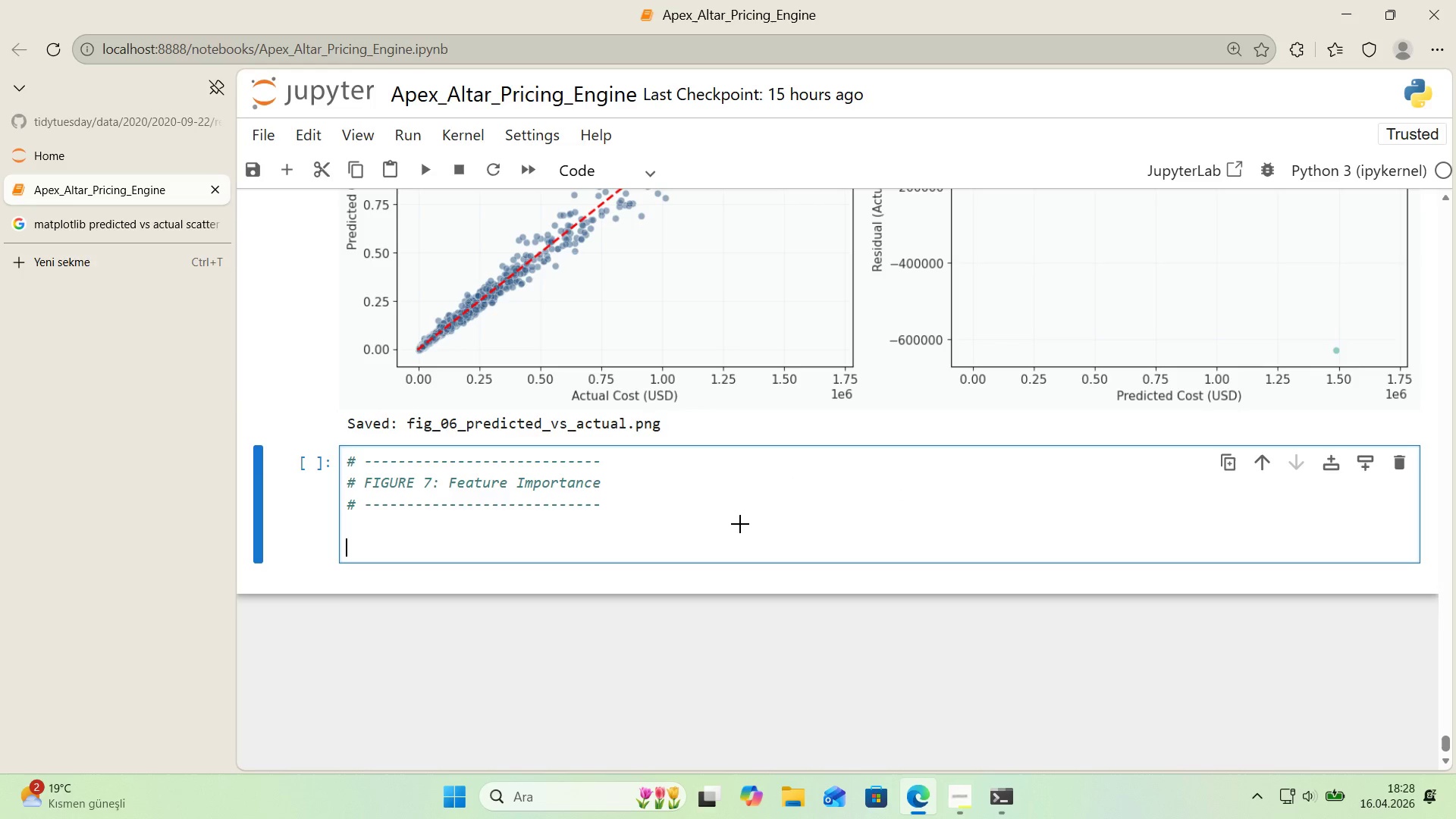 
key(Alt+Control+3)
 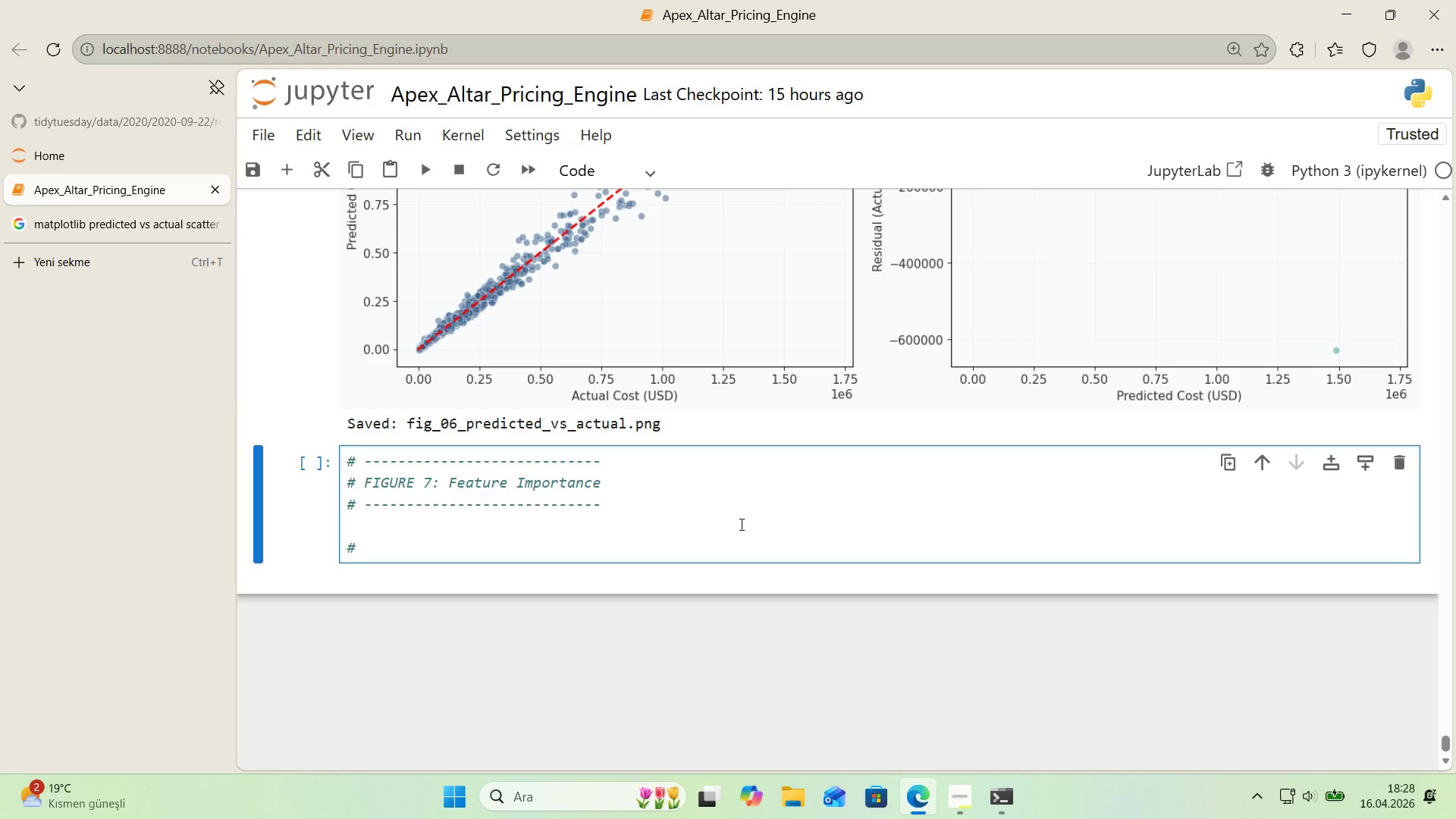 
type( Get feature 'mportances from best moddel)
 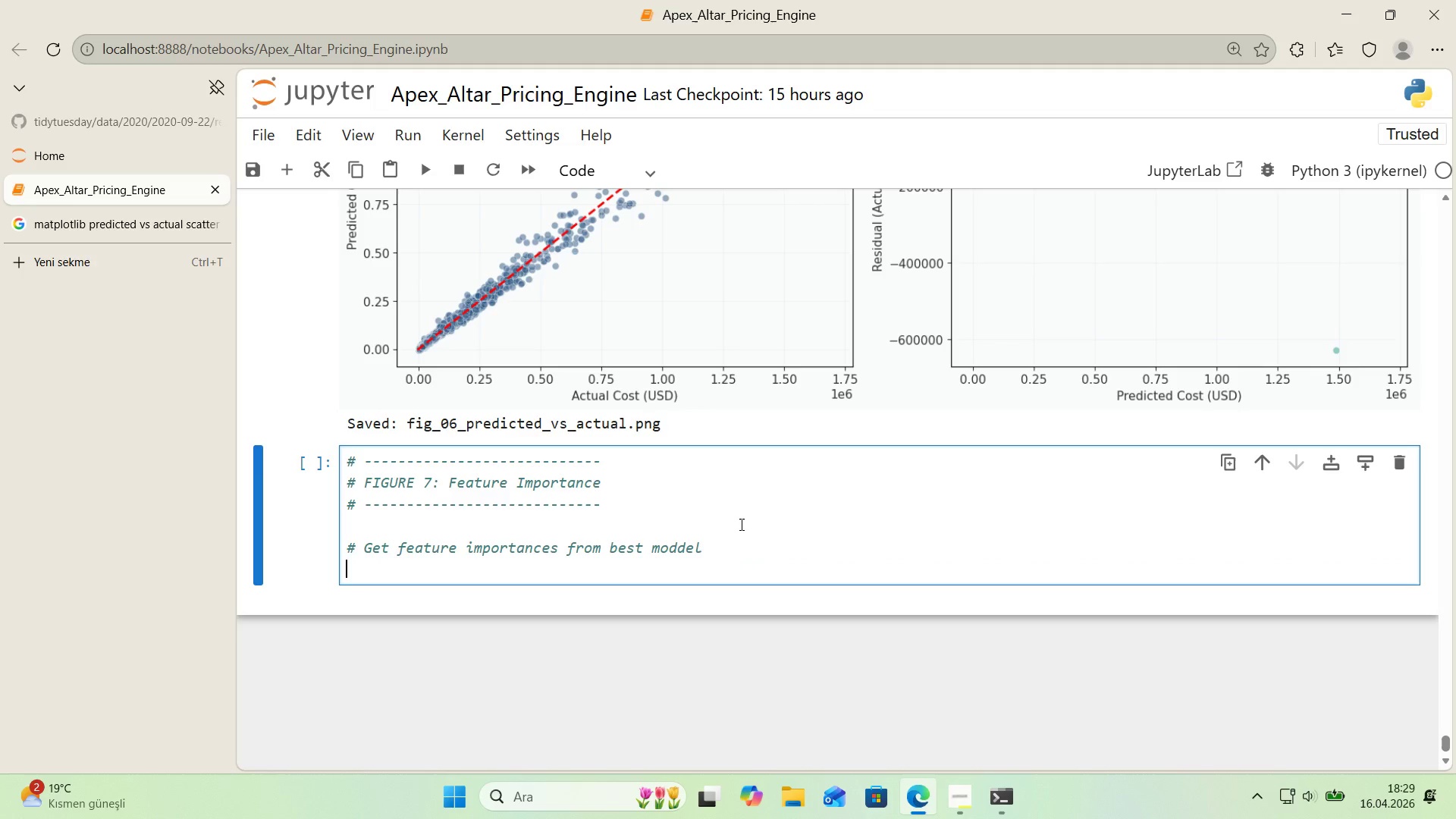 
key(Enter)
 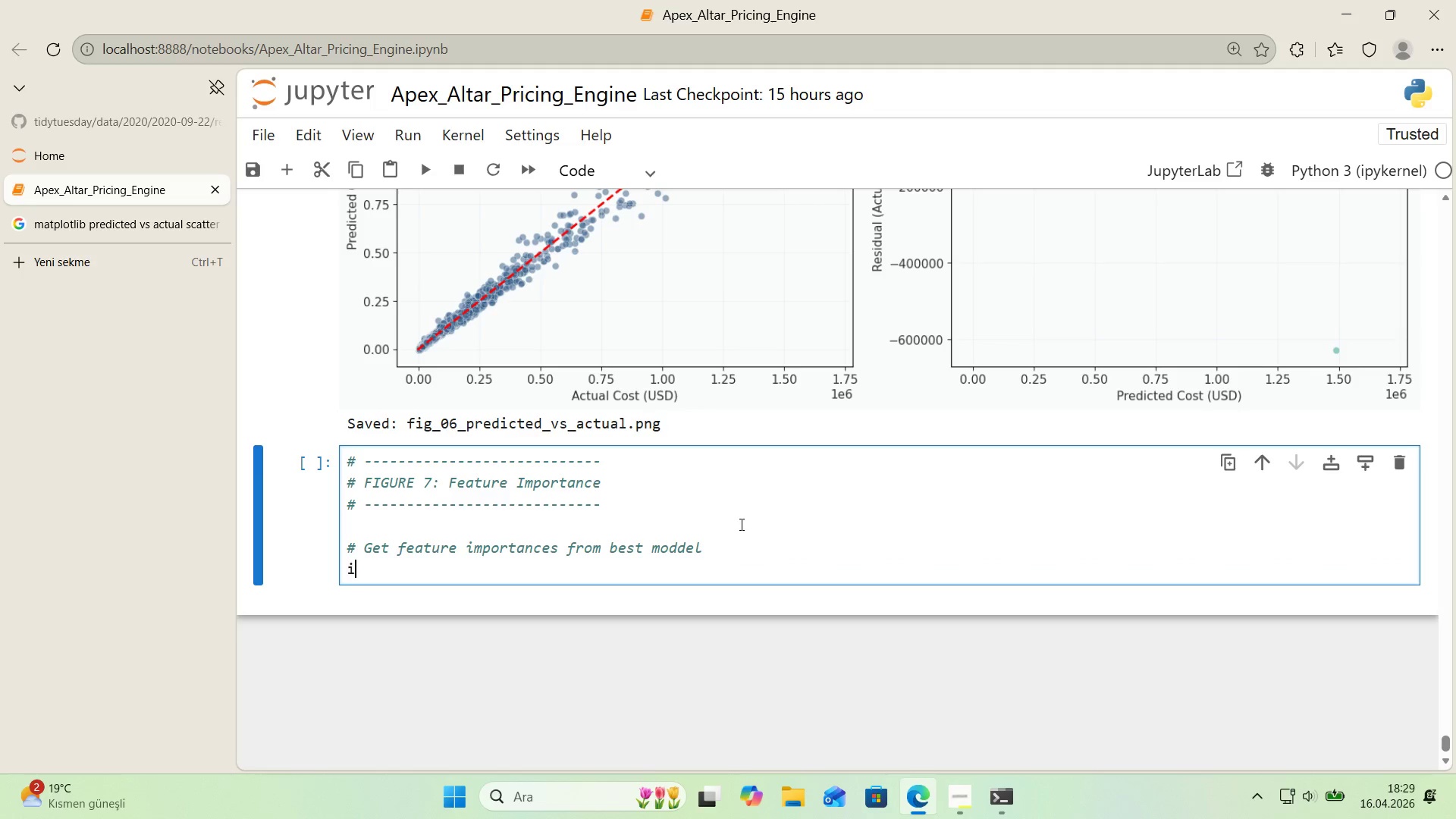 
type('f hasattr*()
 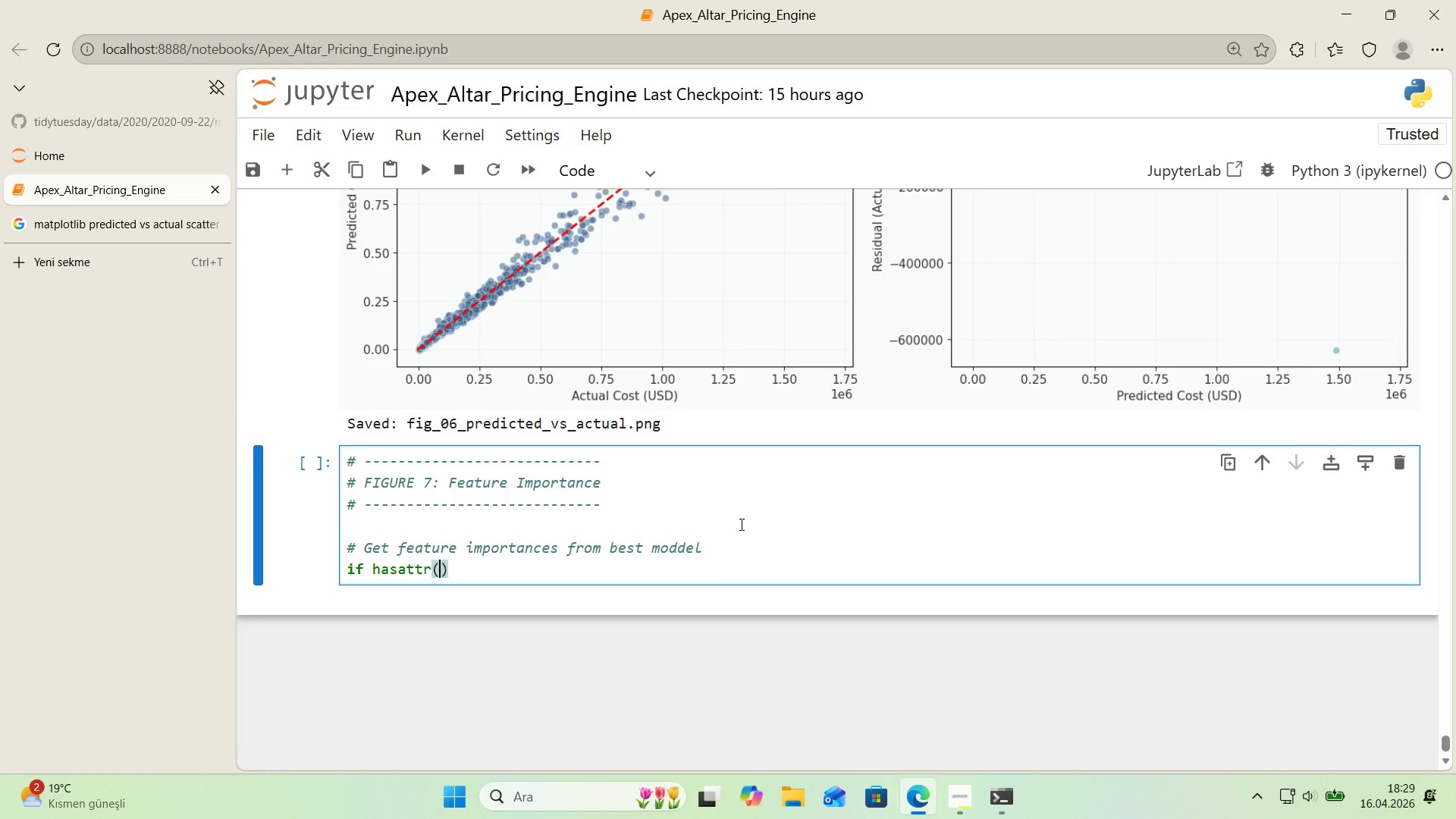 
 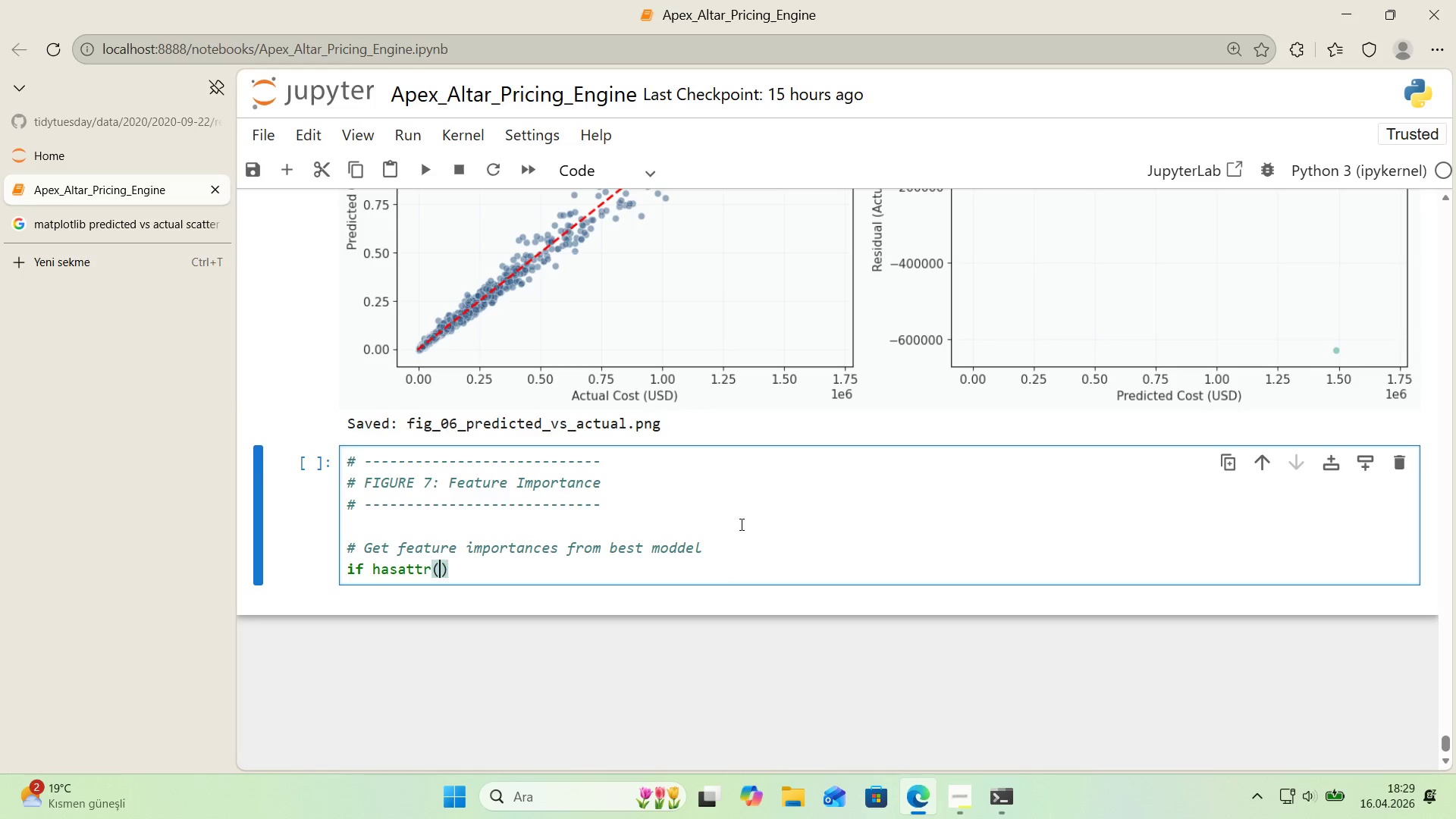 
key(ArrowLeft)
 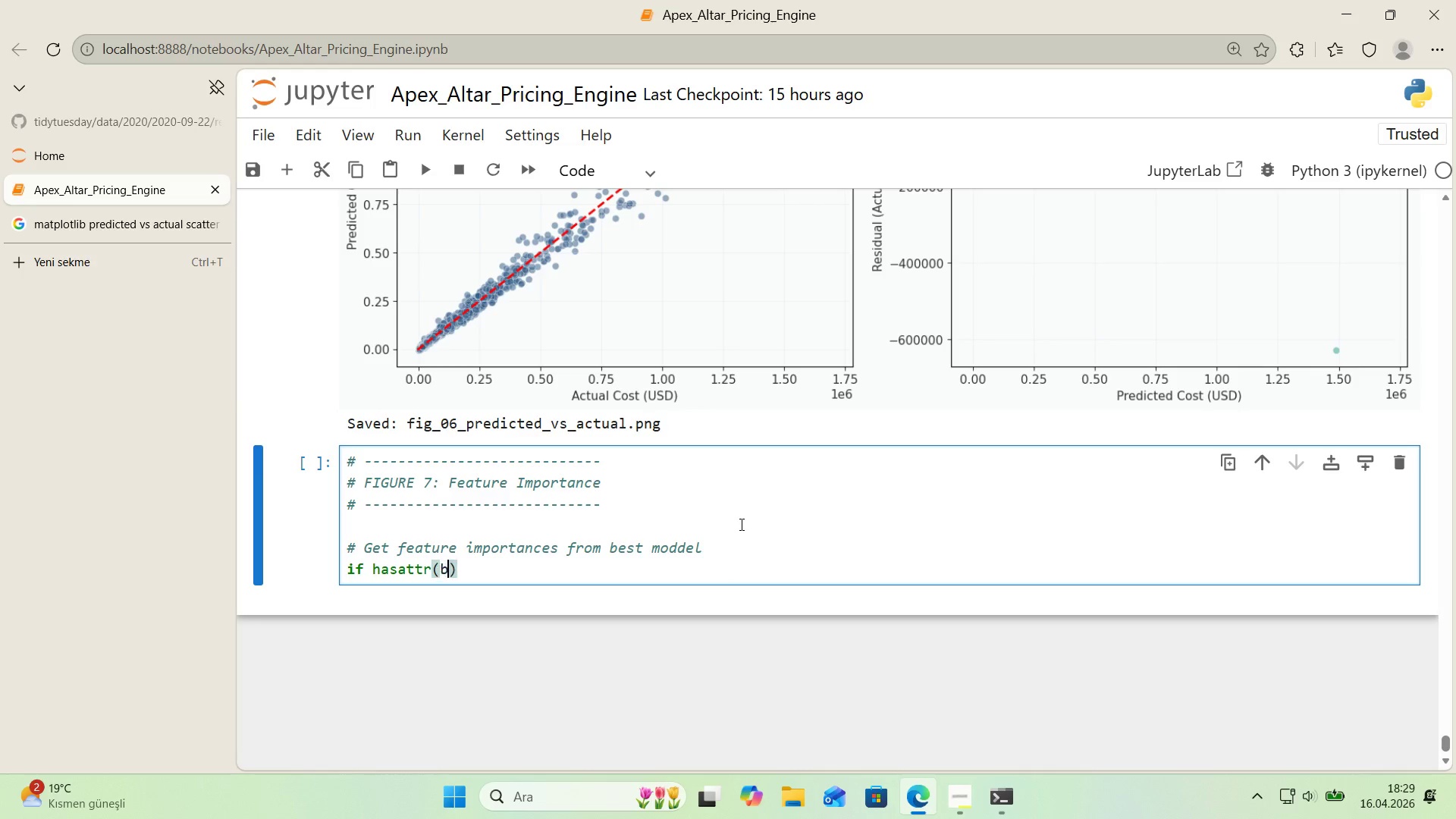 
type(best_model, @@)
 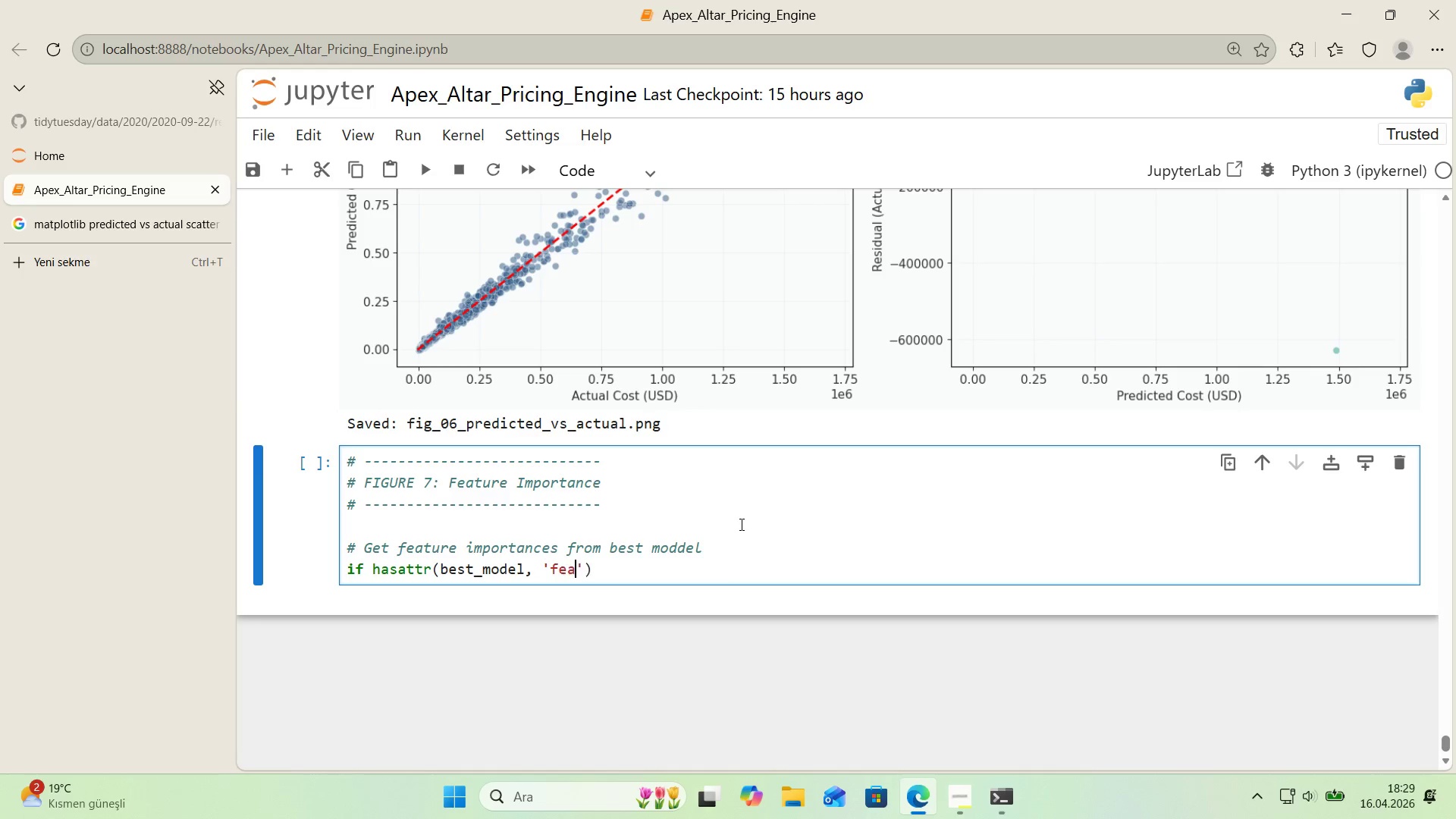 
 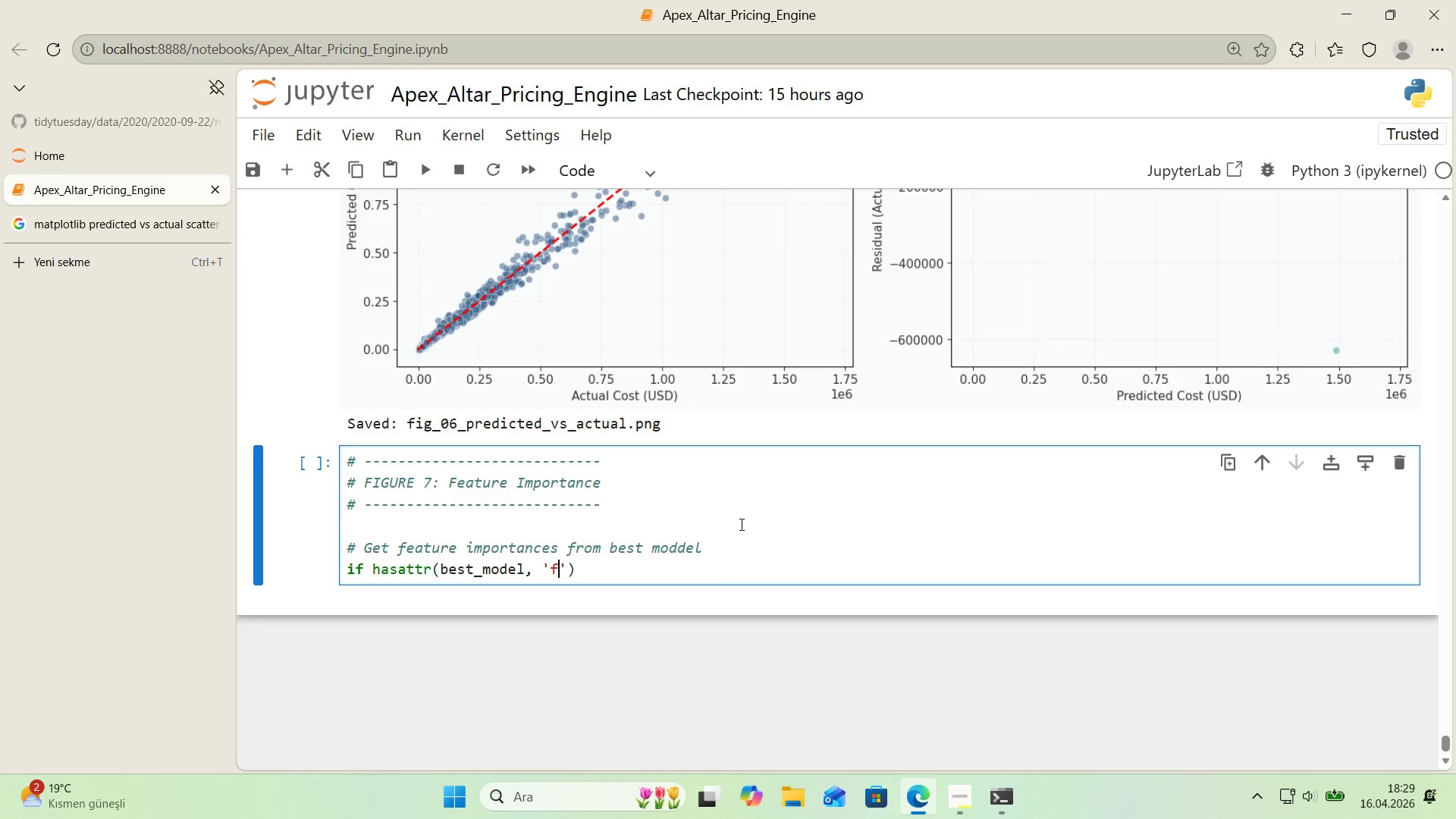 
key(ArrowLeft)
 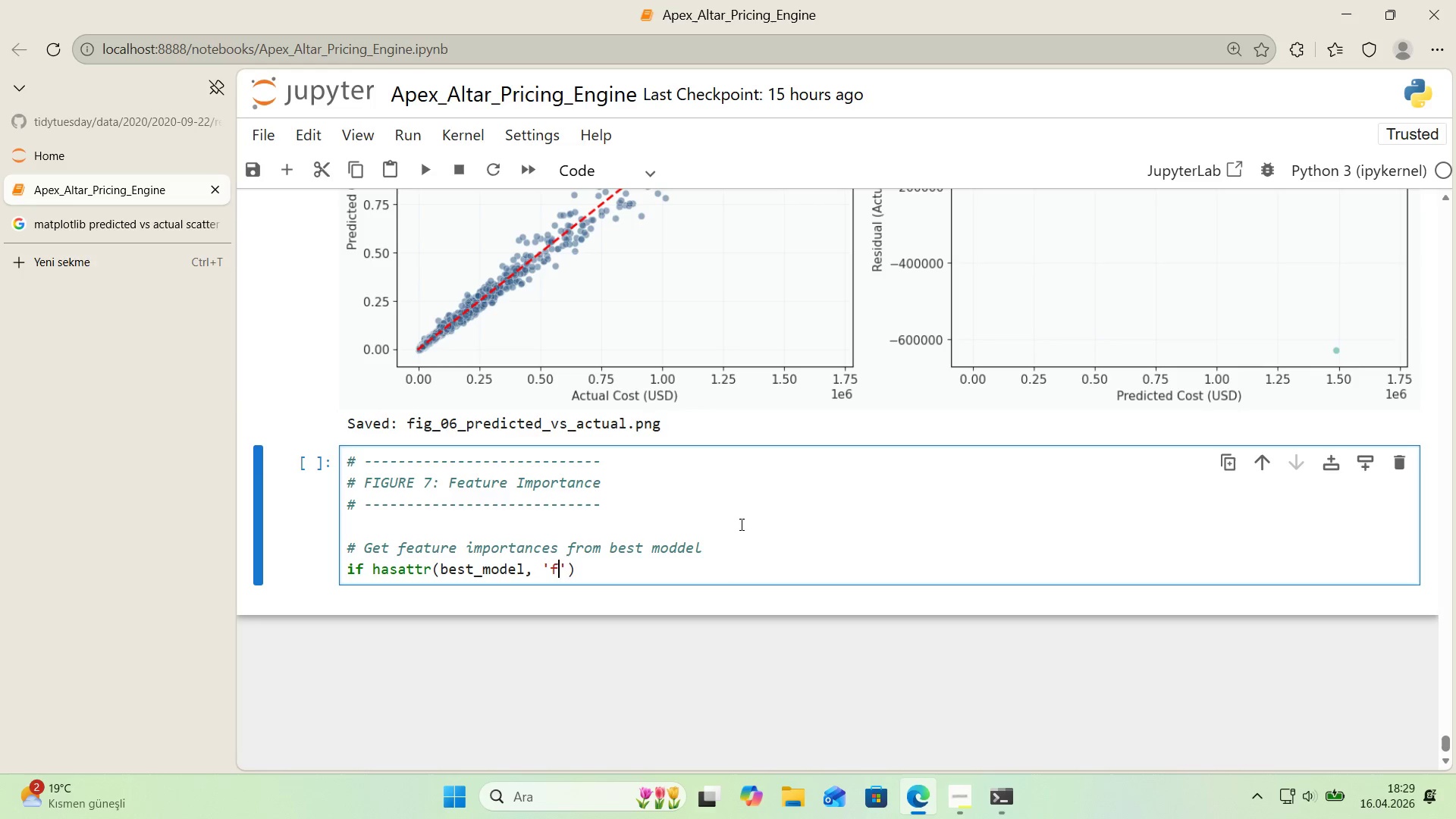 
type(feature_'mportances_)
 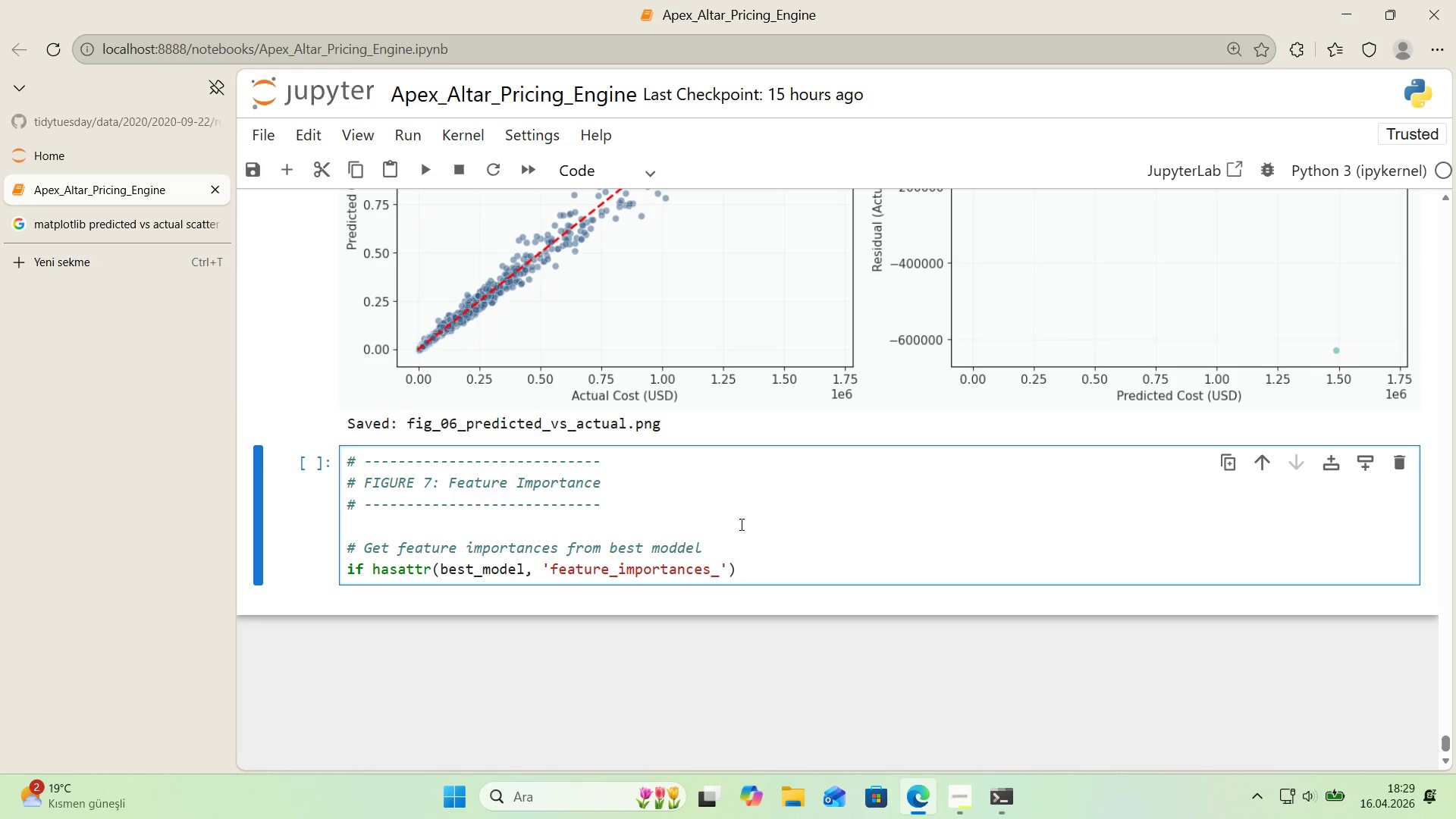 
key(ArrowRight)
 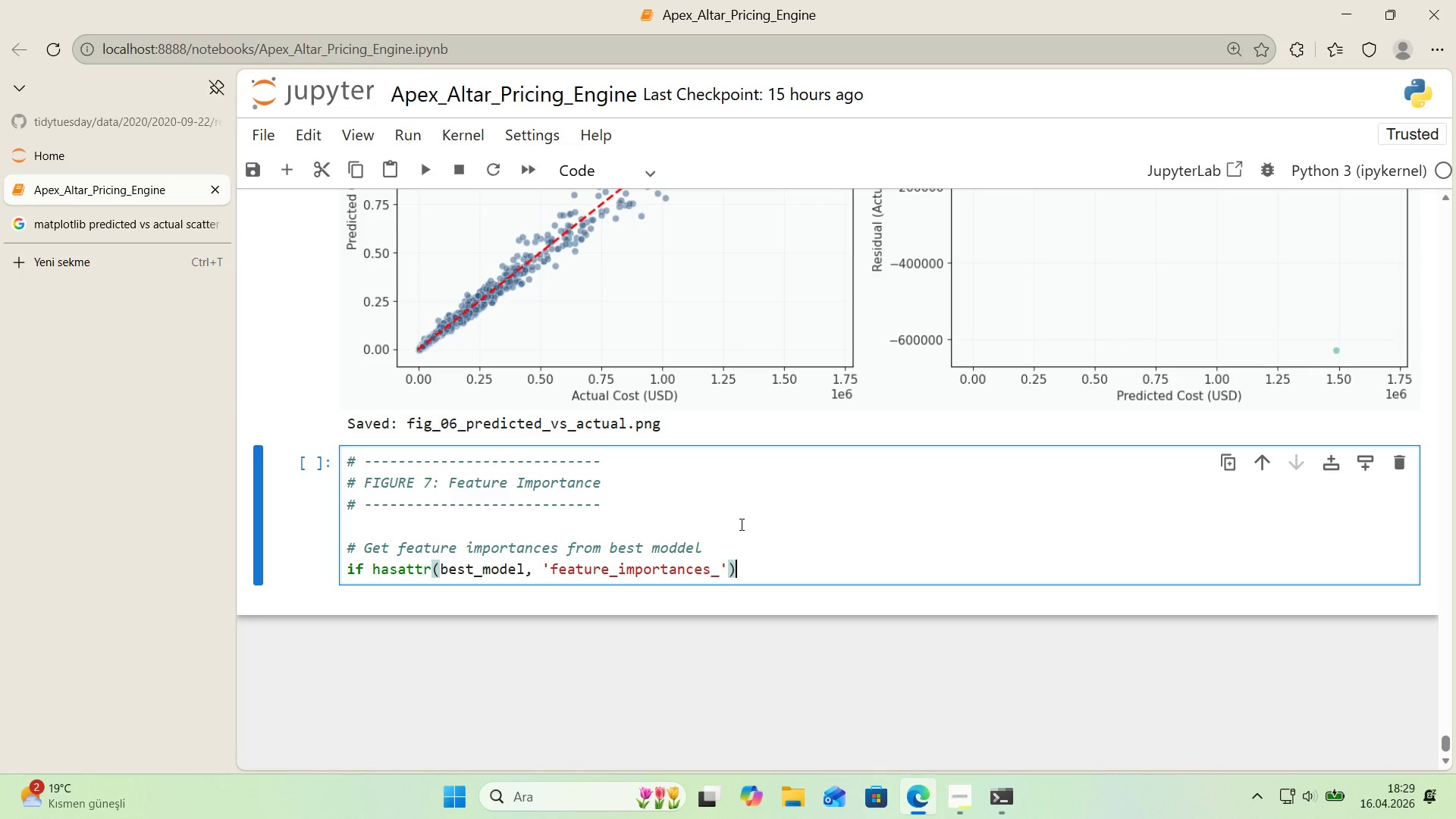 
key(ArrowRight)
 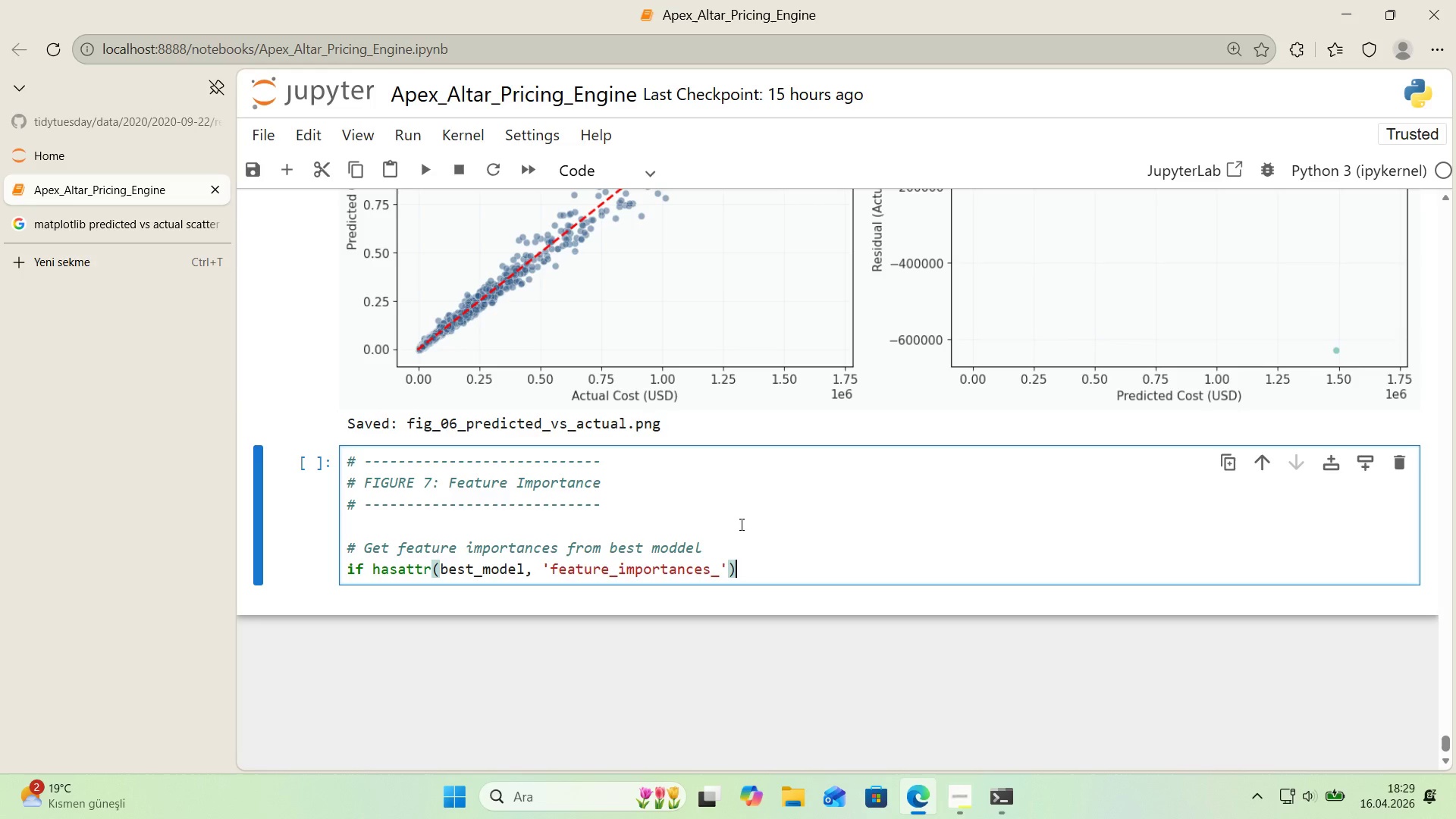 
key(Shift+ShiftRight)
 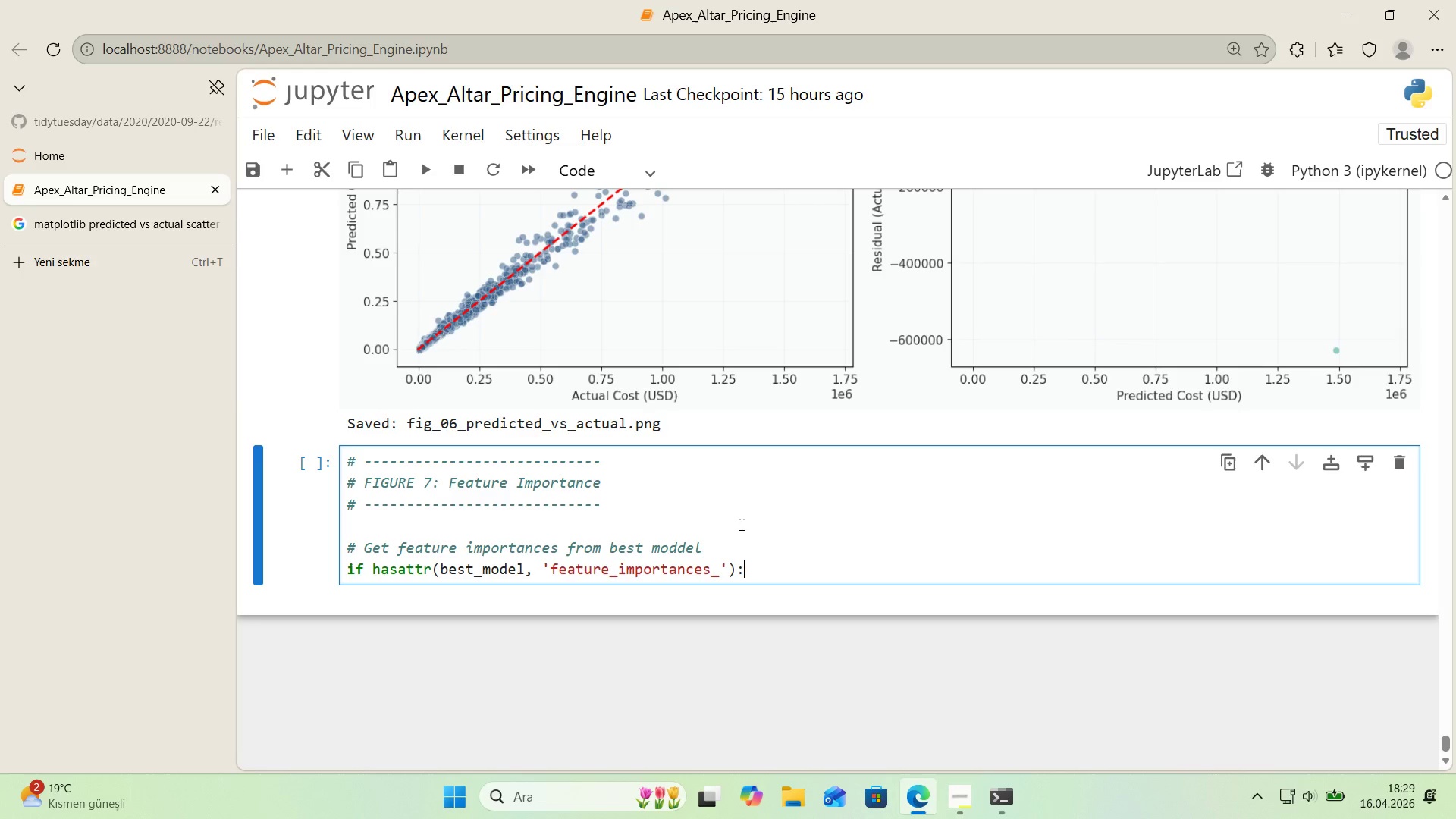 
key(Shift+Period)
 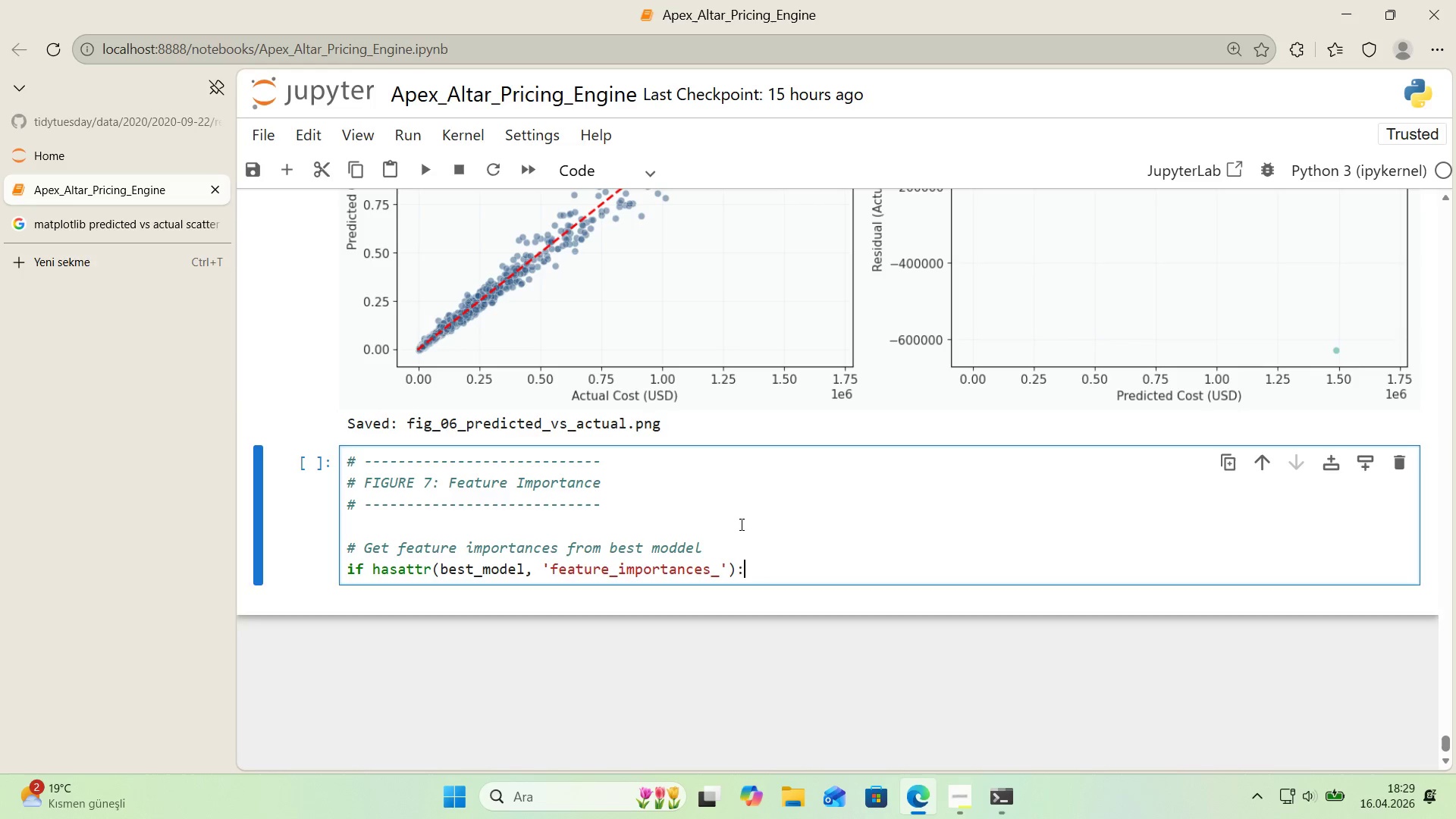 
key(Enter)
 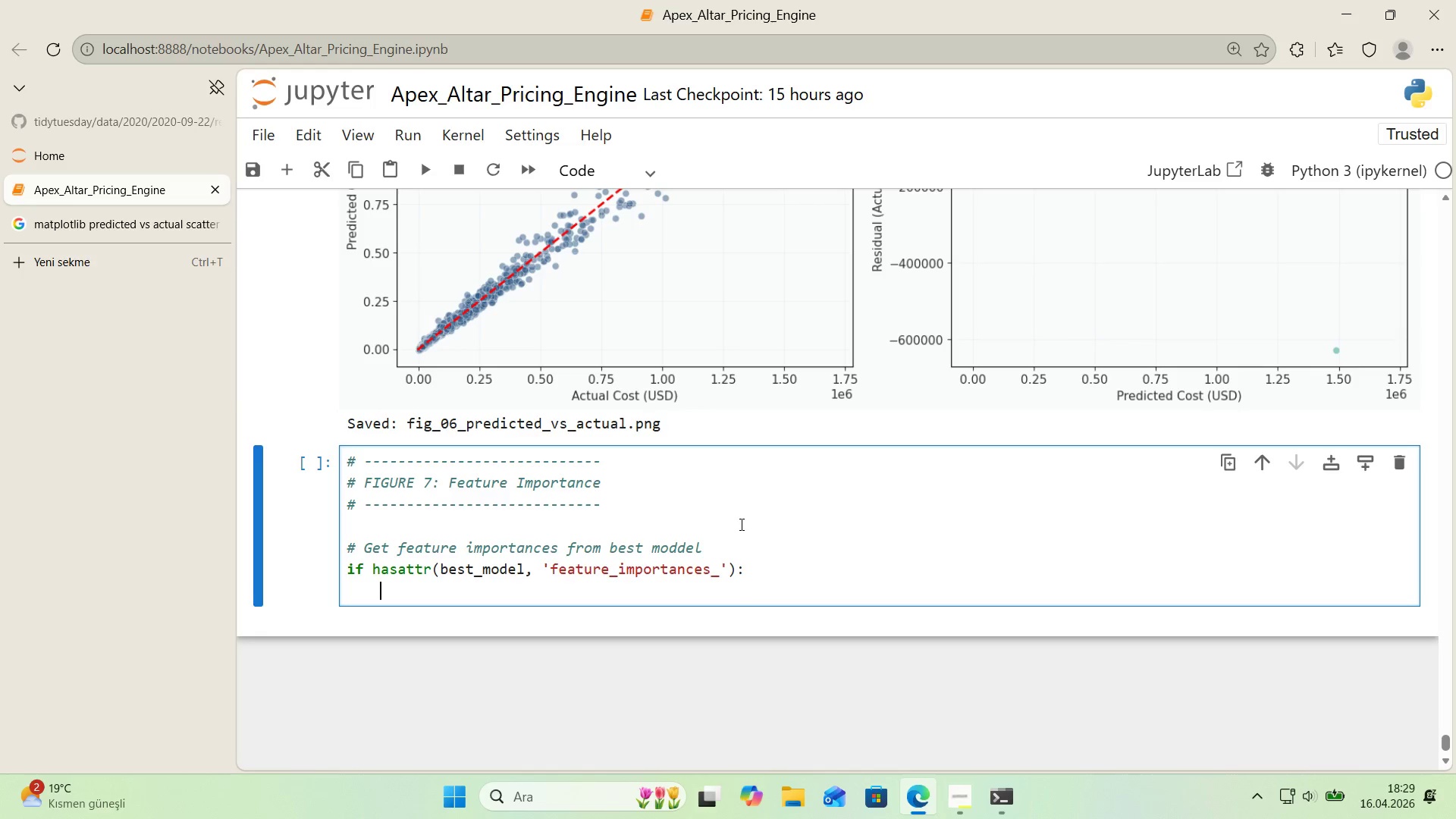 
type('mportances ) best_modedl.fea)
key(Backspace)
key(Backspace)
key(Backspace)
key(Backspace)
key(Backspace)
key(Backspace)
type(l.feature_'mportances_)
 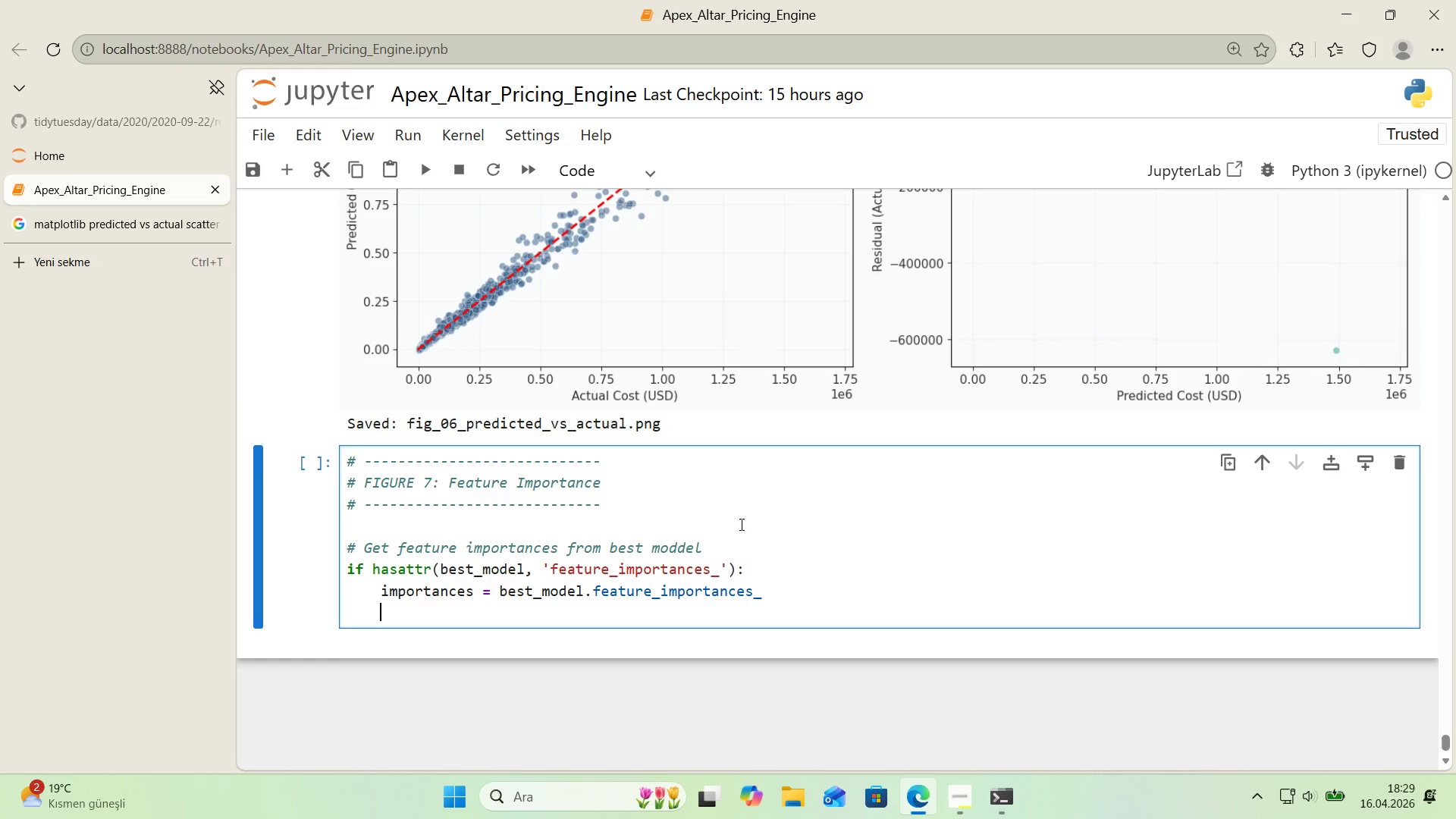 
 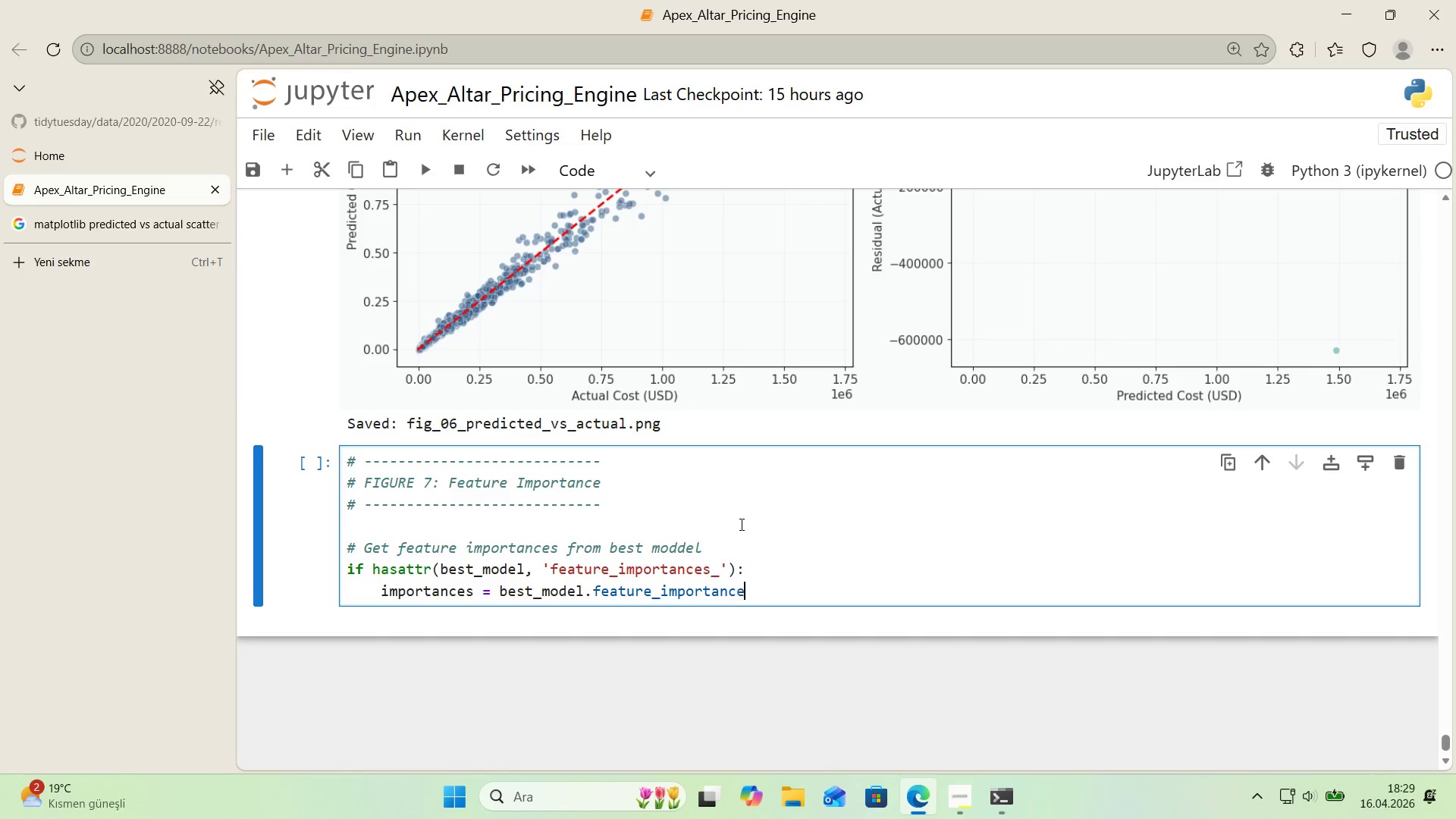 
key(Enter)
 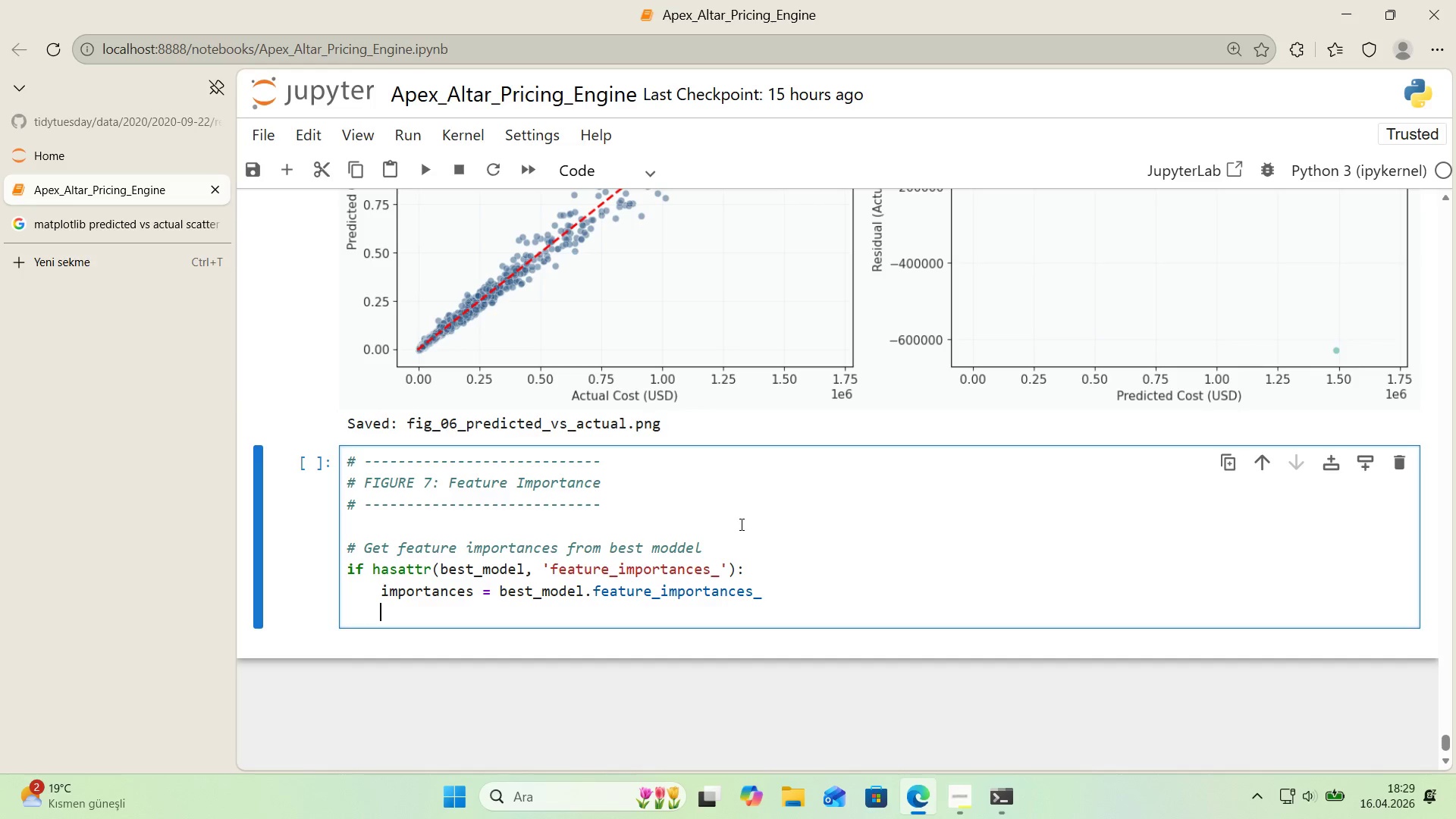 
wait(5.08)
 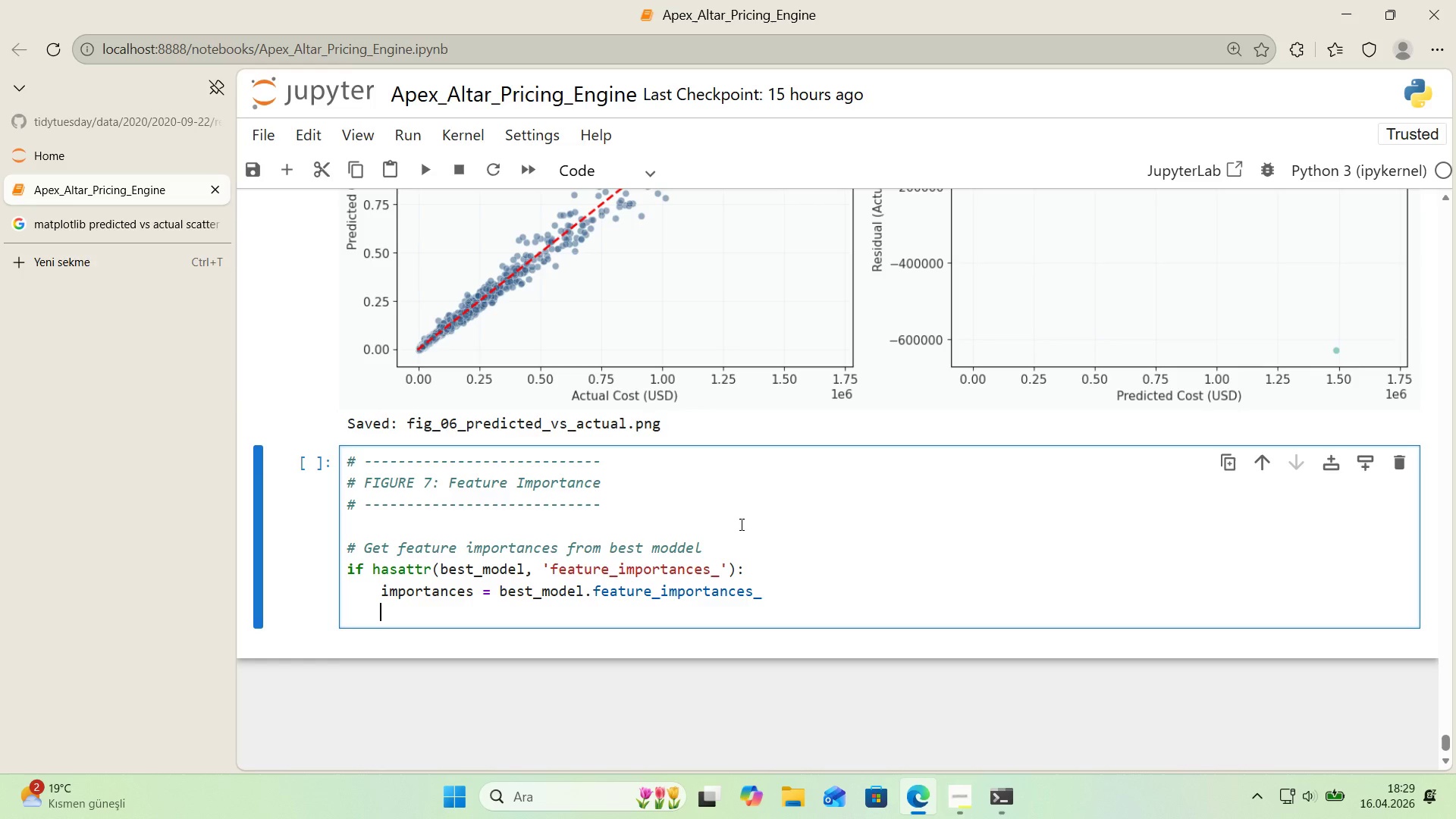 
key(Backspace)
type(else>)
 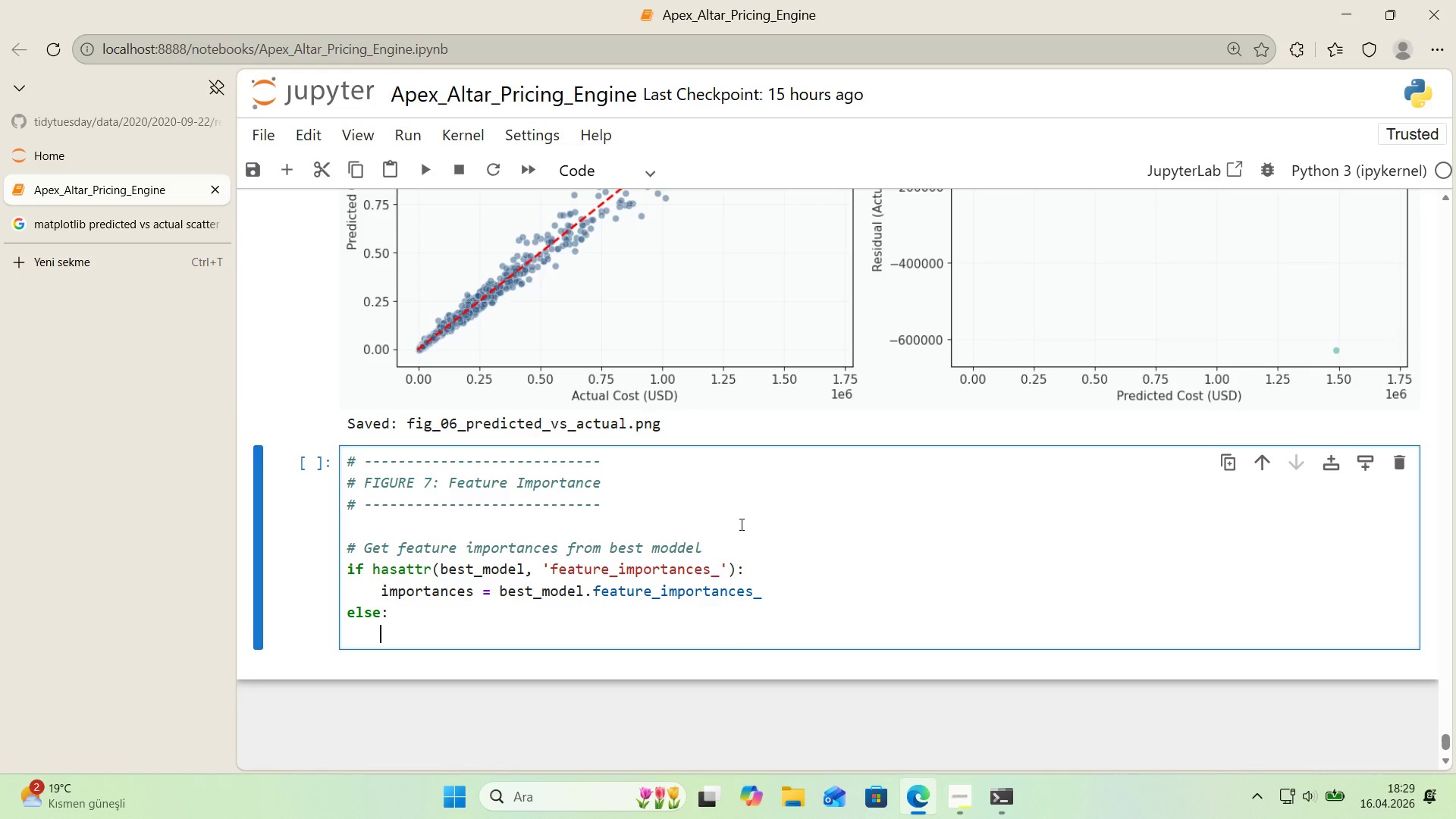 
key(Enter)
 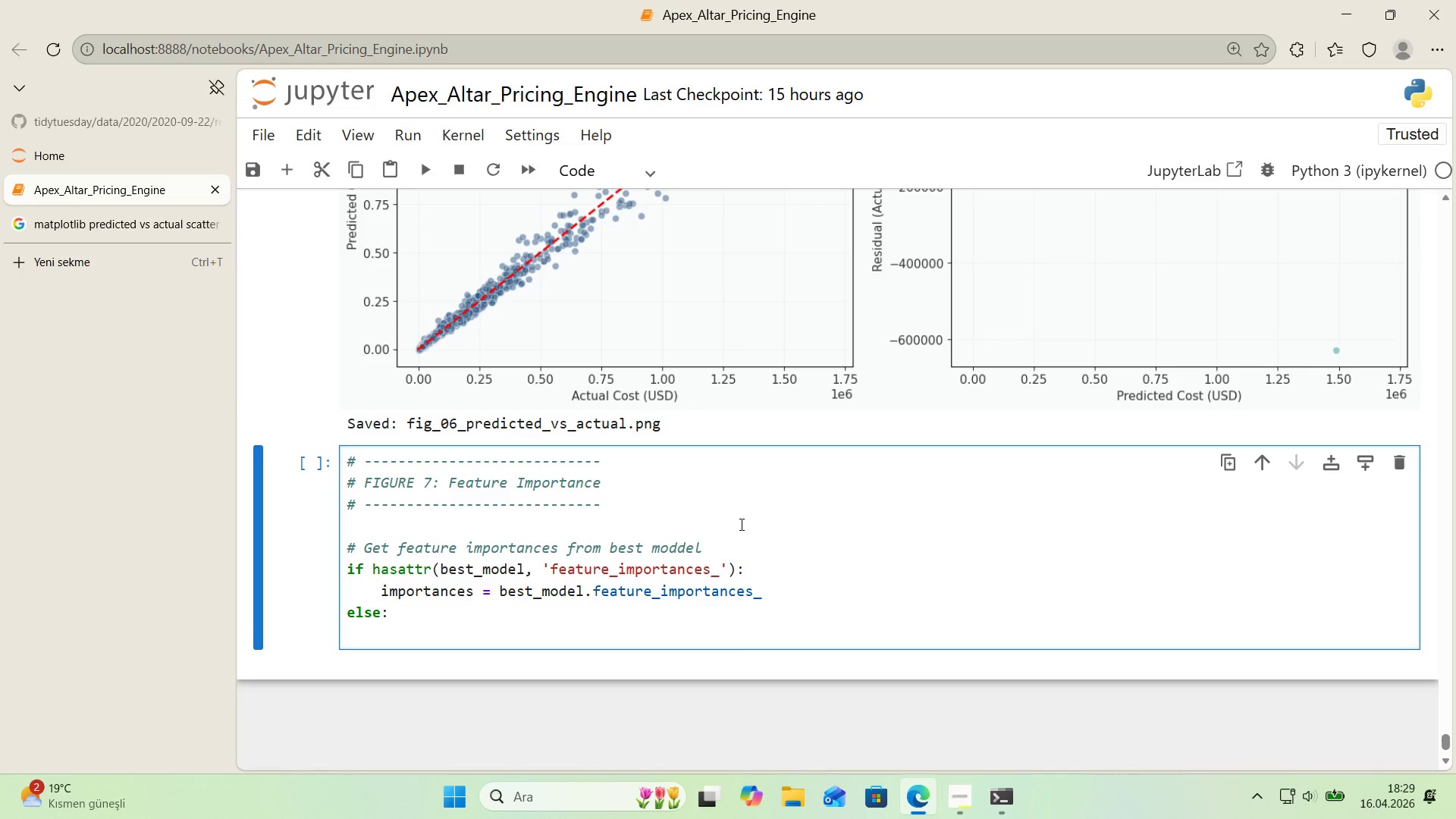 
type('mportances ) np.abs)
 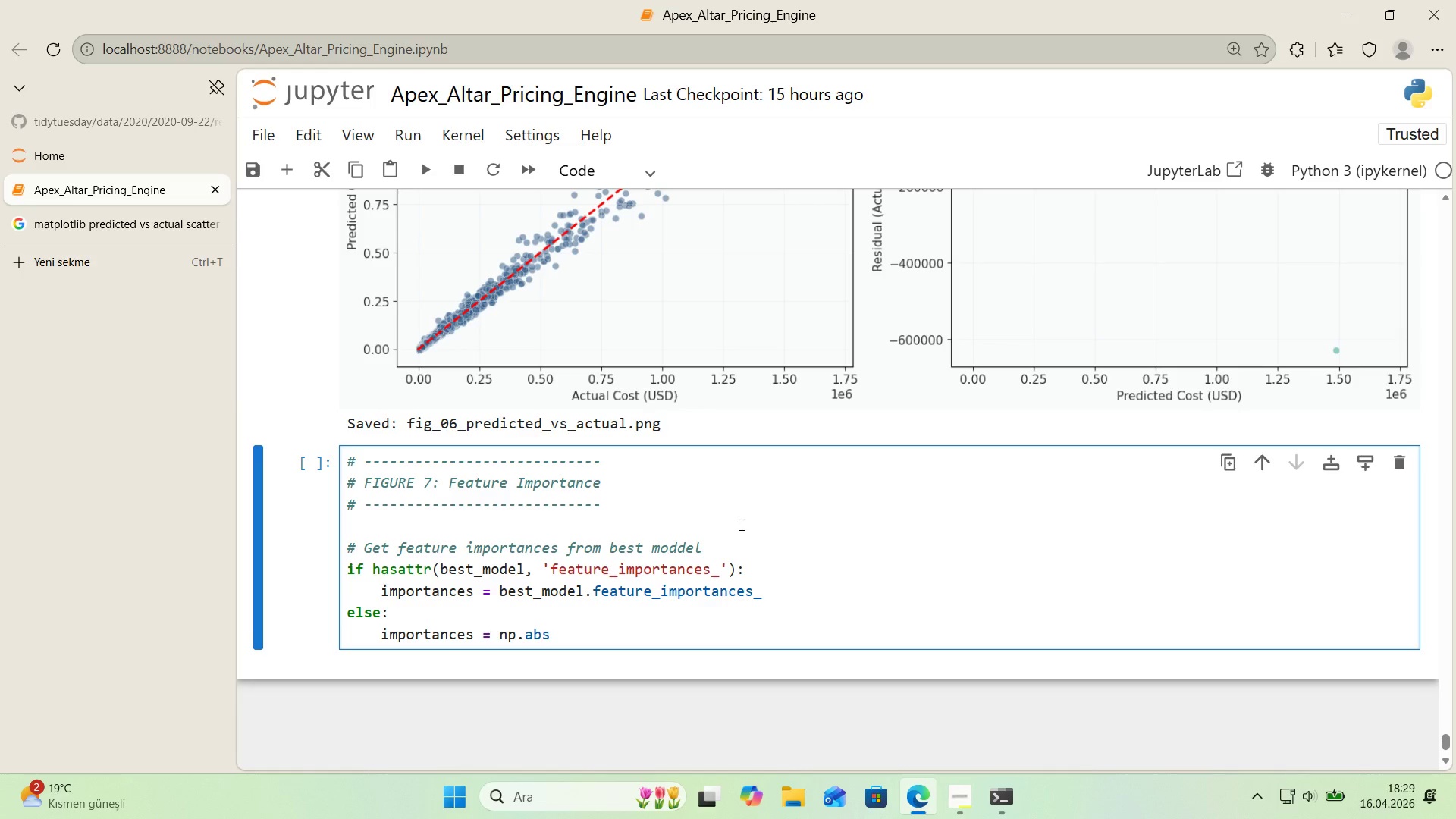 
scroll: coordinate [874, 484], scroll_direction: down, amount: 1.0
 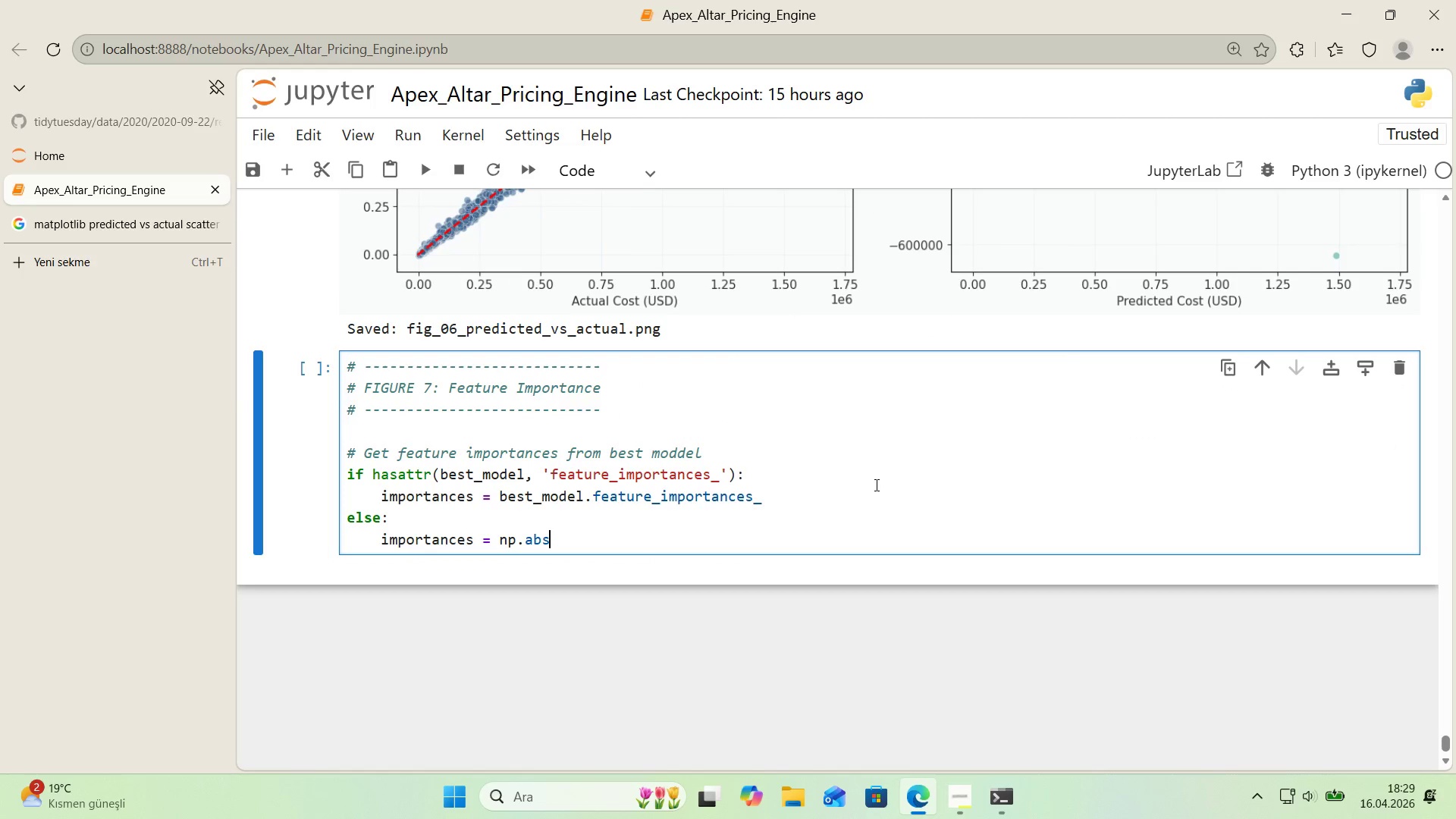 
type(*()
 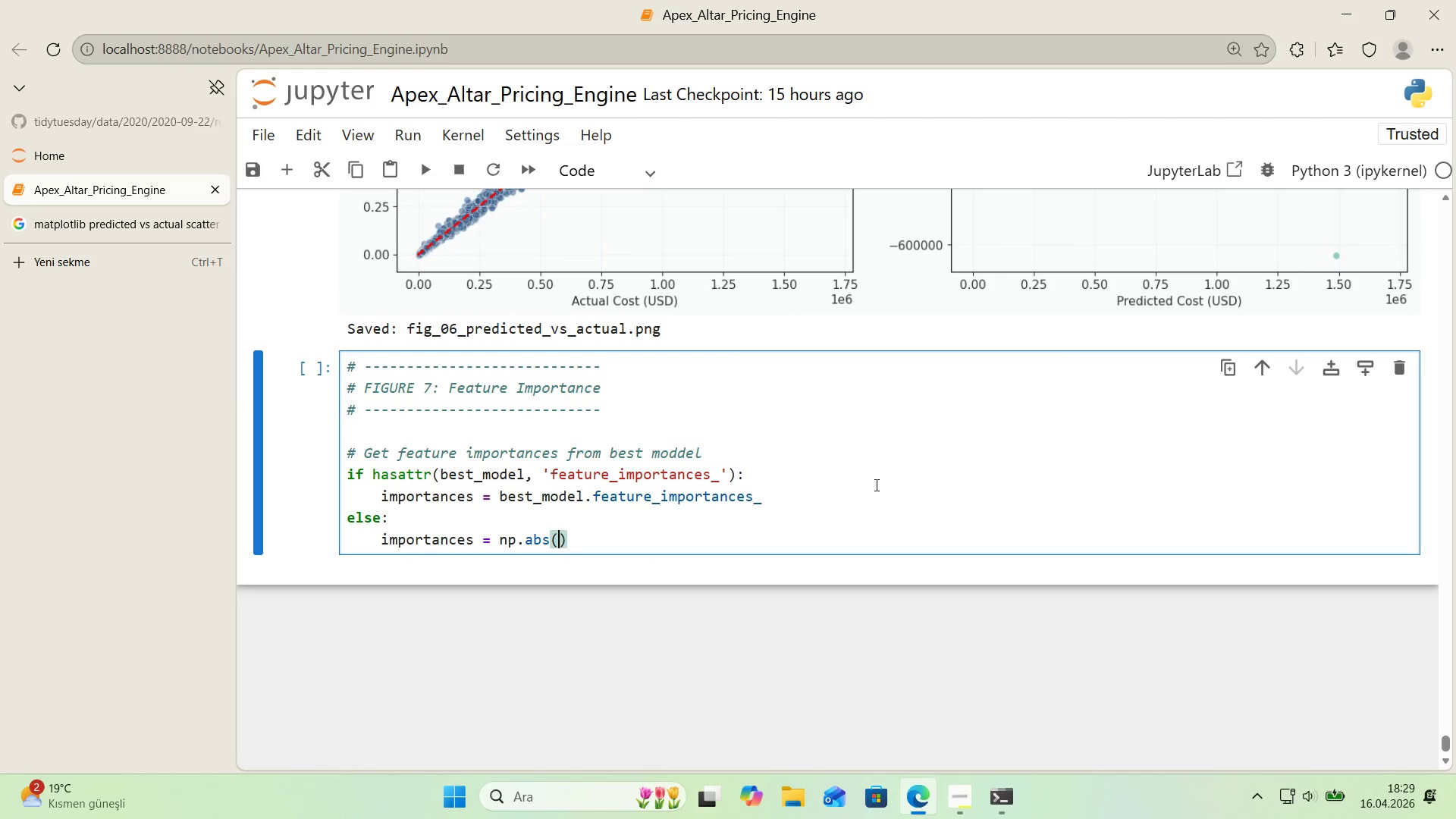 
key(ArrowLeft)
 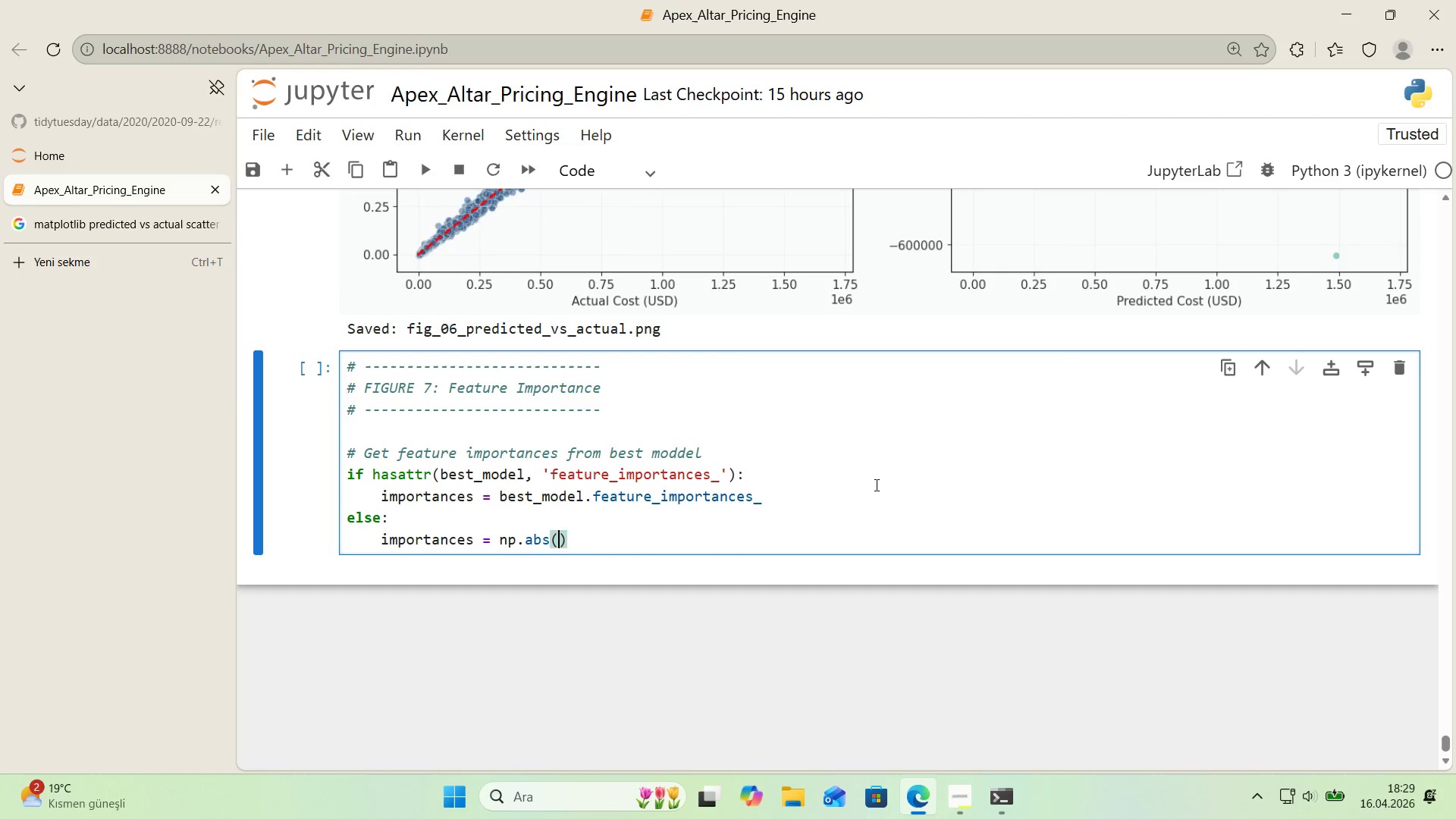 
type(best_model.coef)
 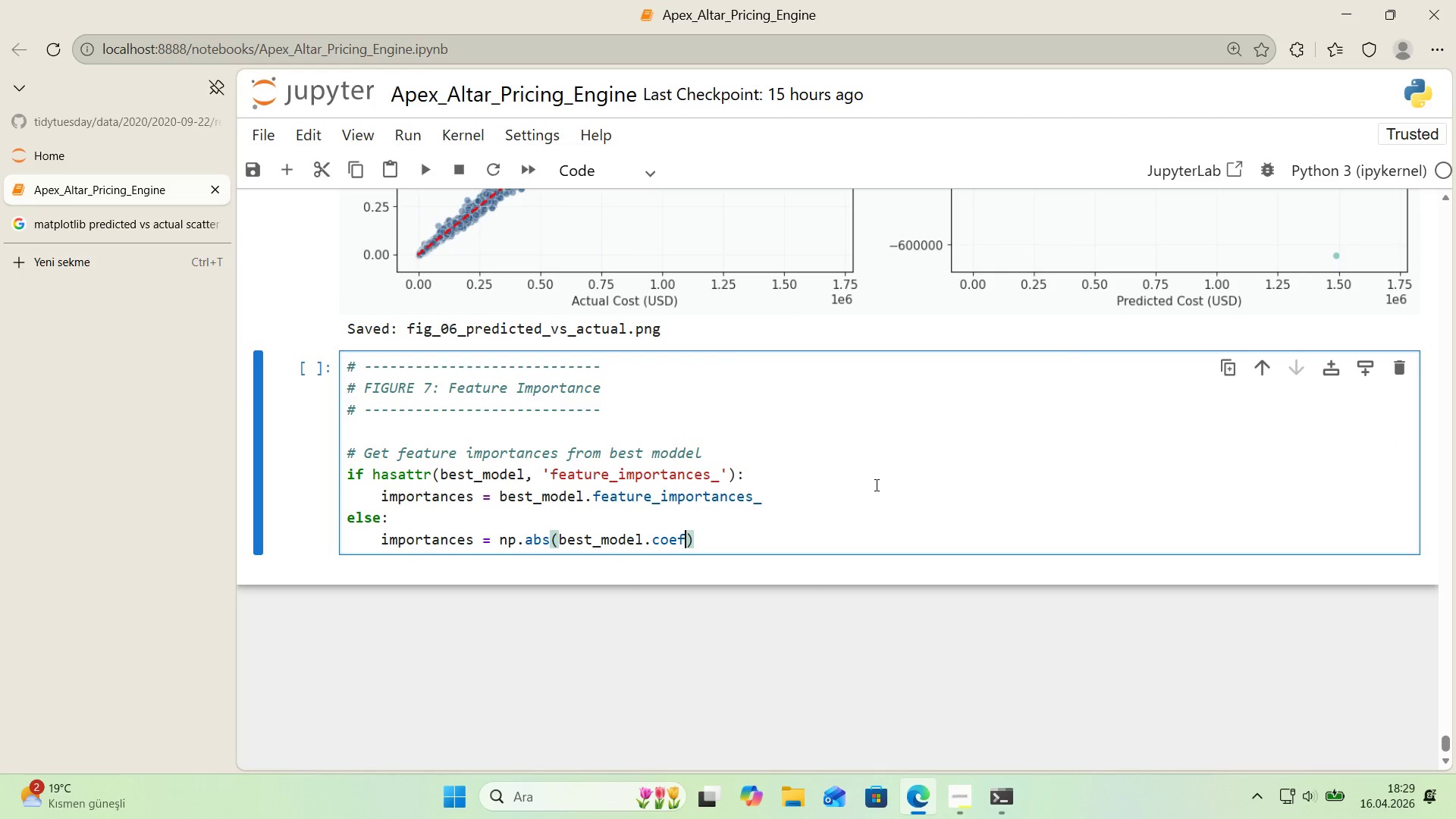 
key(ArrowRight)
 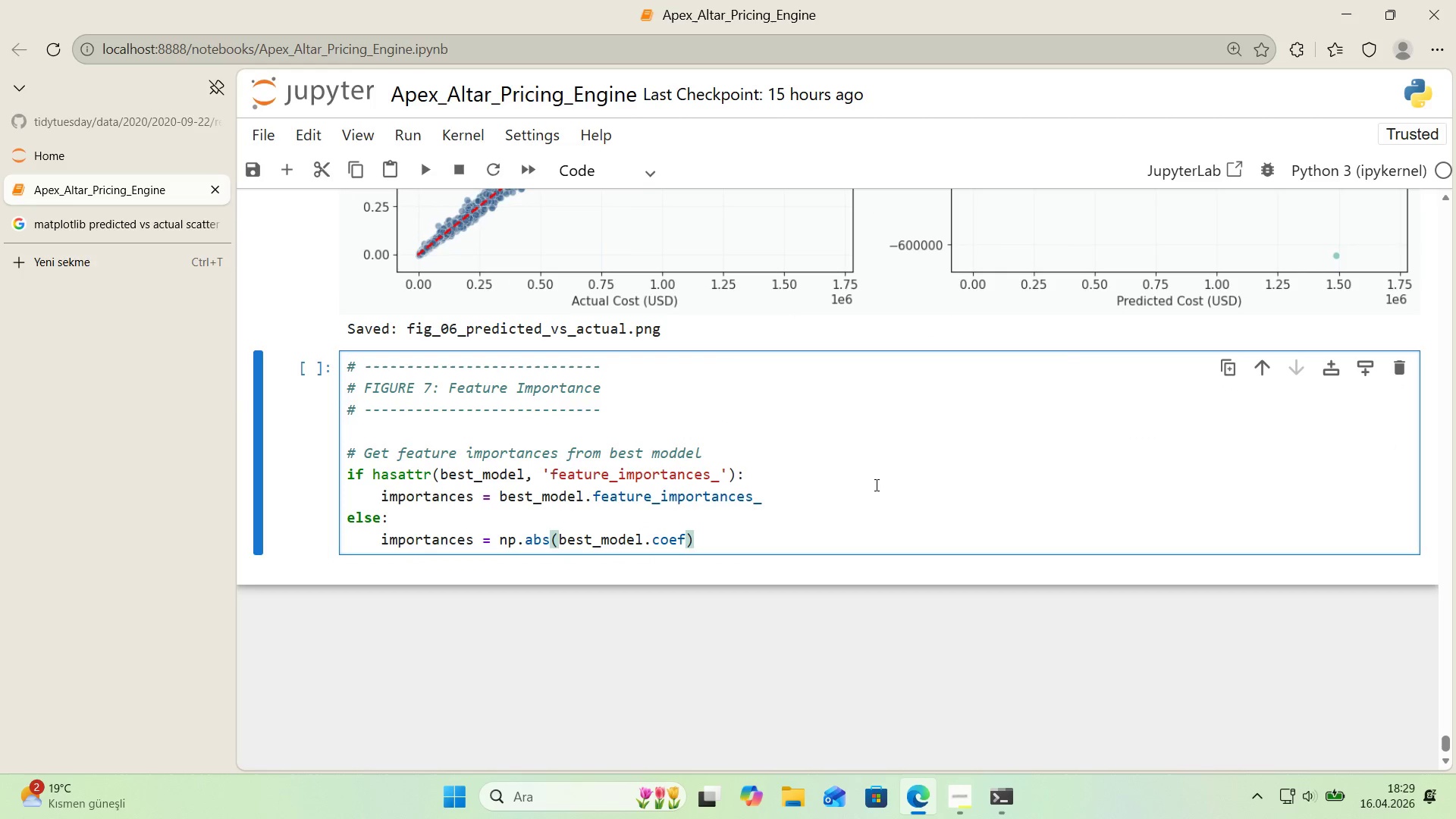 
key(Enter)
 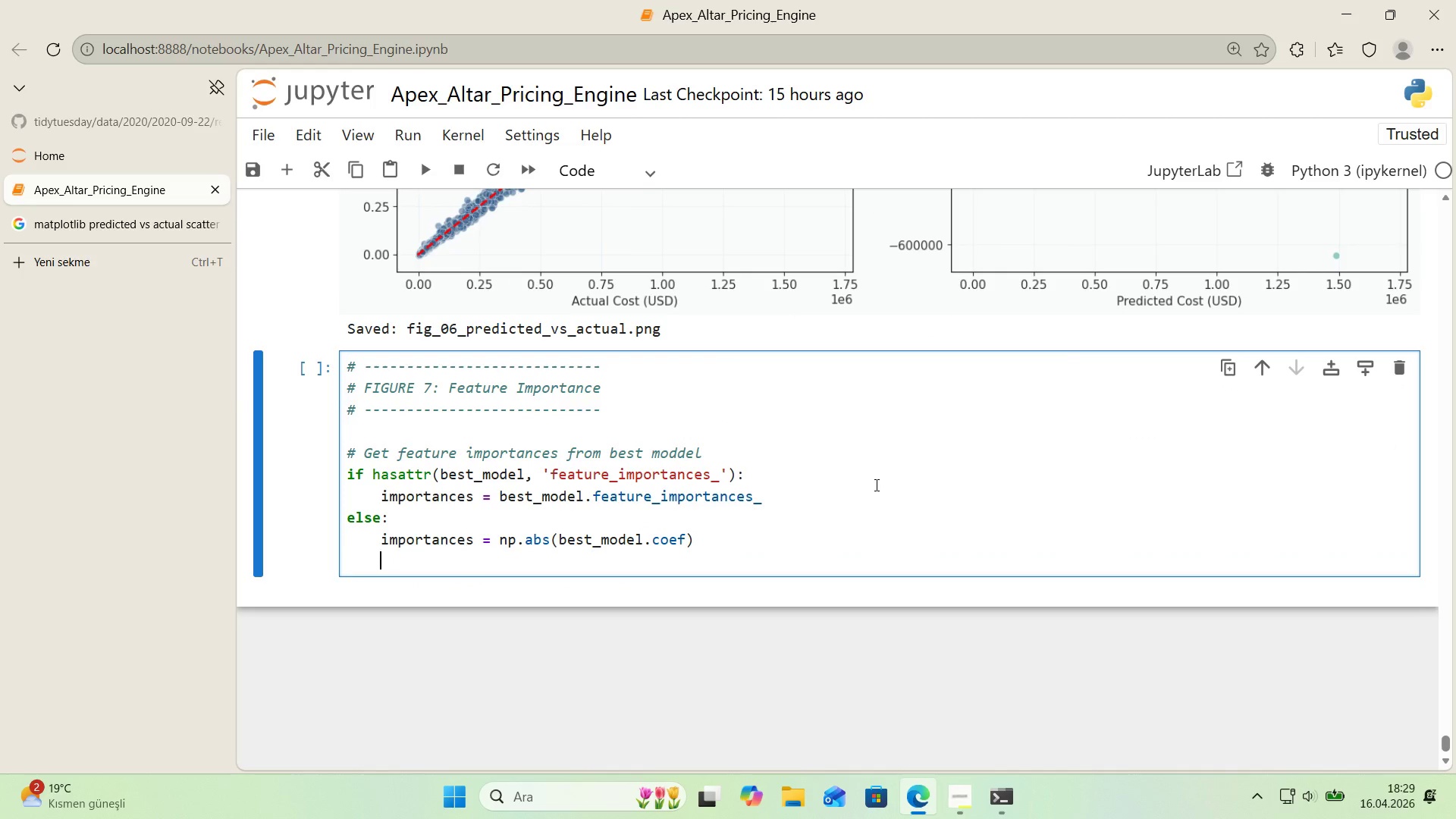 
key(Backspace)
 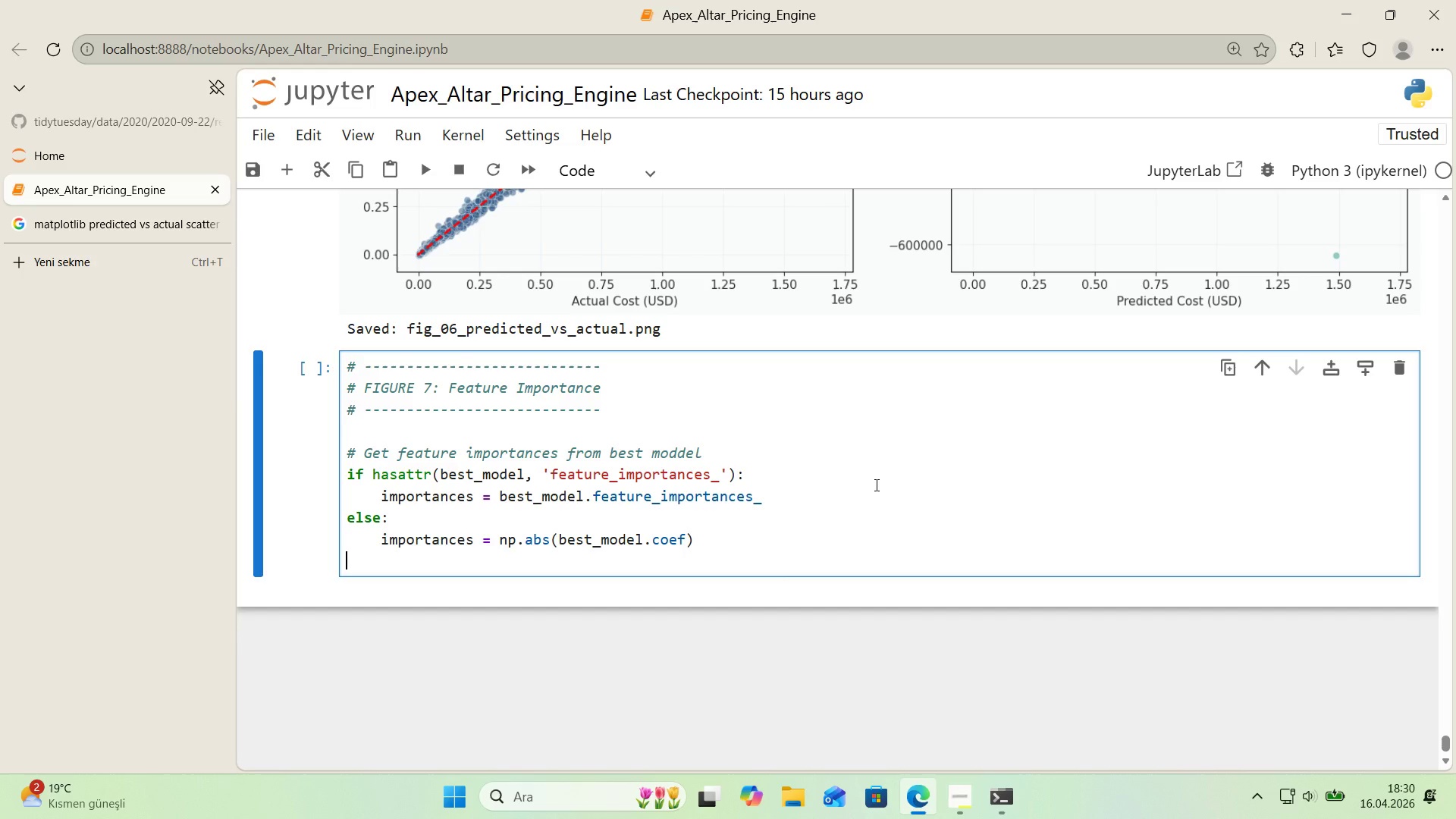 
key(Enter)
 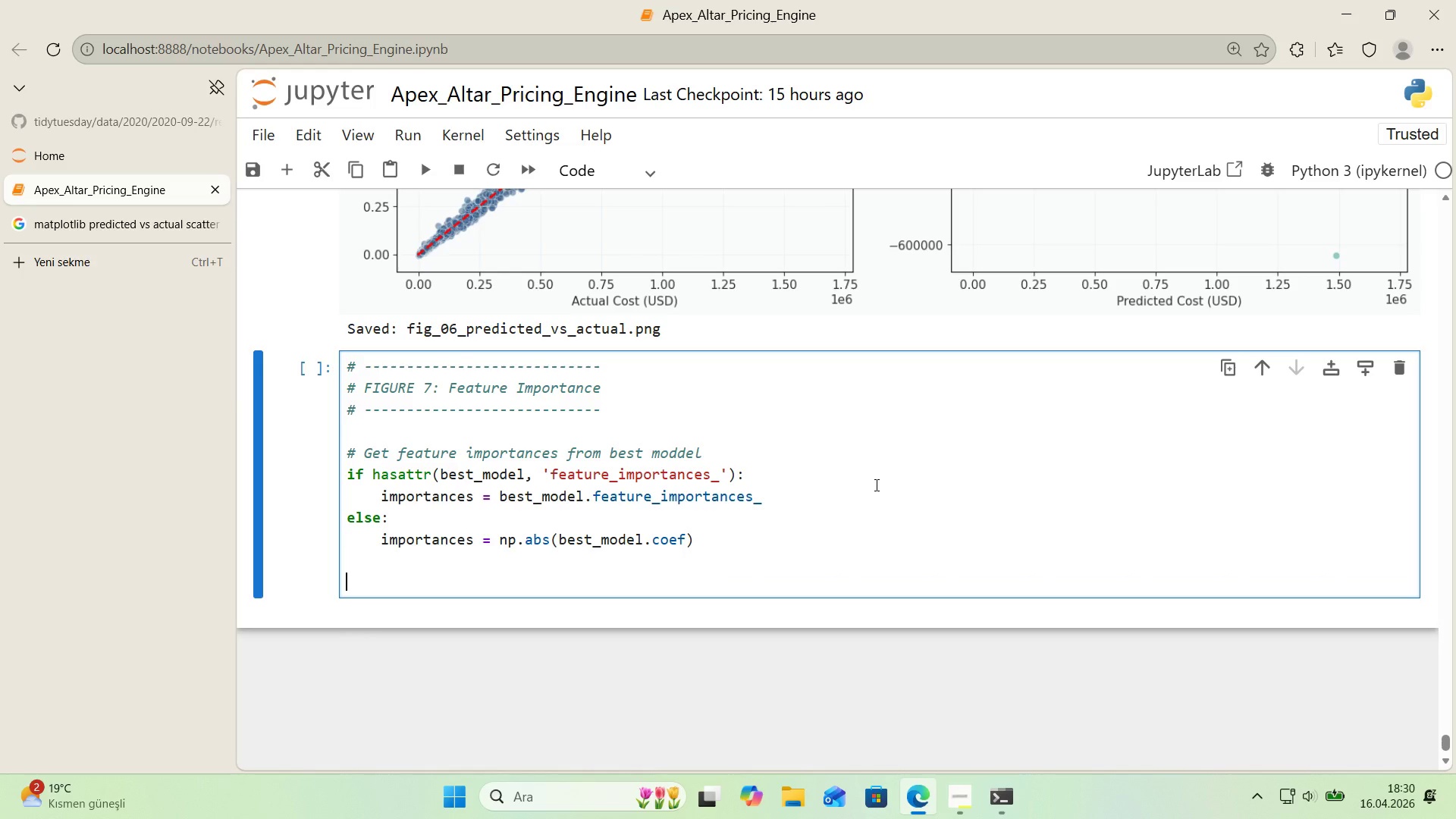 
type('mportance_df ) pd.DataFrame*()
 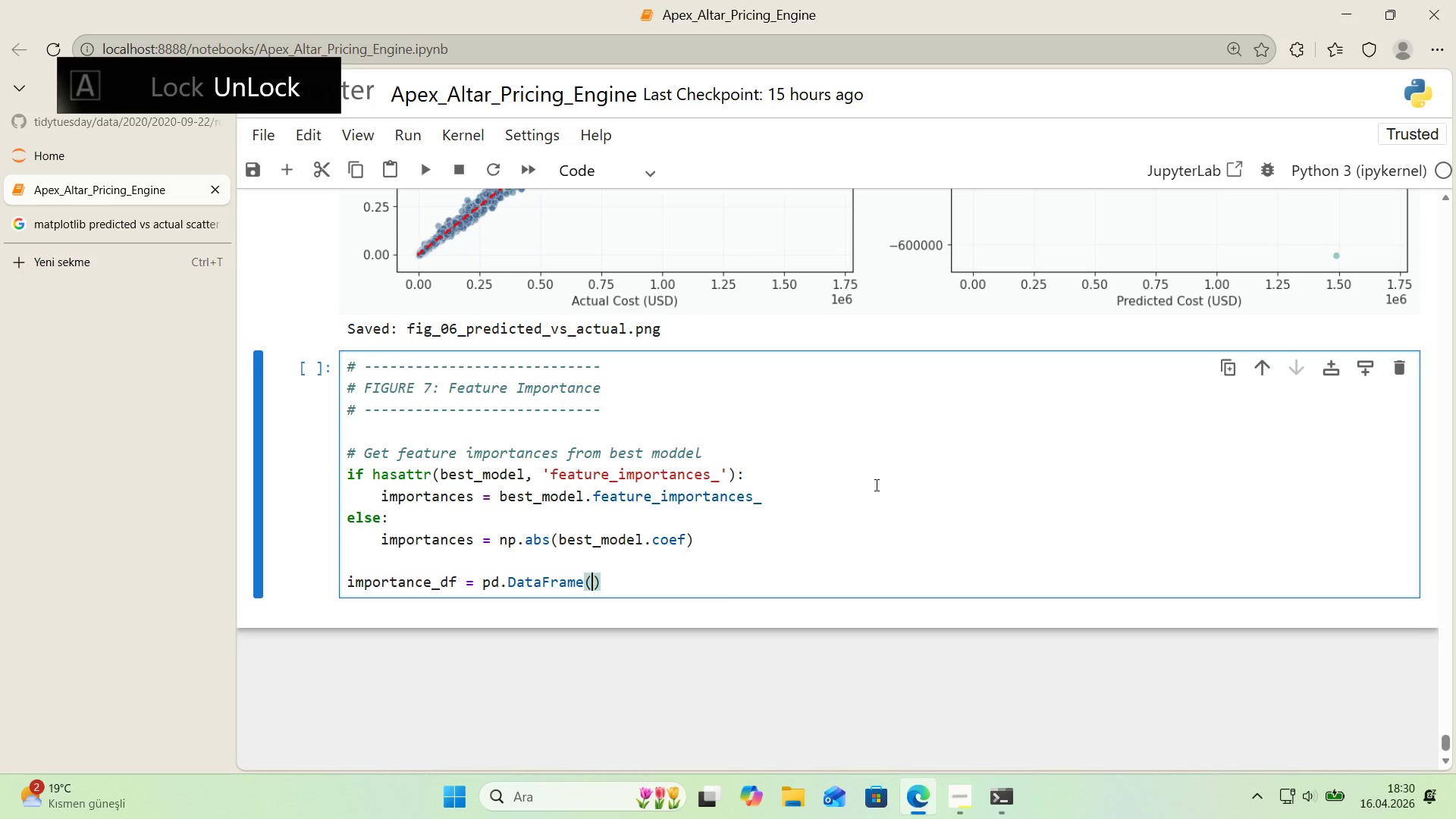 
 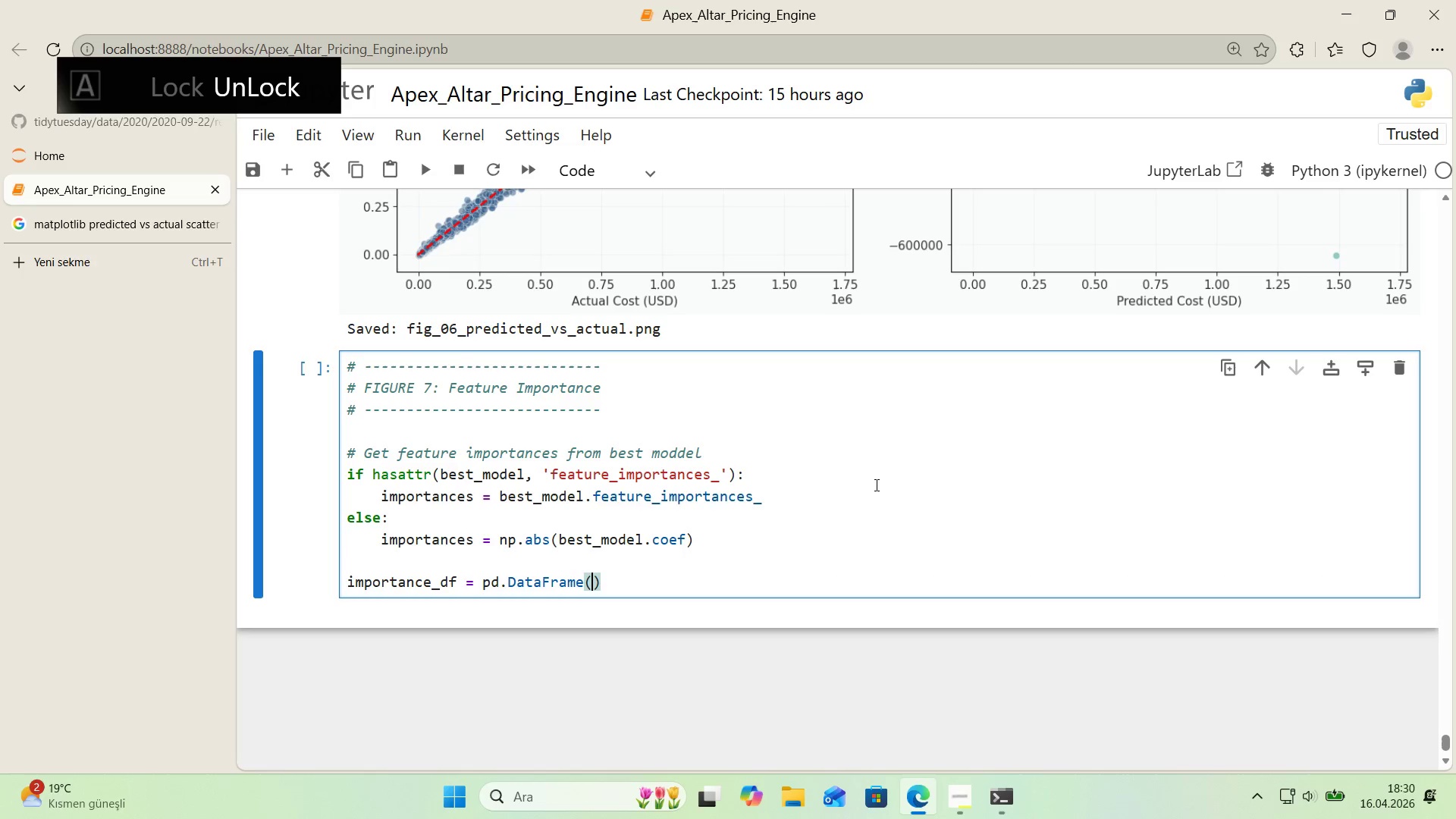 
key(ArrowLeft)
 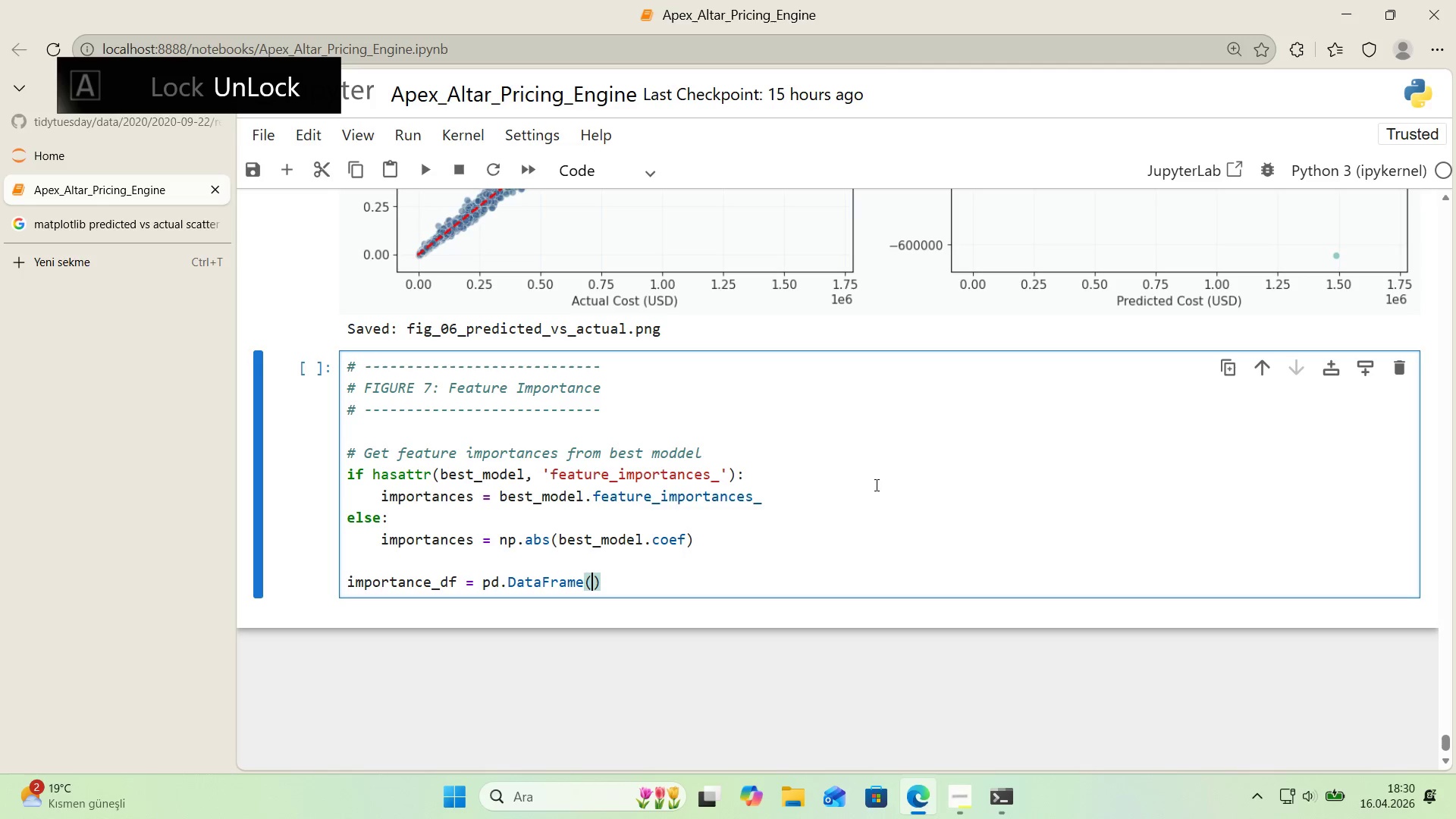 
key(Alt+Control+7)
 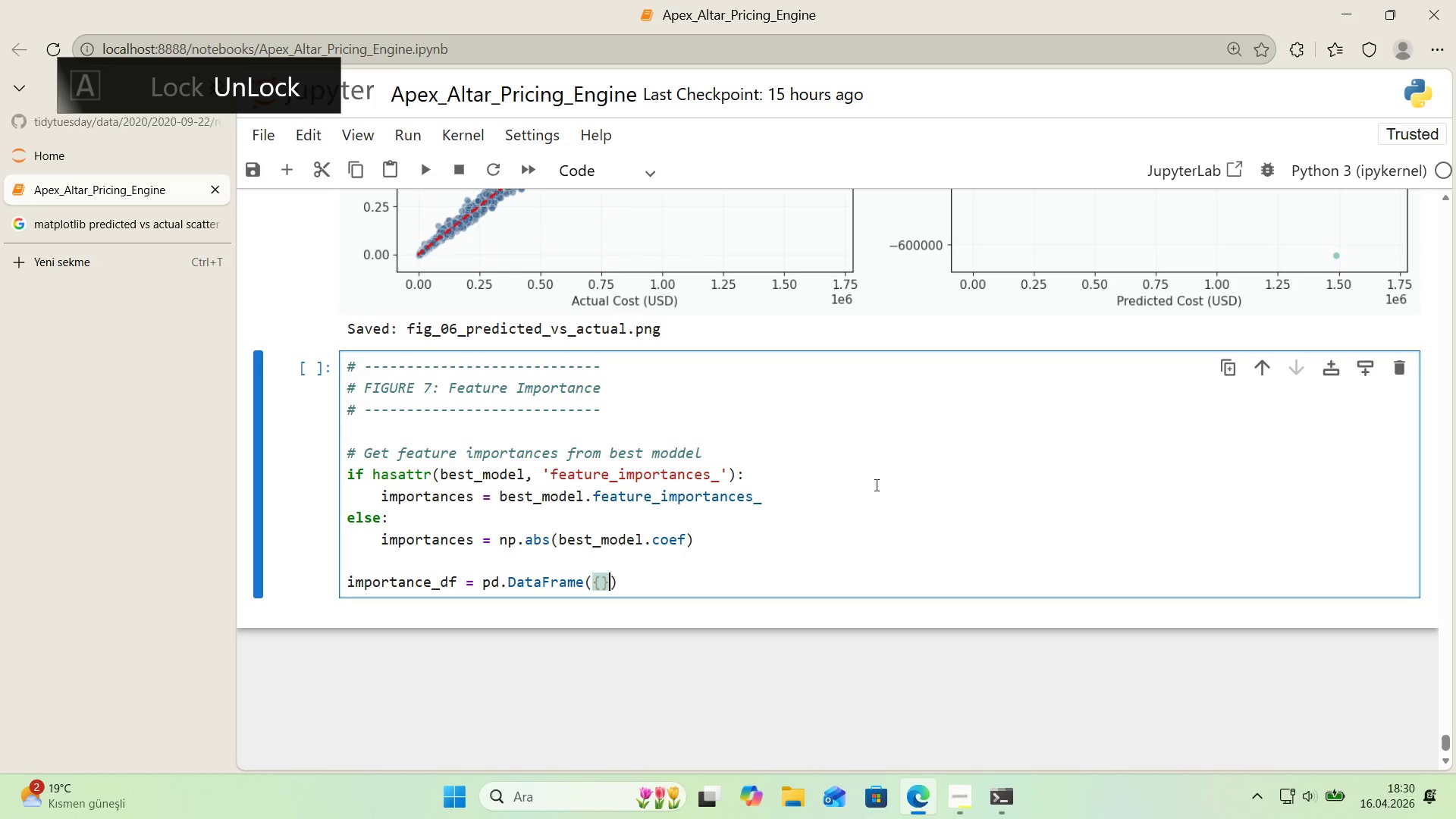 
key(Alt+Control+0)
 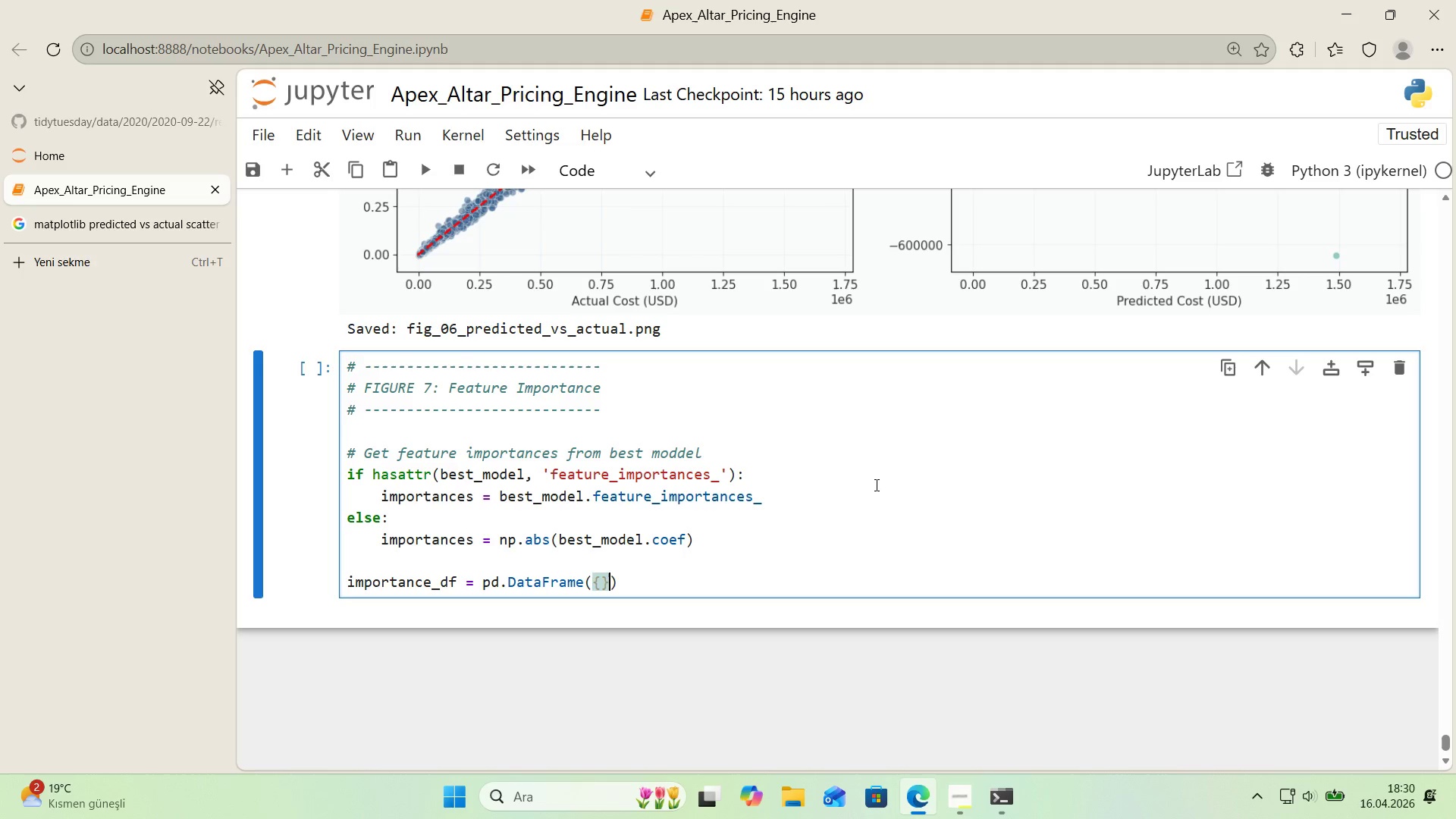 
key(ArrowLeft)
 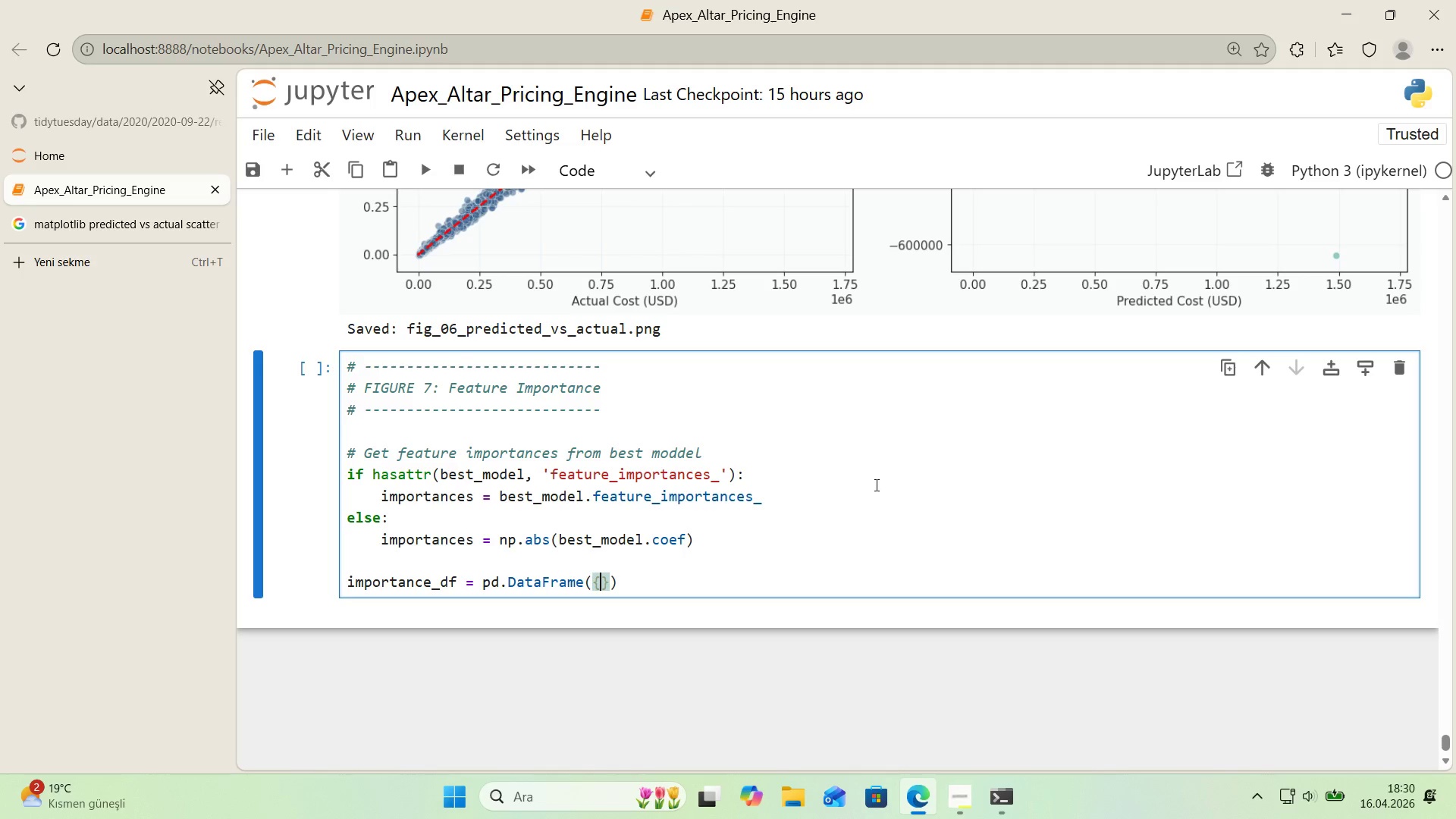 
key(Enter)
 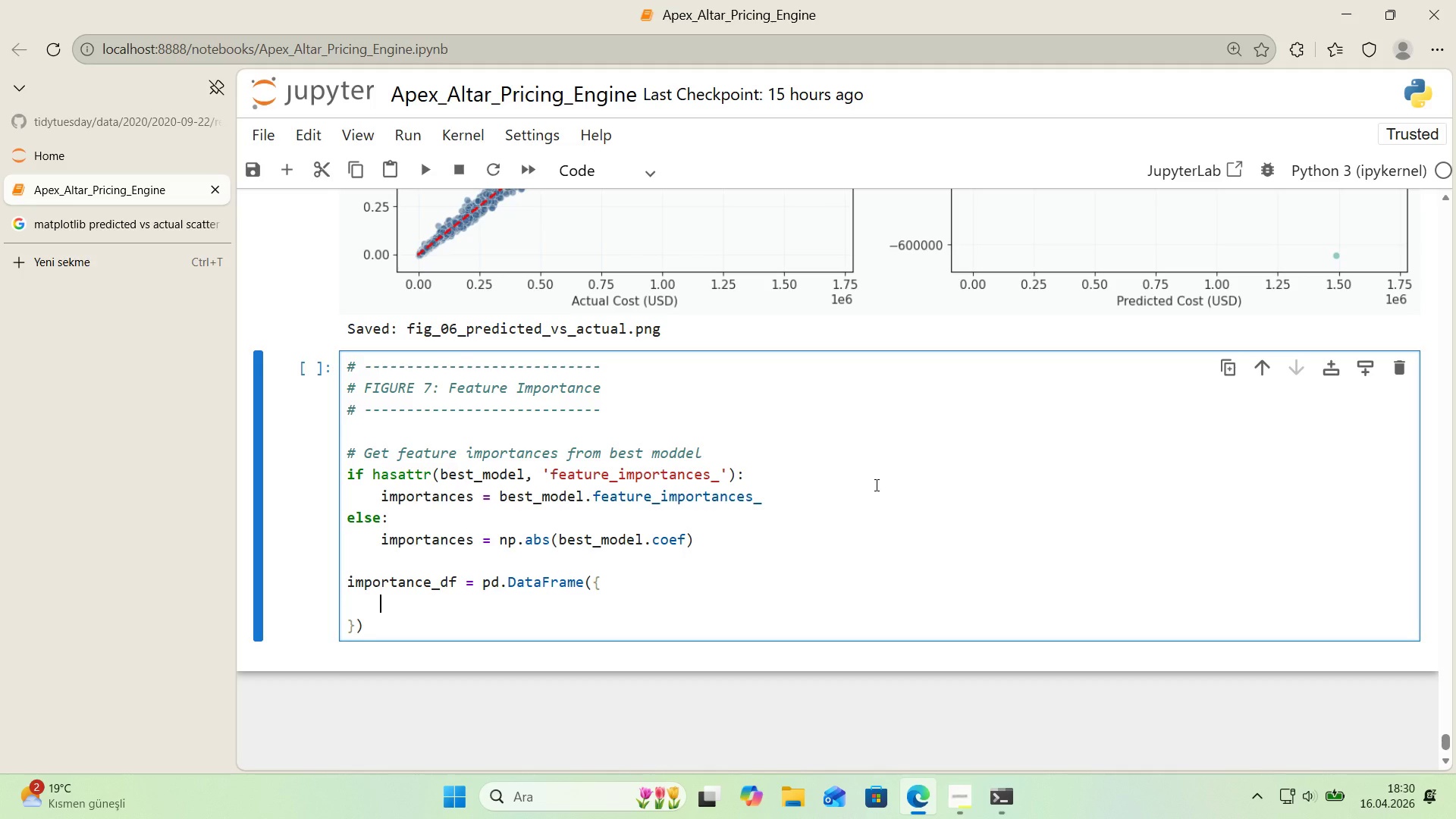 
type(@@)
 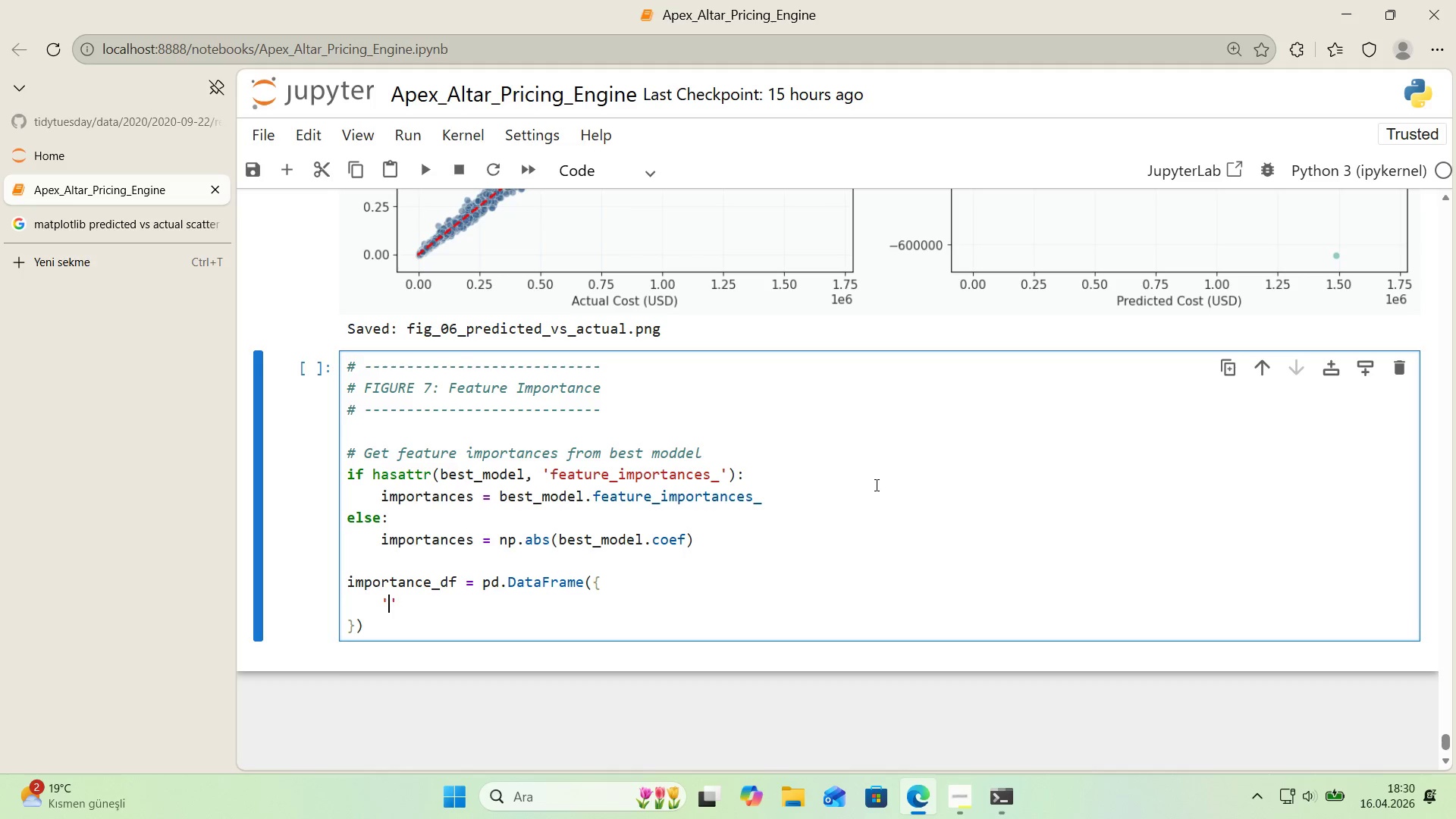 
key(ArrowLeft)
 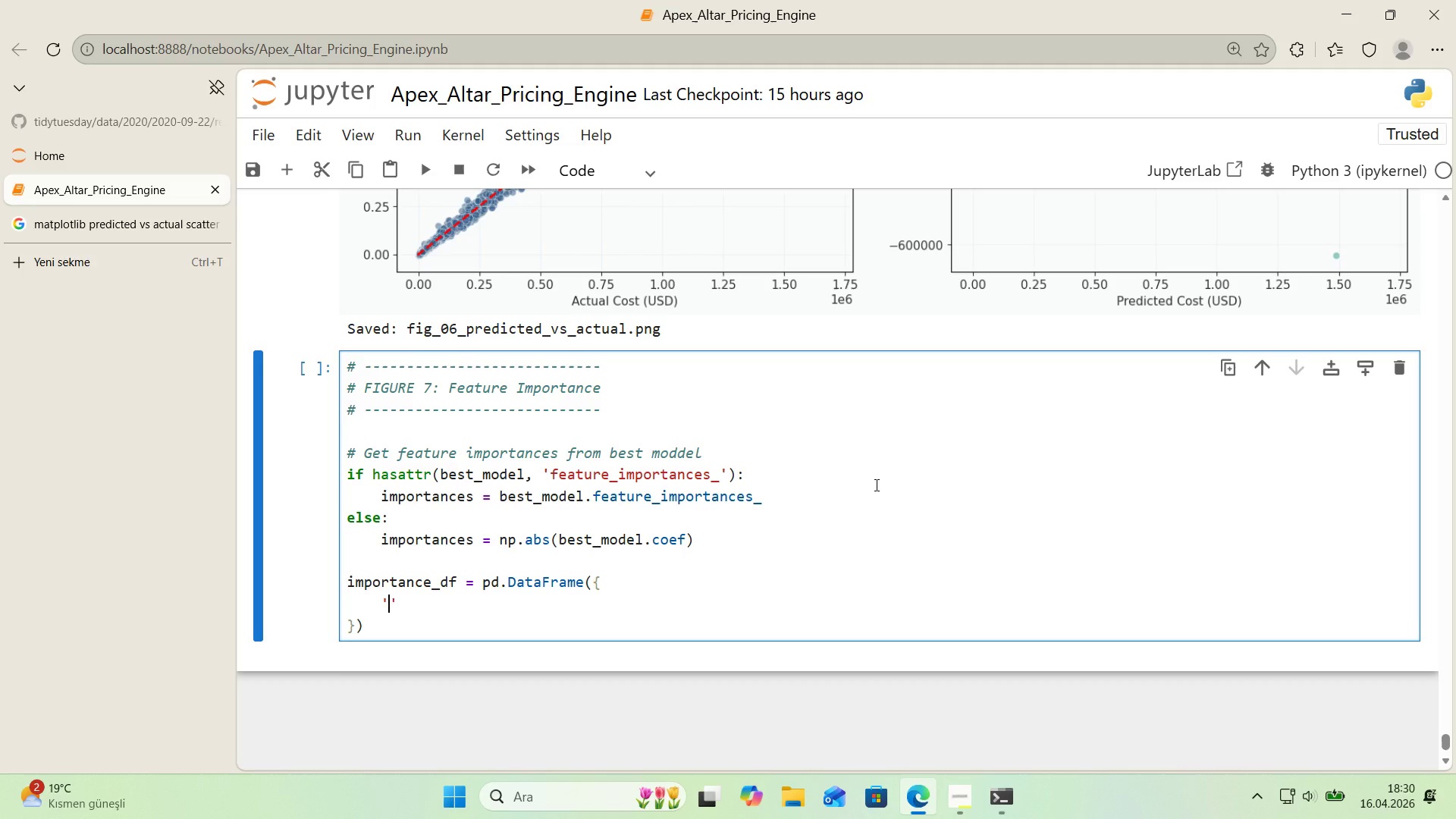 
type(Feature)
 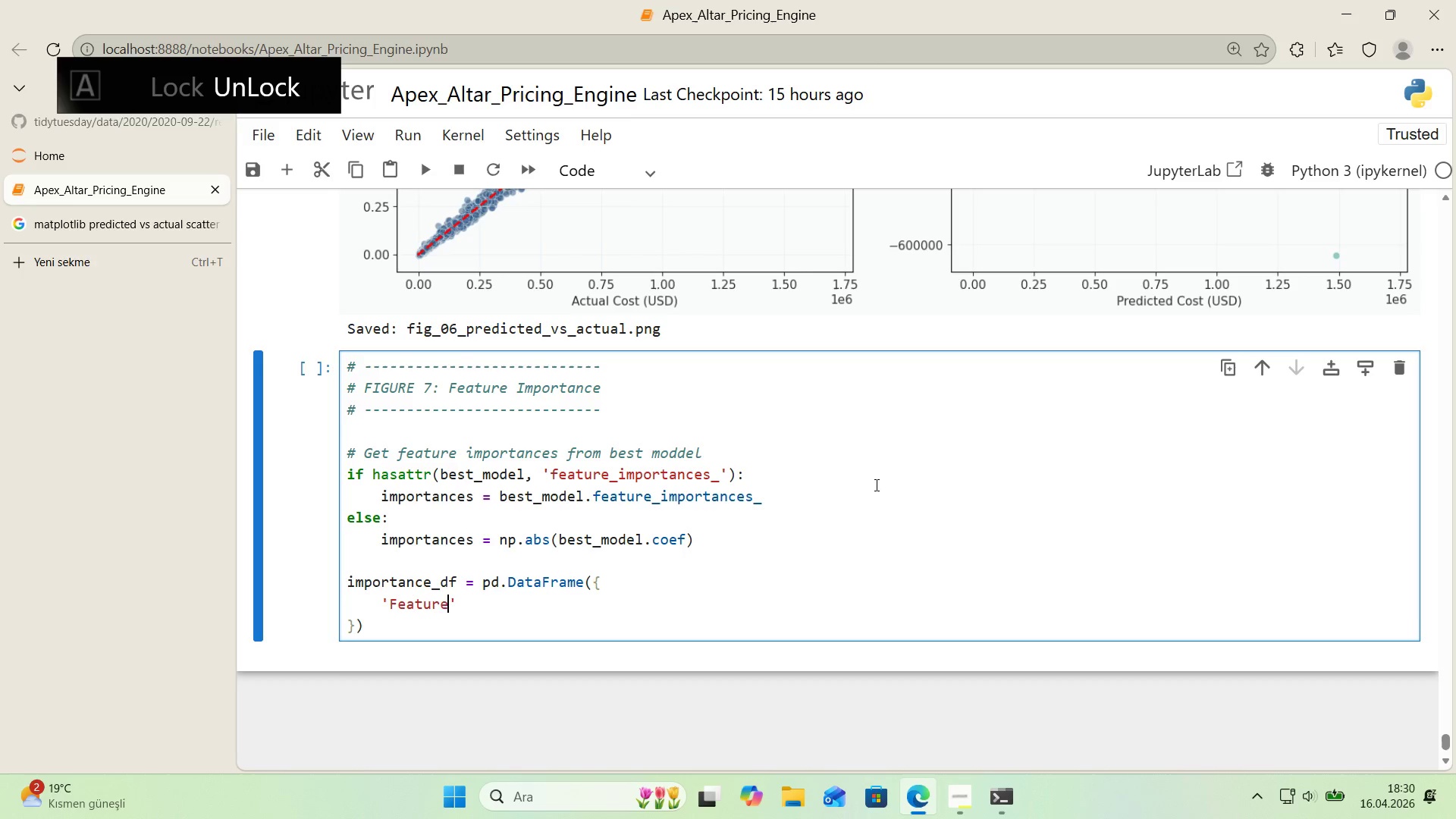 
key(ArrowRight)
 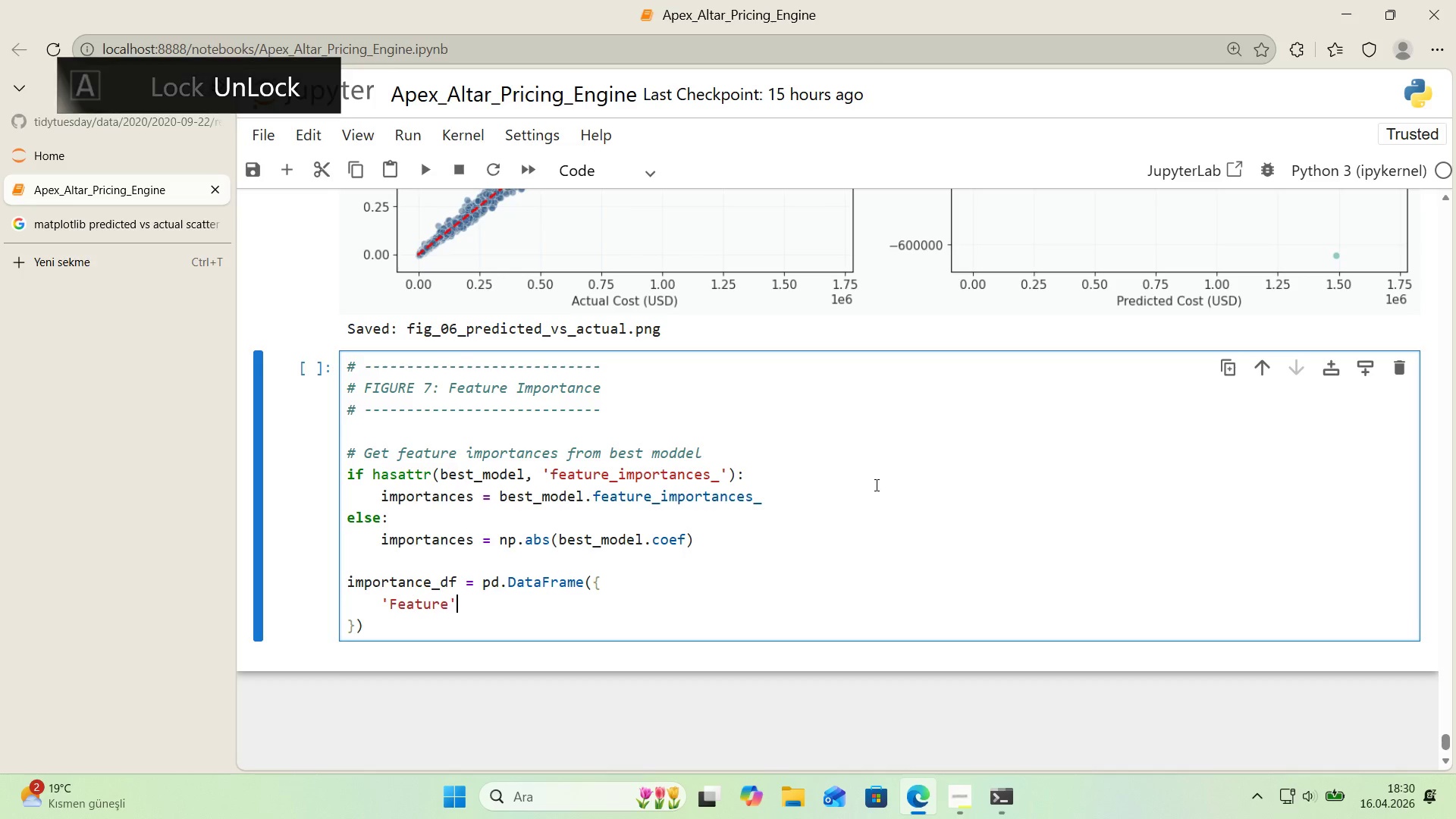 
type(> FEATURE_COLUMNS,)
 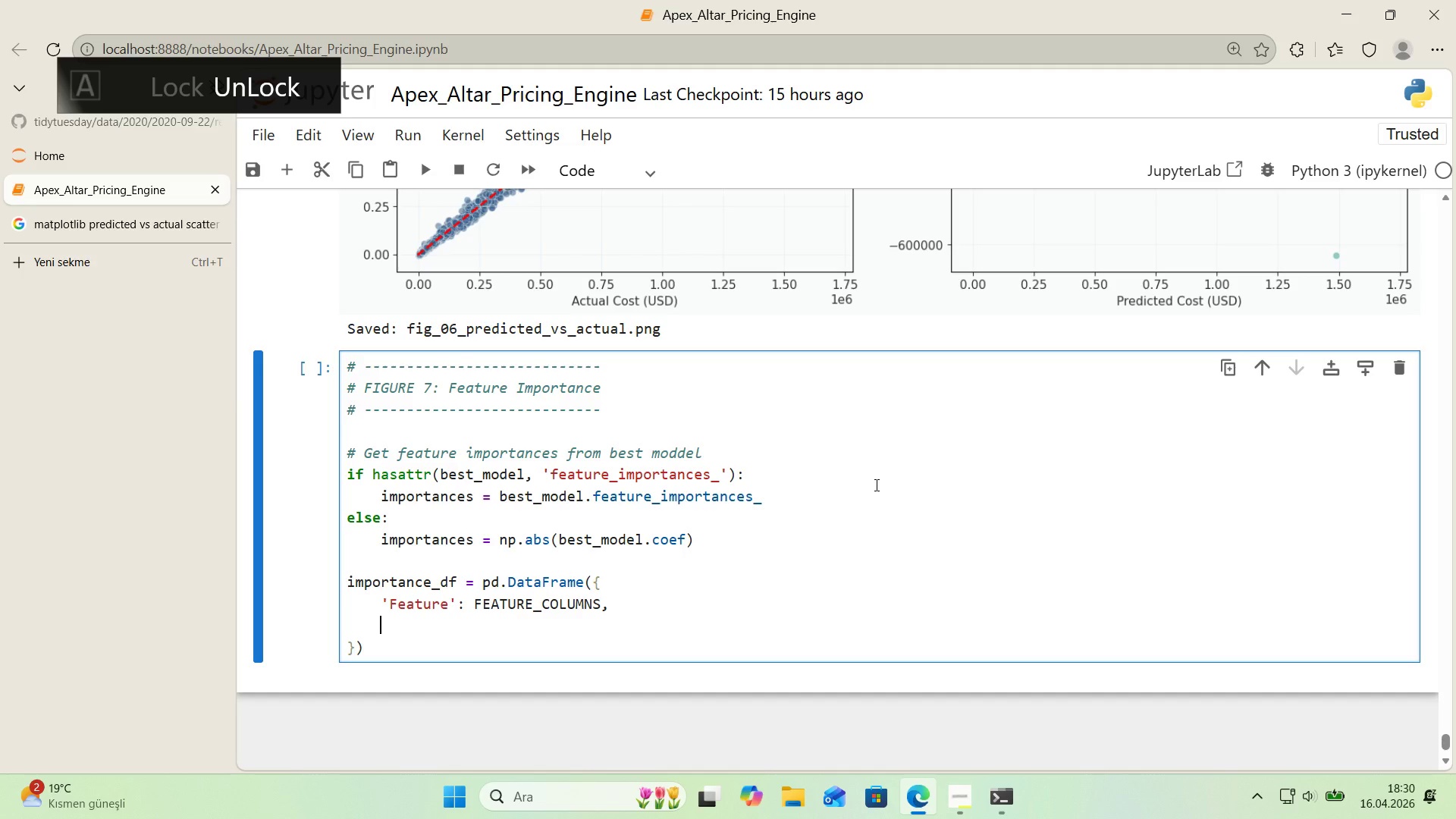 
 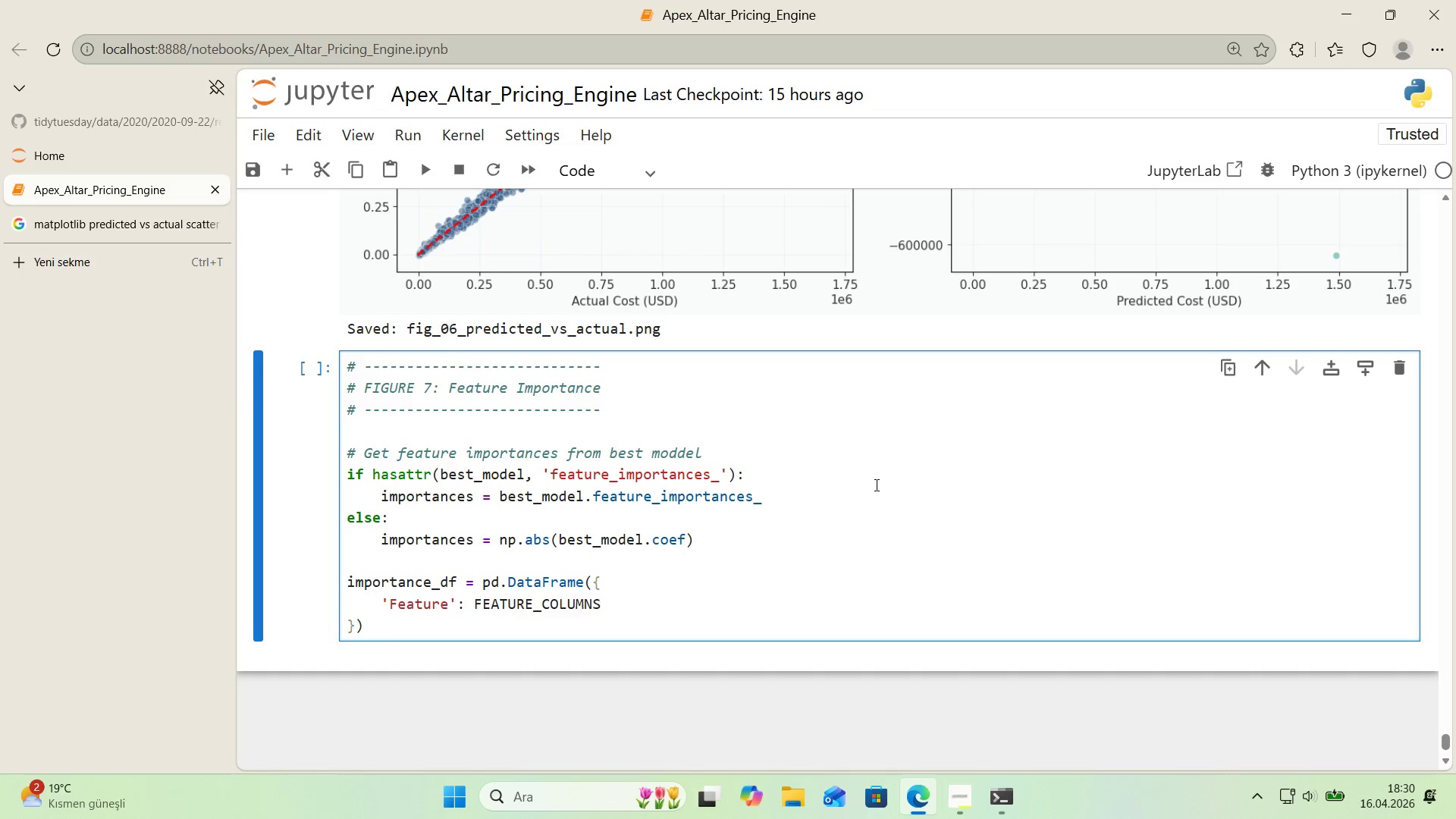 
key(Enter)
 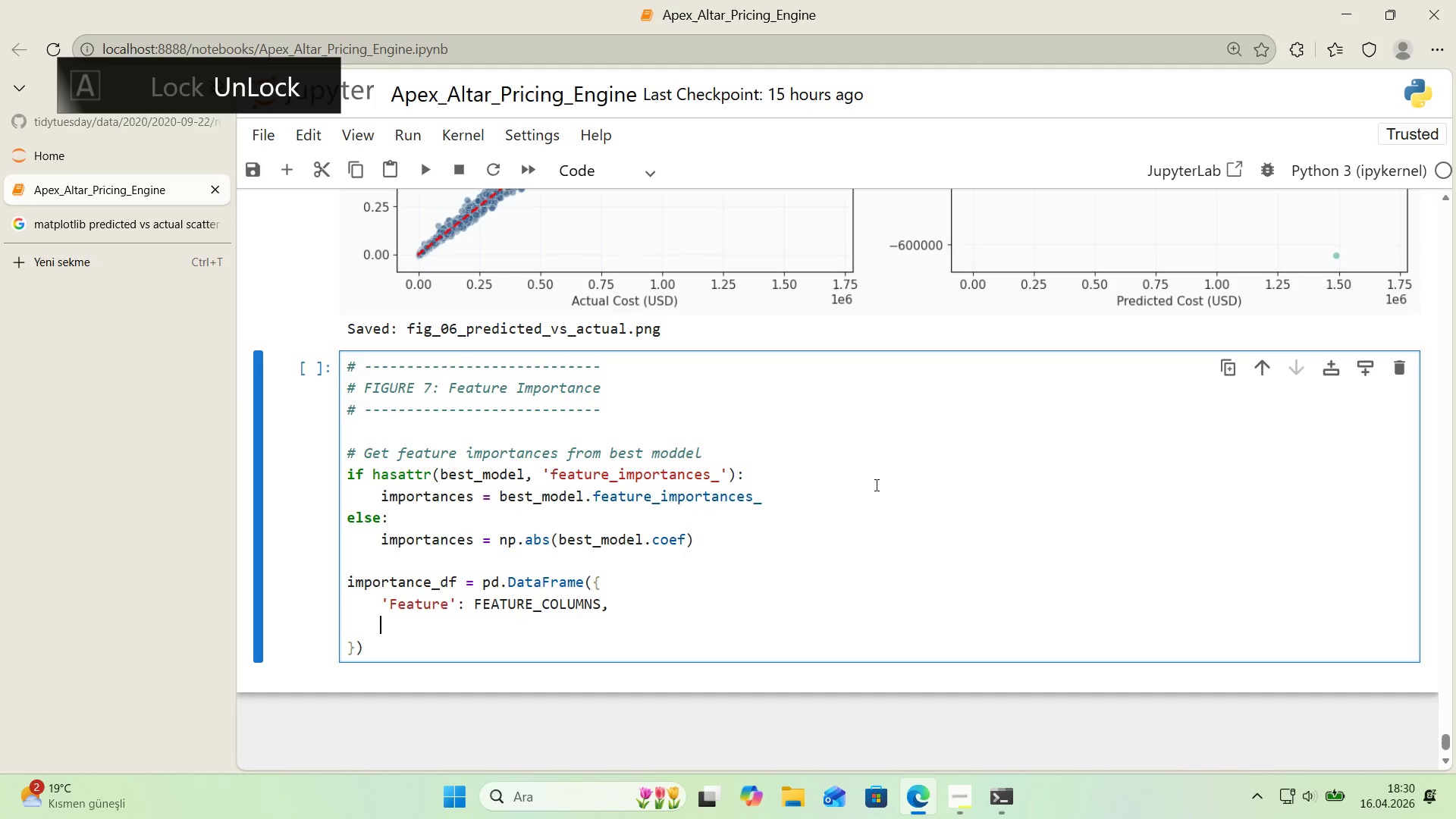 
type(@@)
 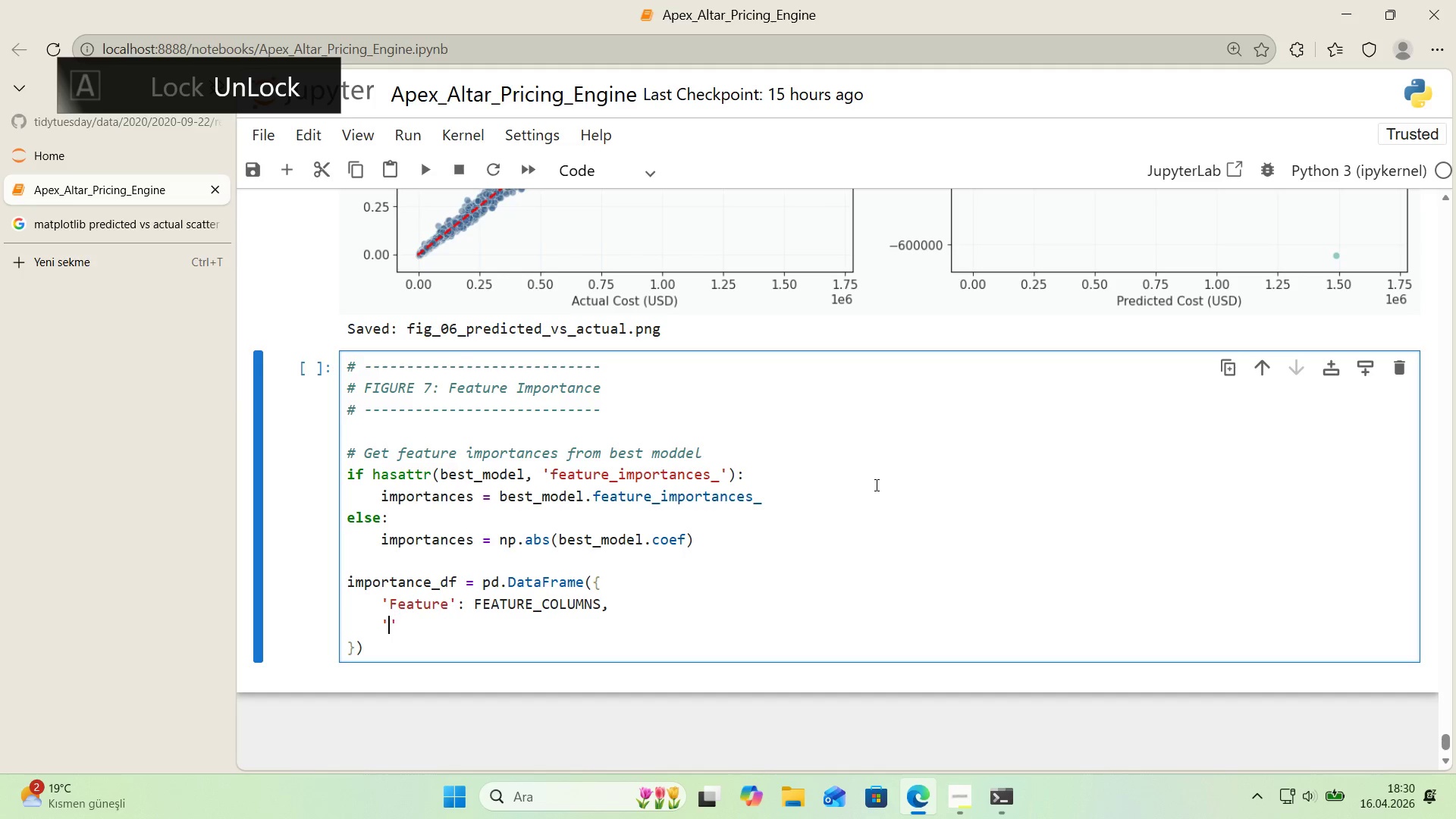 
key(ArrowLeft)
 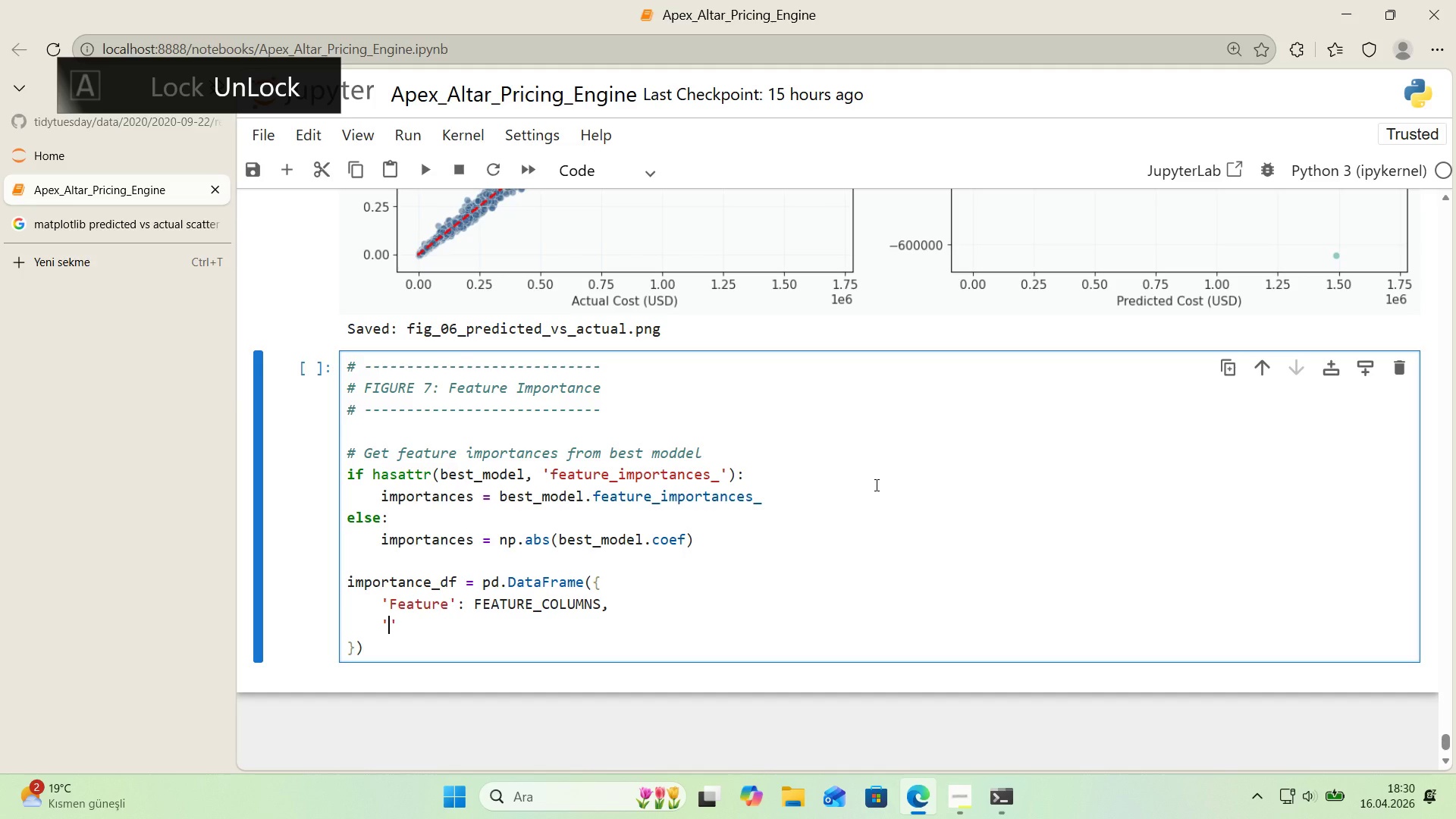 
type(Importance)
 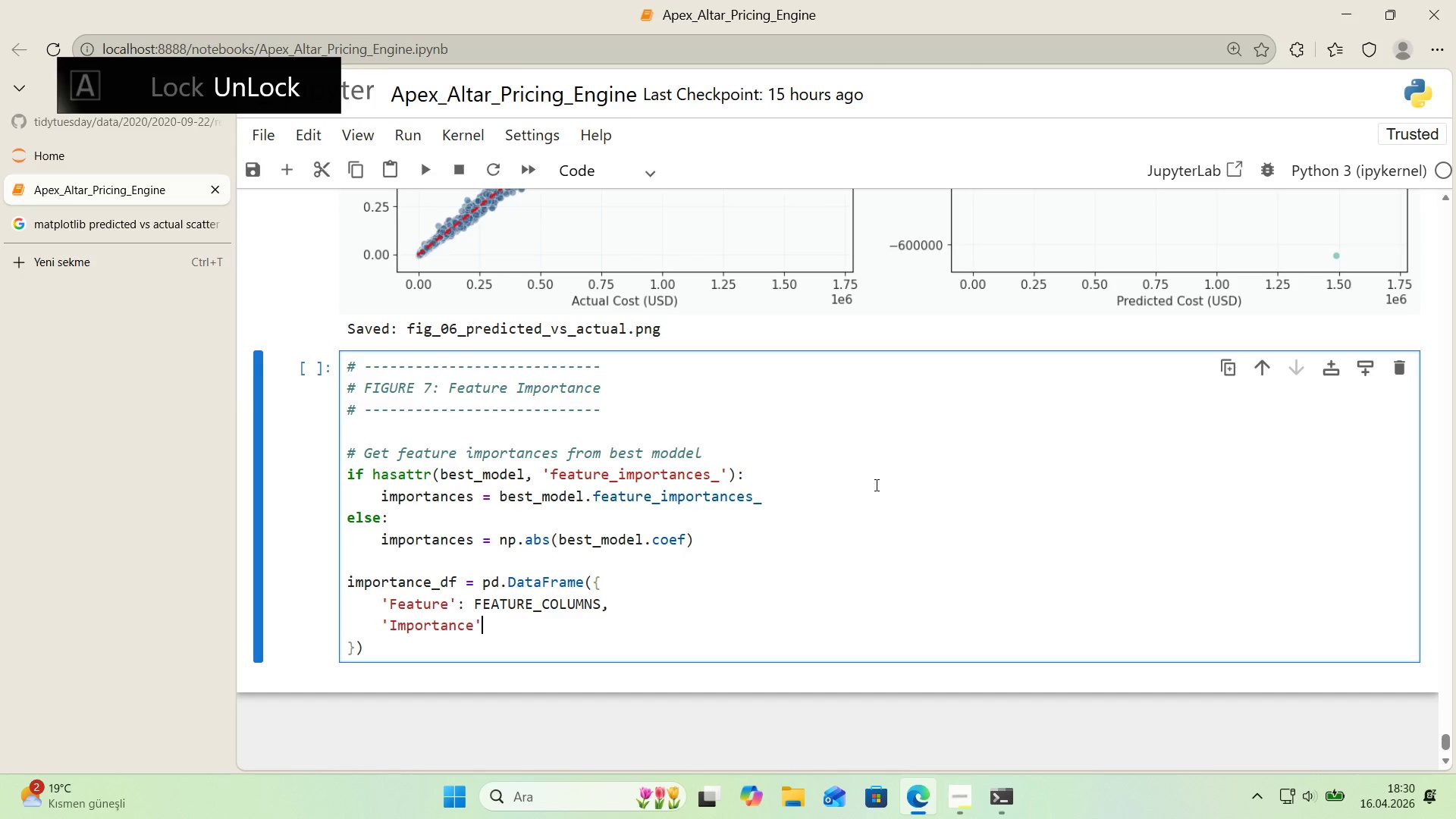 
key(ArrowRight)
 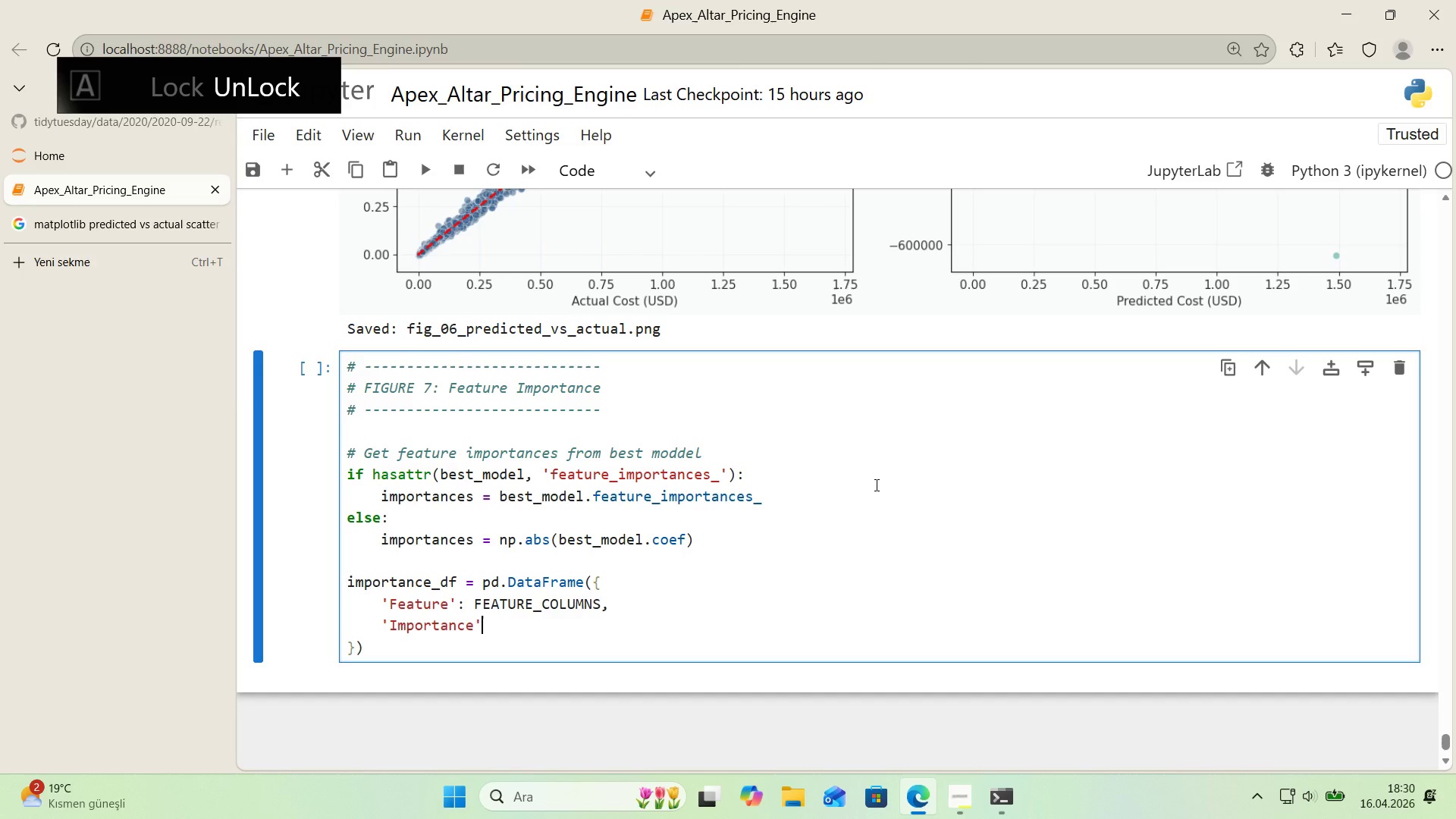 
type(> 'mportances)
 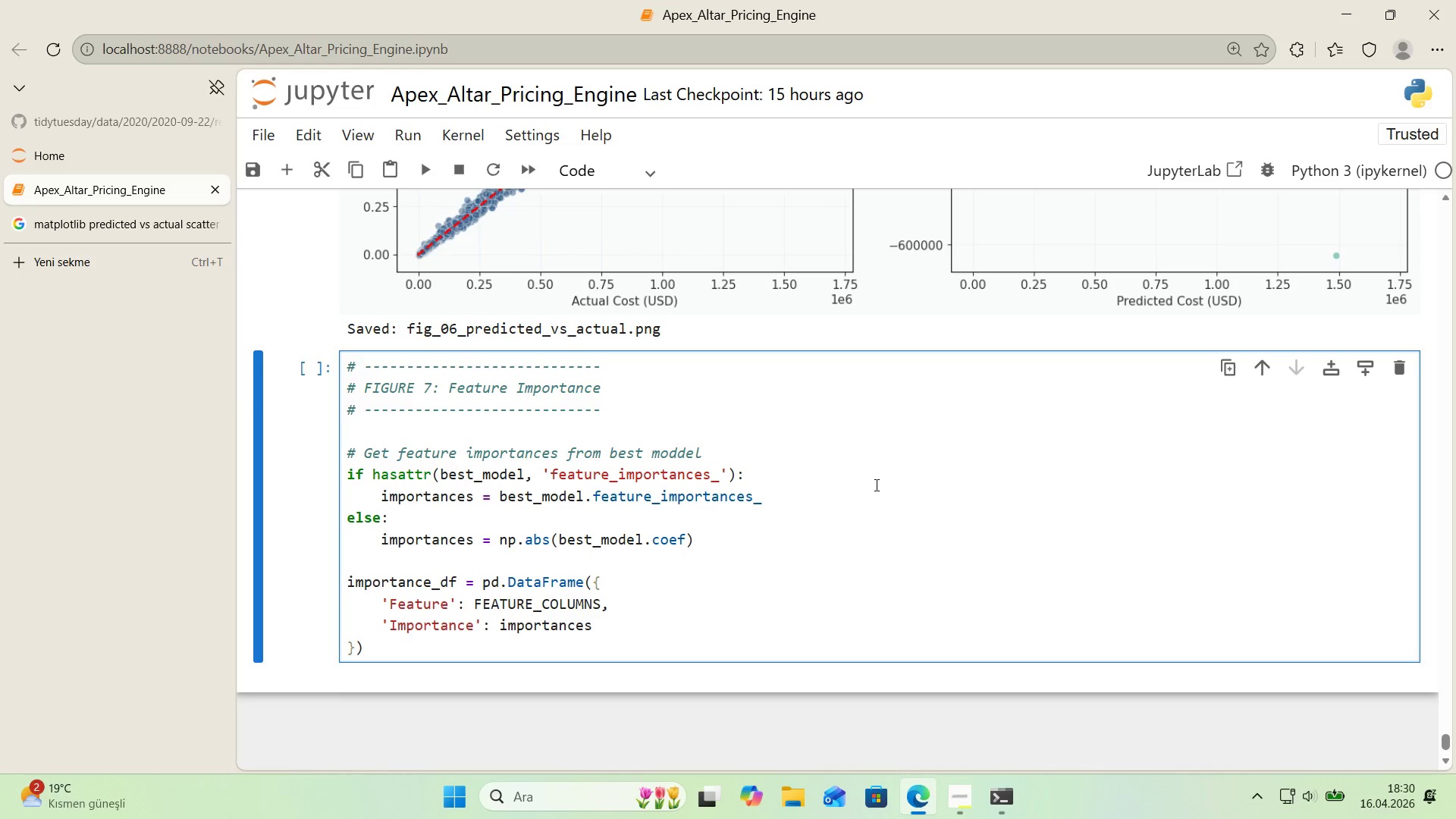 
key(Enter)
 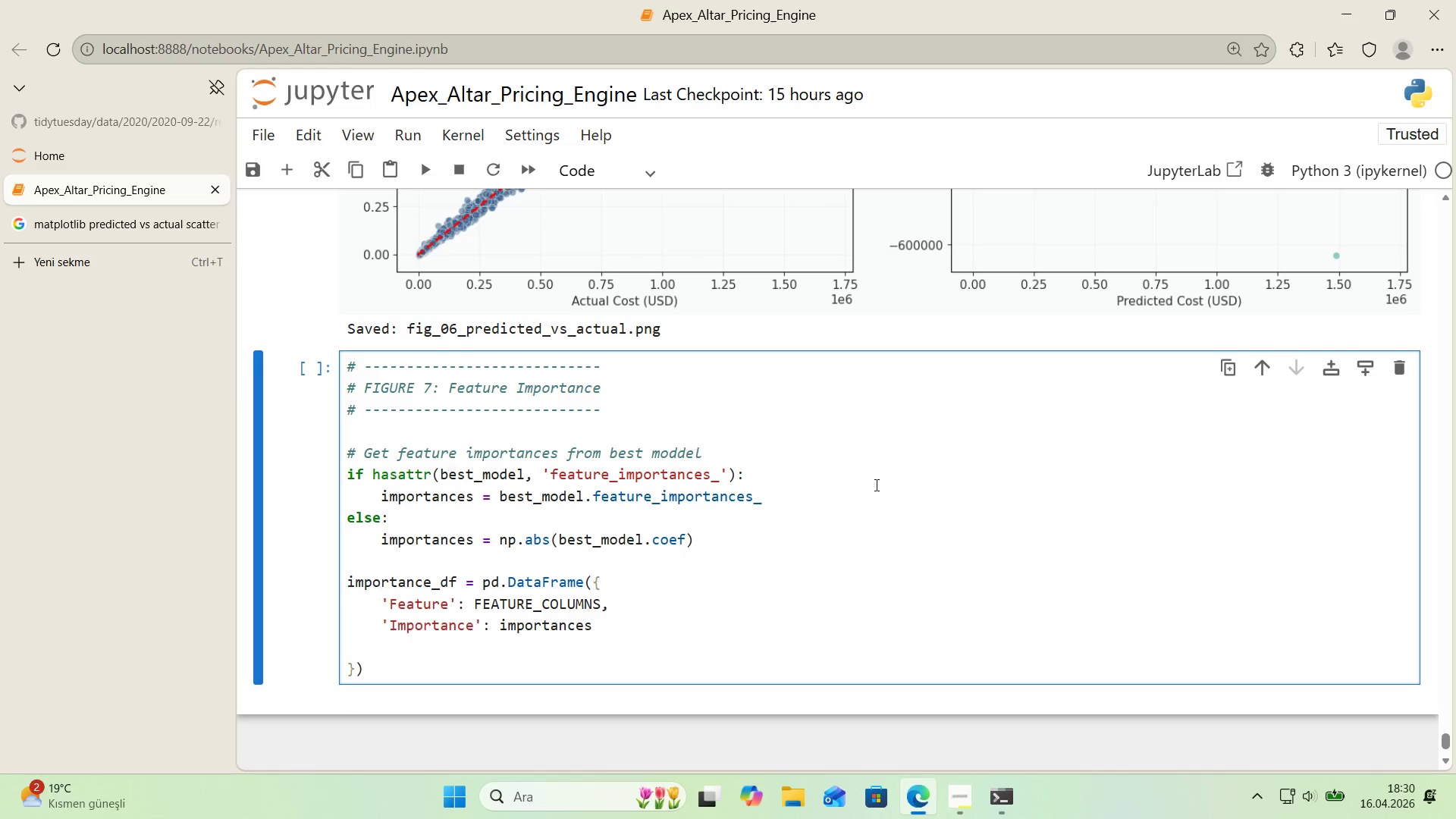 
key(Backspace)
 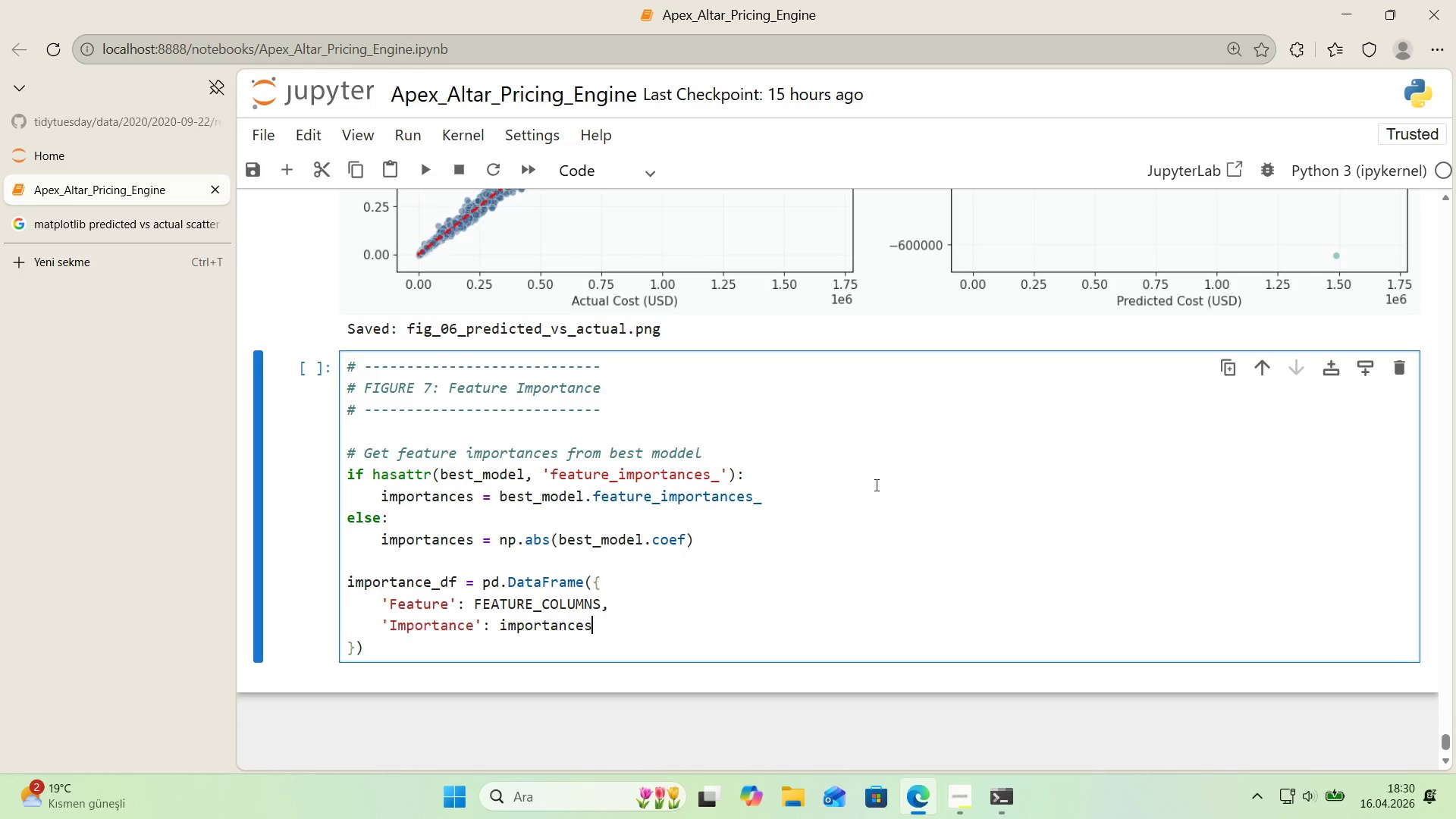 
key(Backspace)
 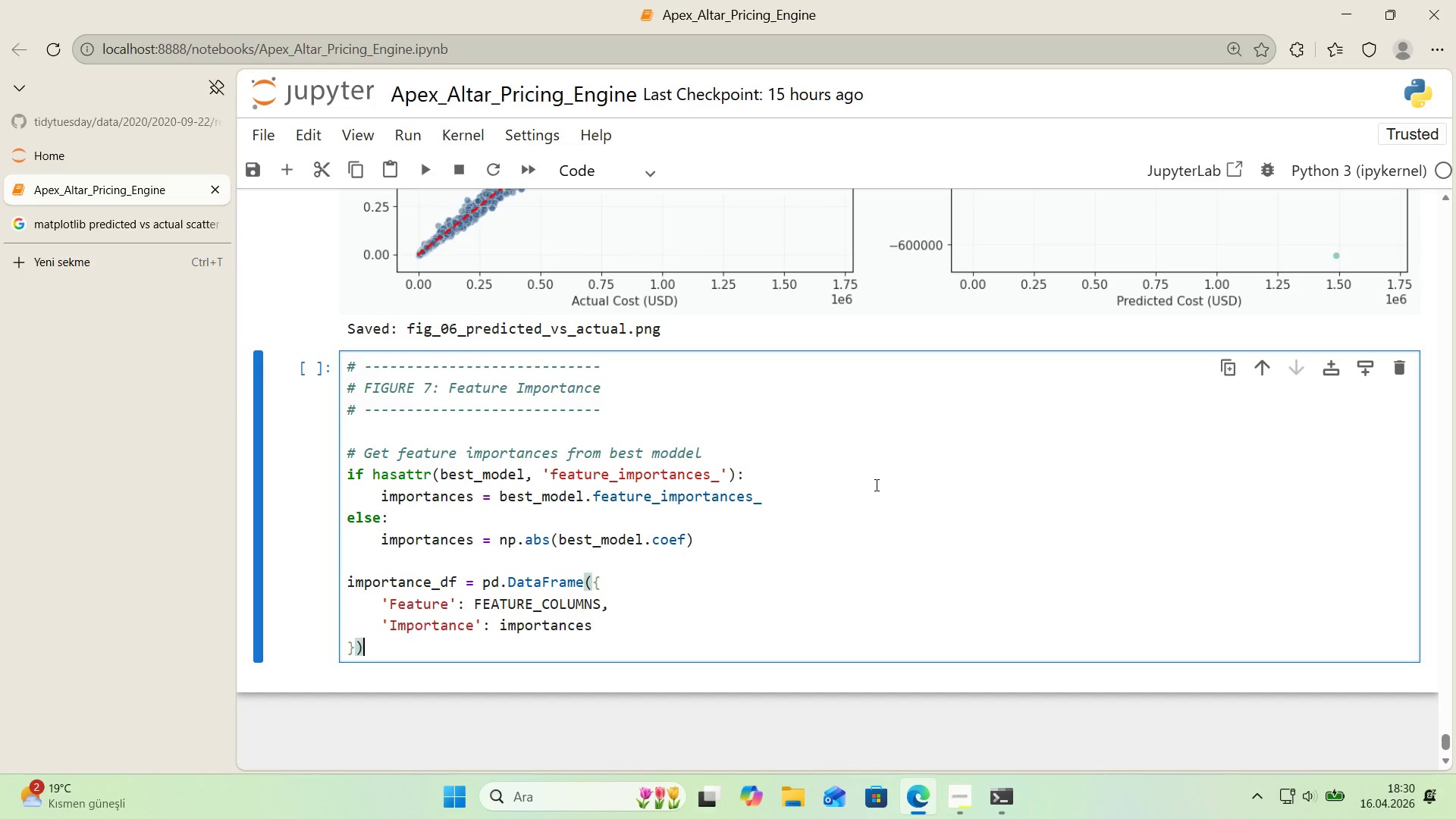 
key(ArrowDown)
 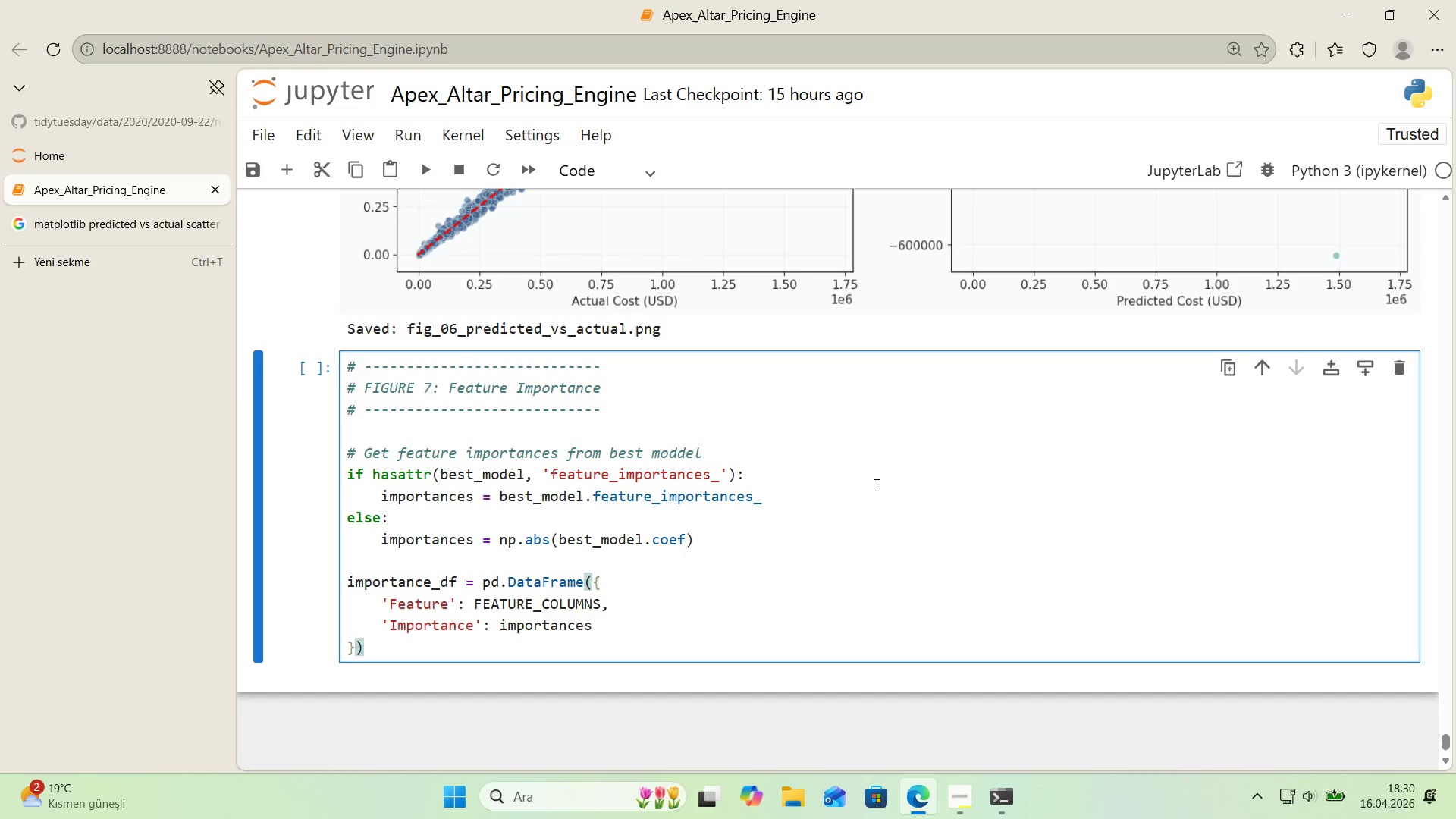 
type(.sort_values*()
 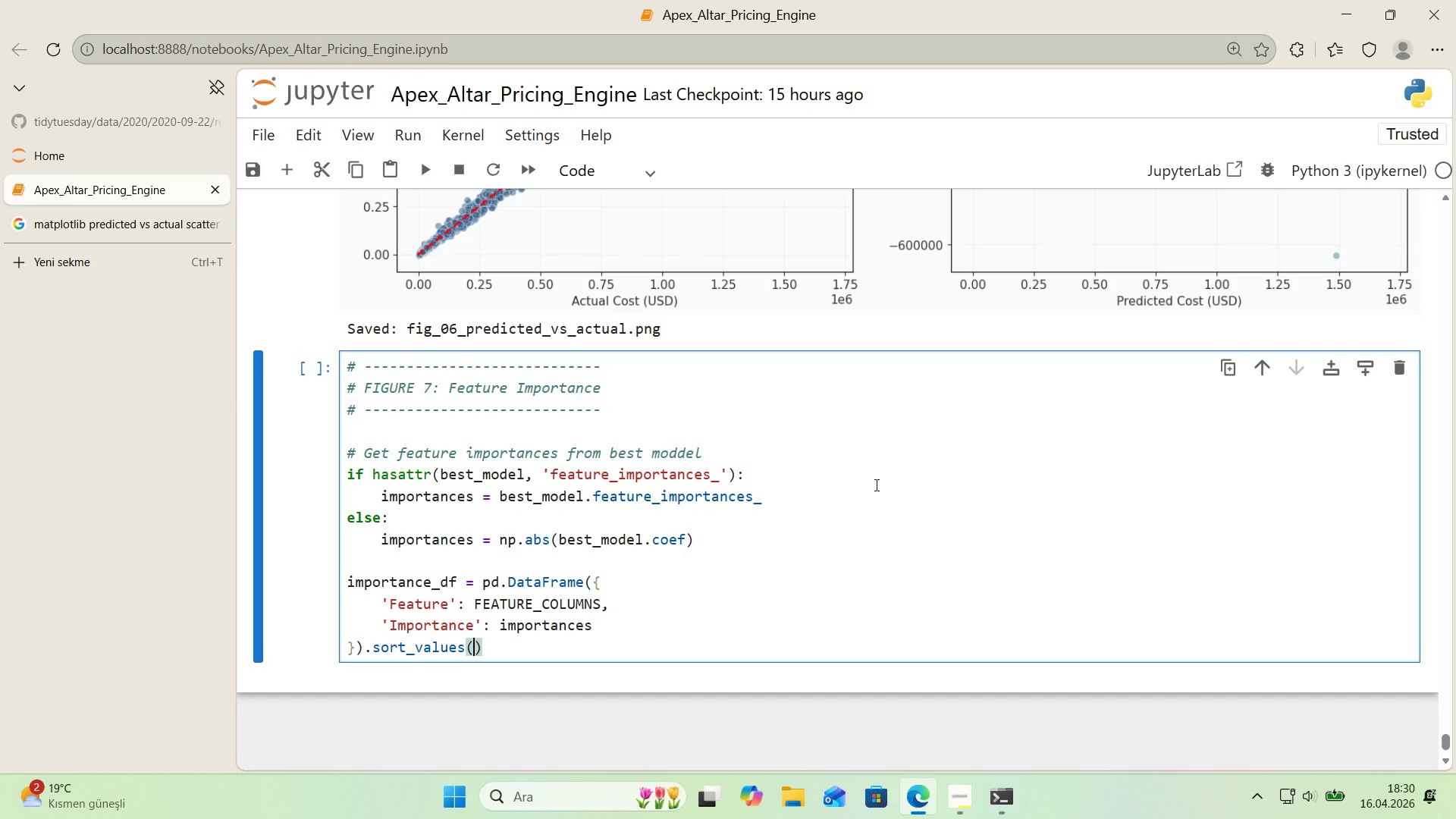 
 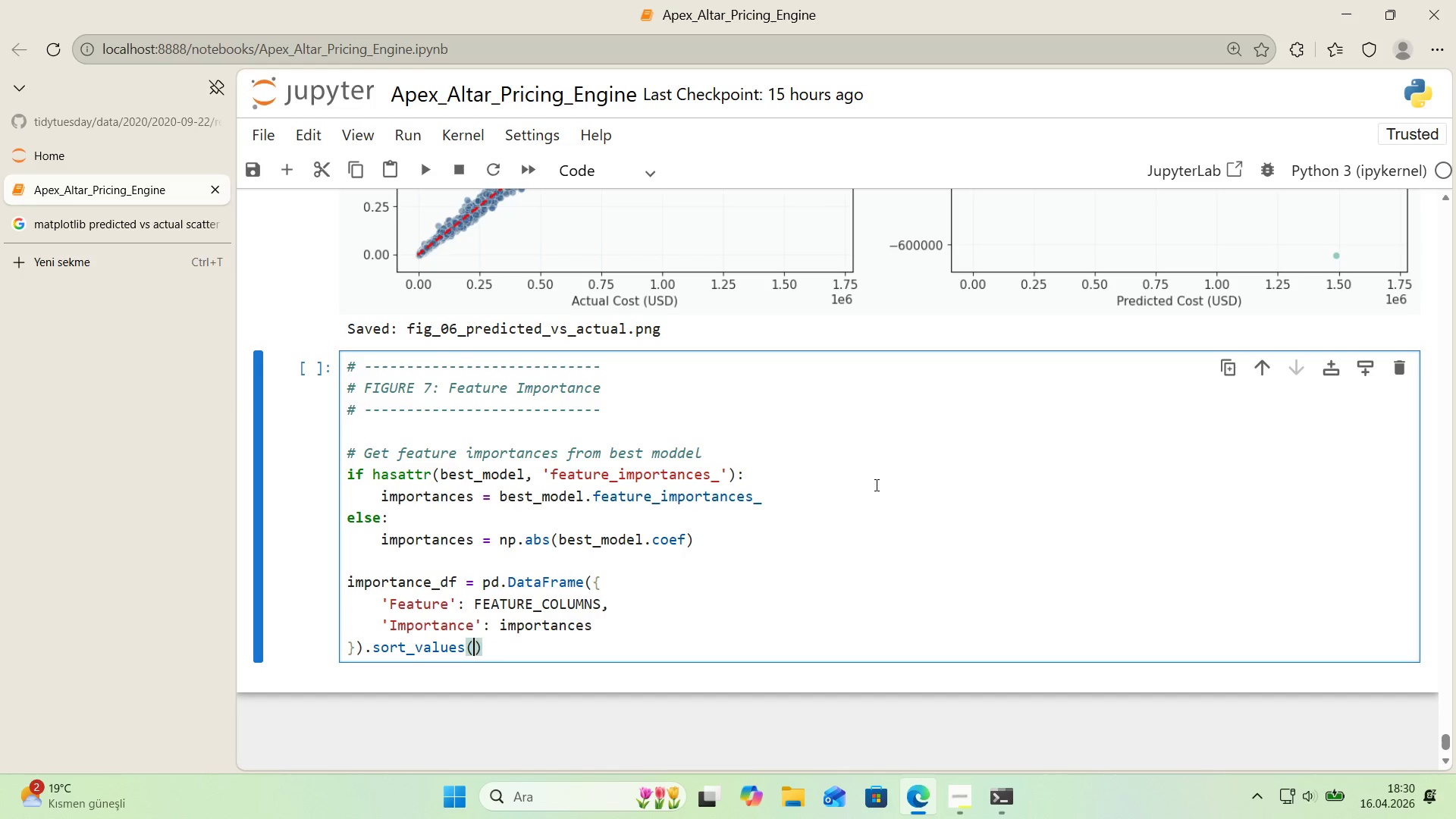 
key(ArrowLeft)
 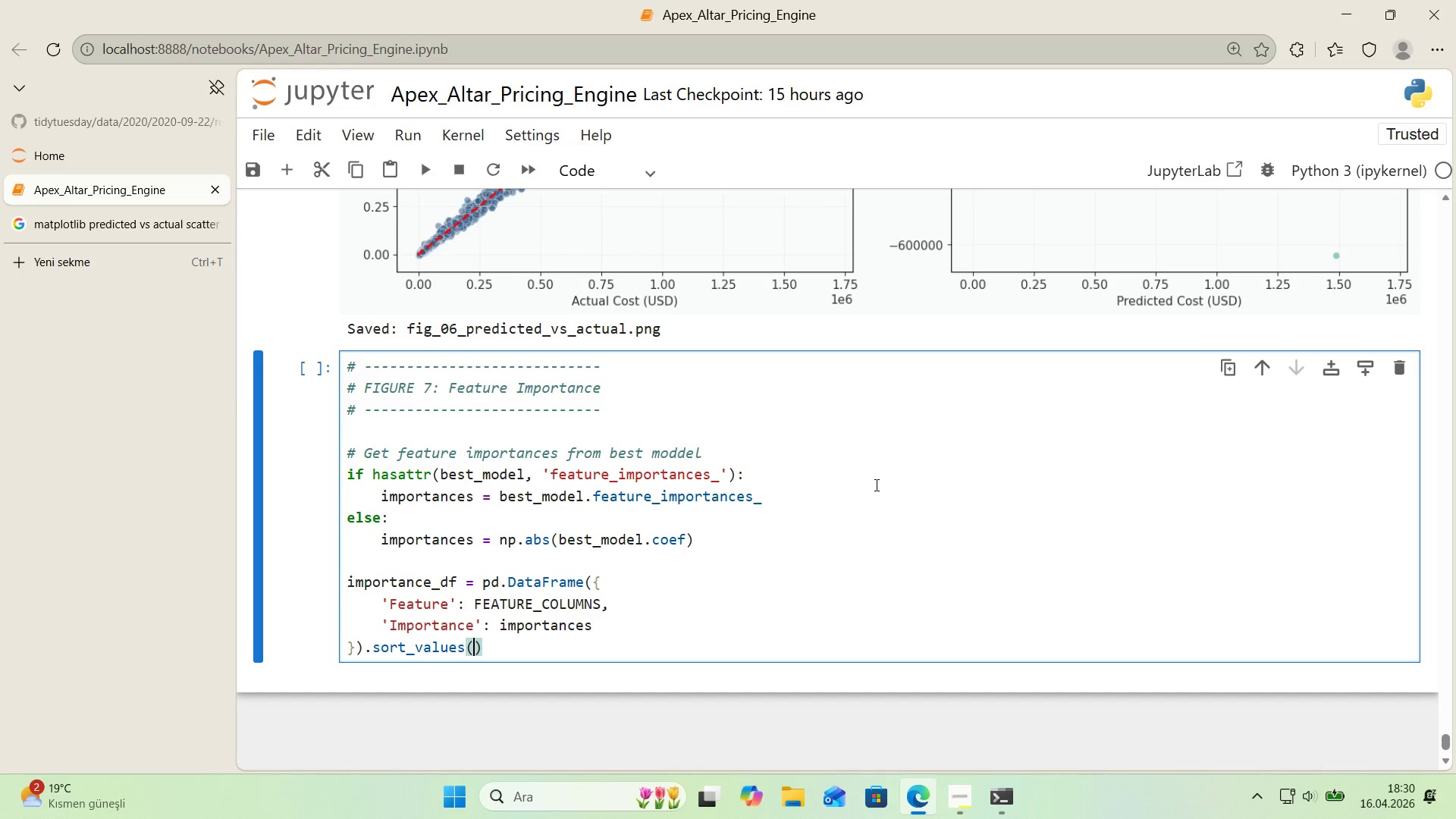 
type(@@)
 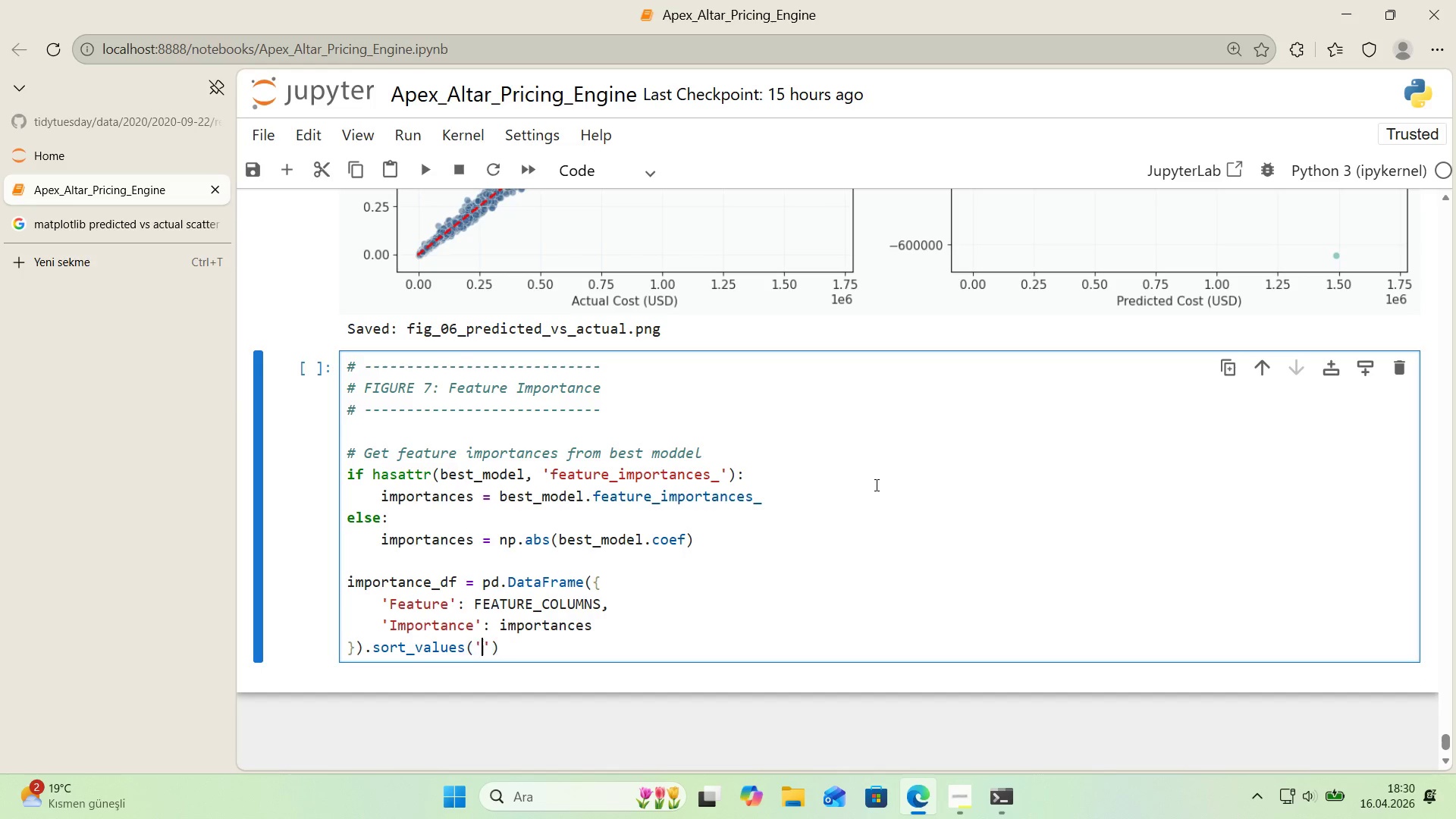 
key(ArrowLeft)
 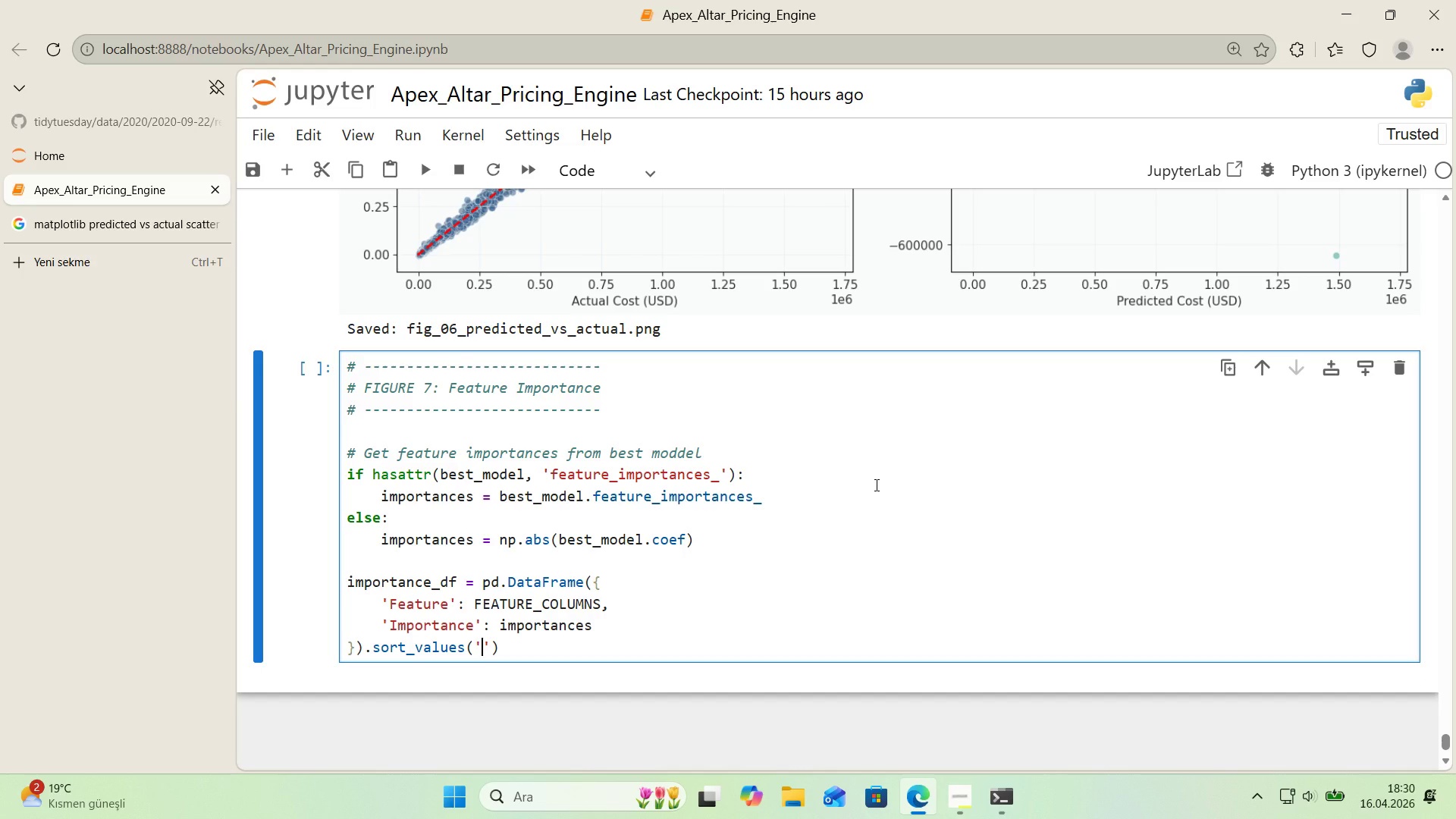 
type(Importance)
 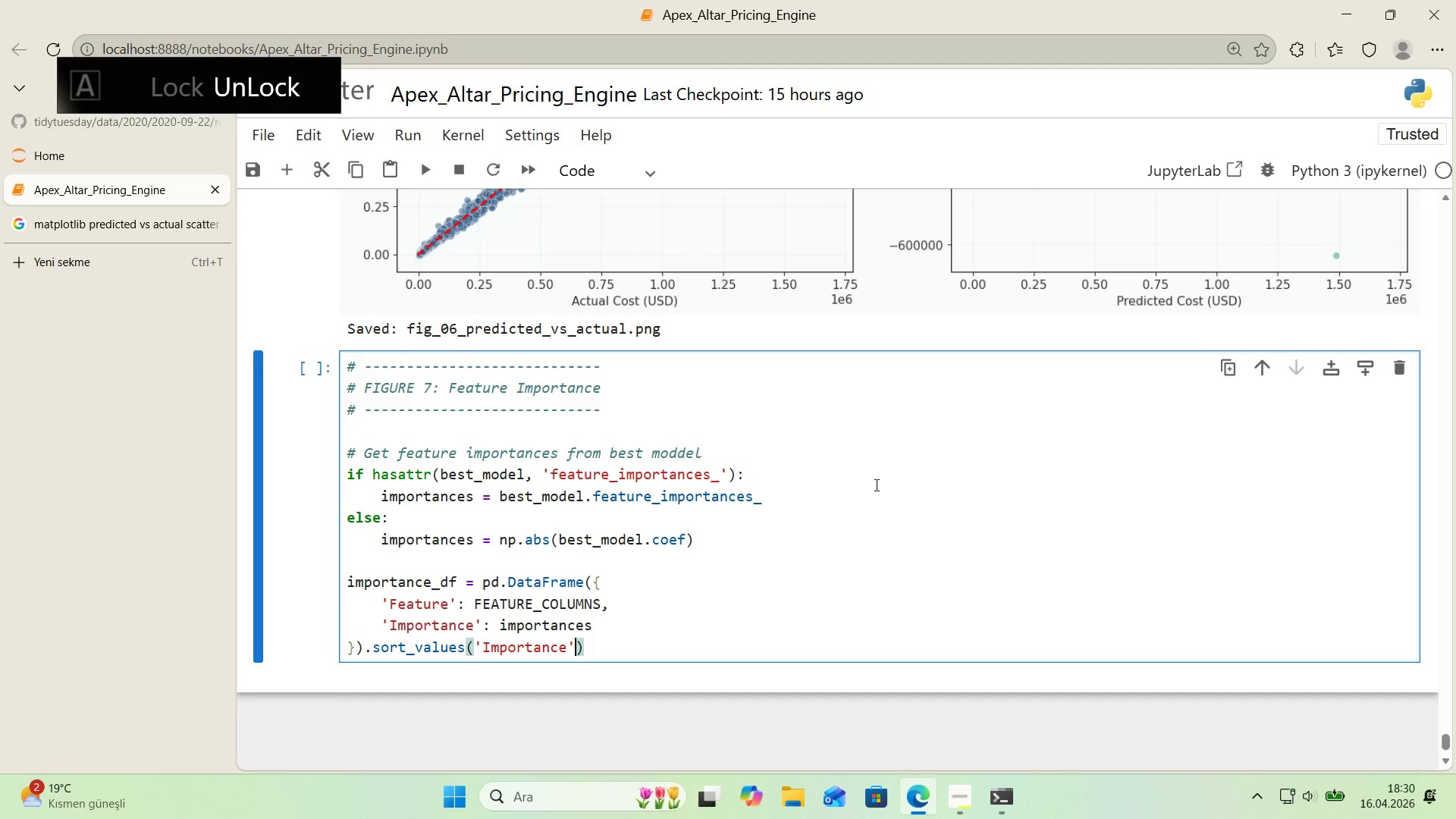 
key(ArrowRight)
 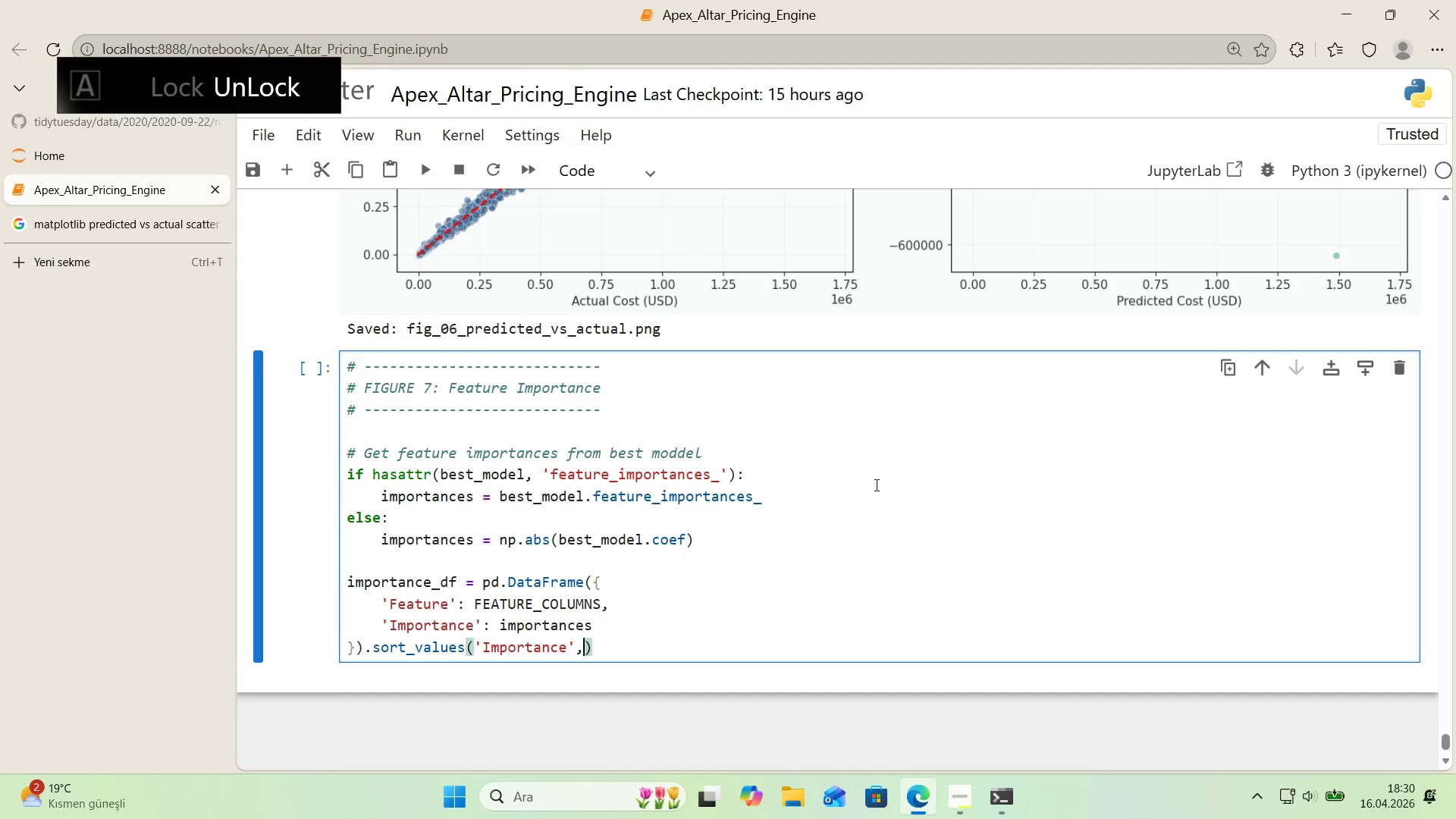 
type(, ascend'ng)True)
 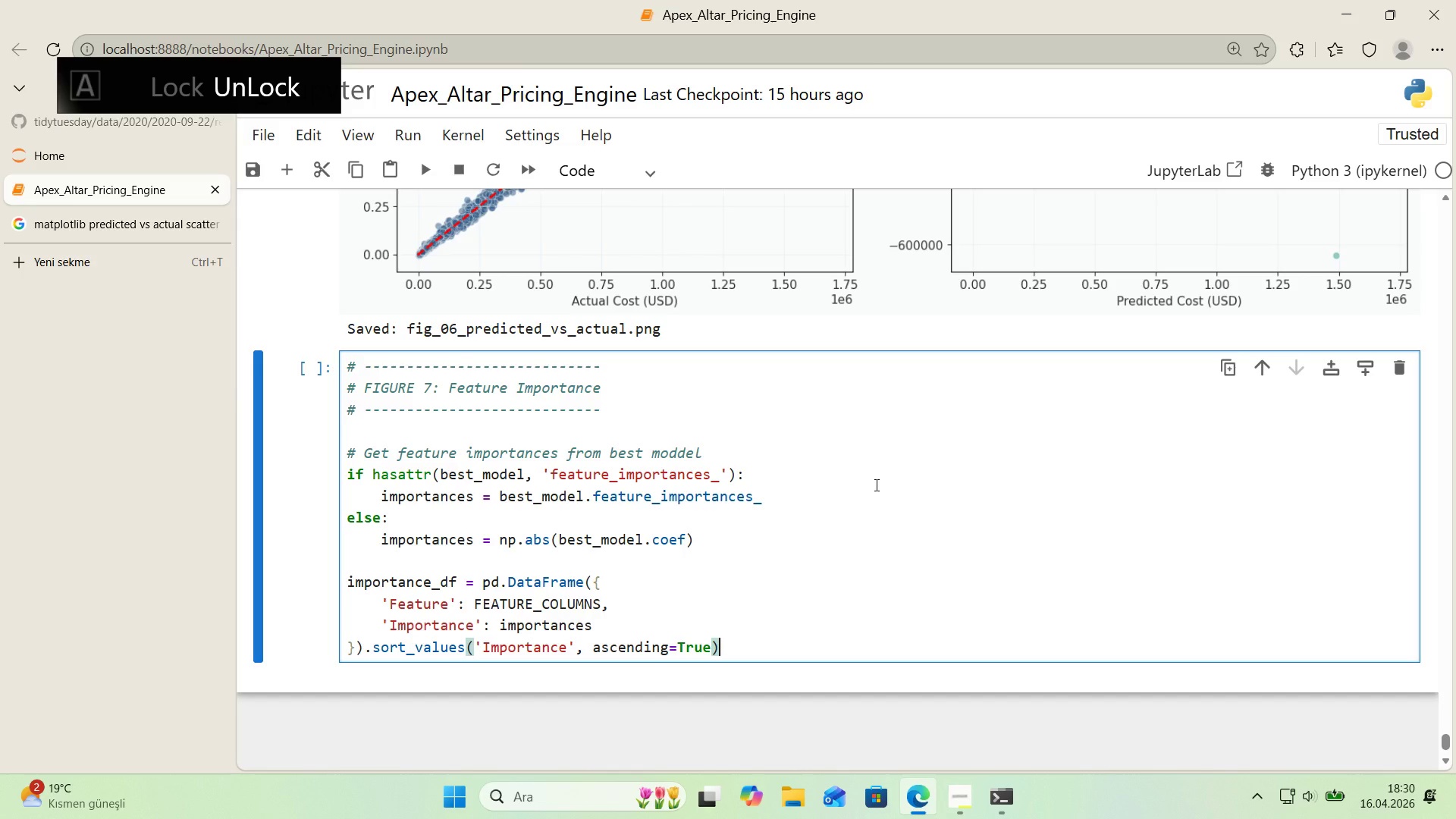 
 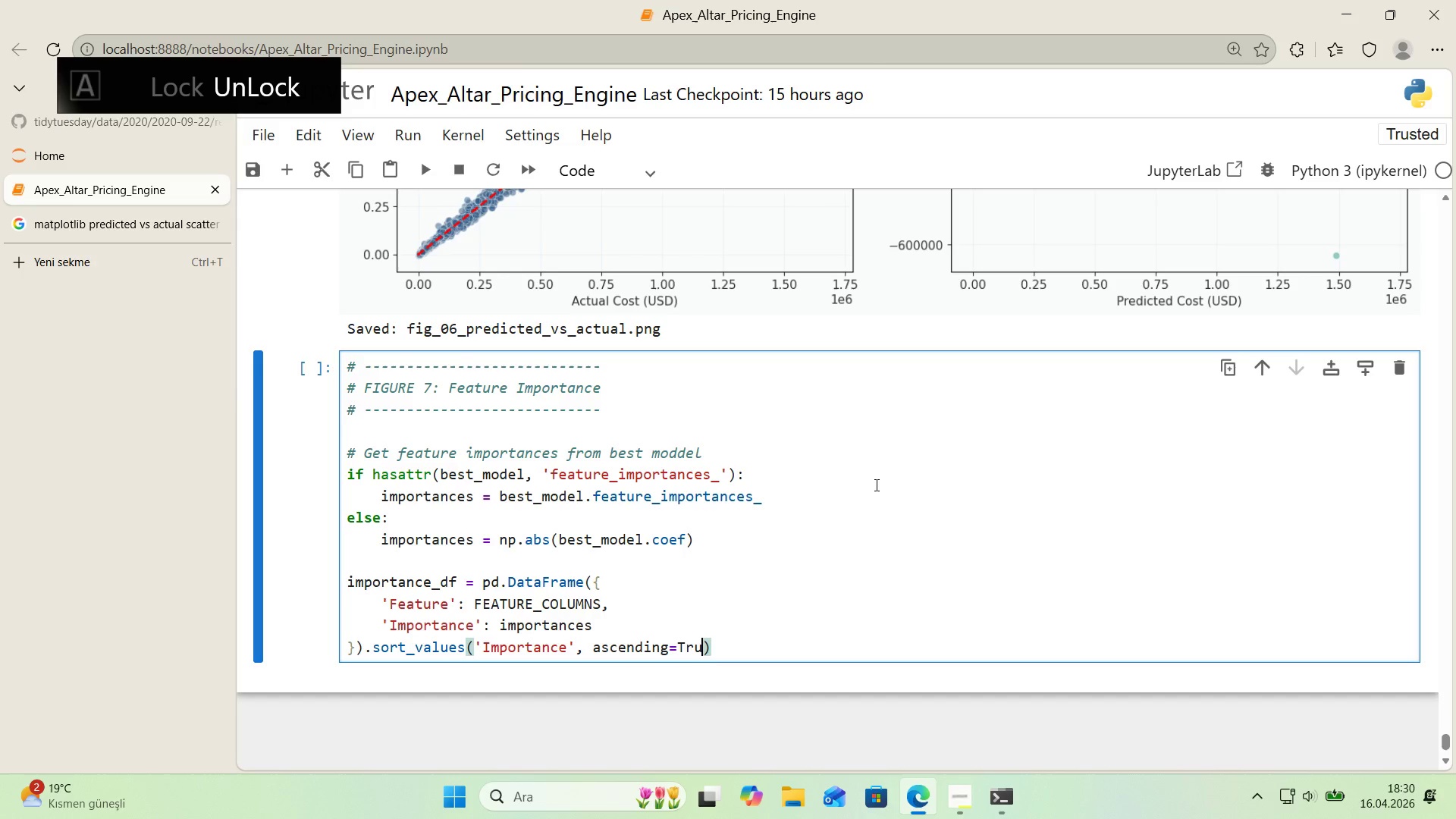 
key(ArrowRight)
 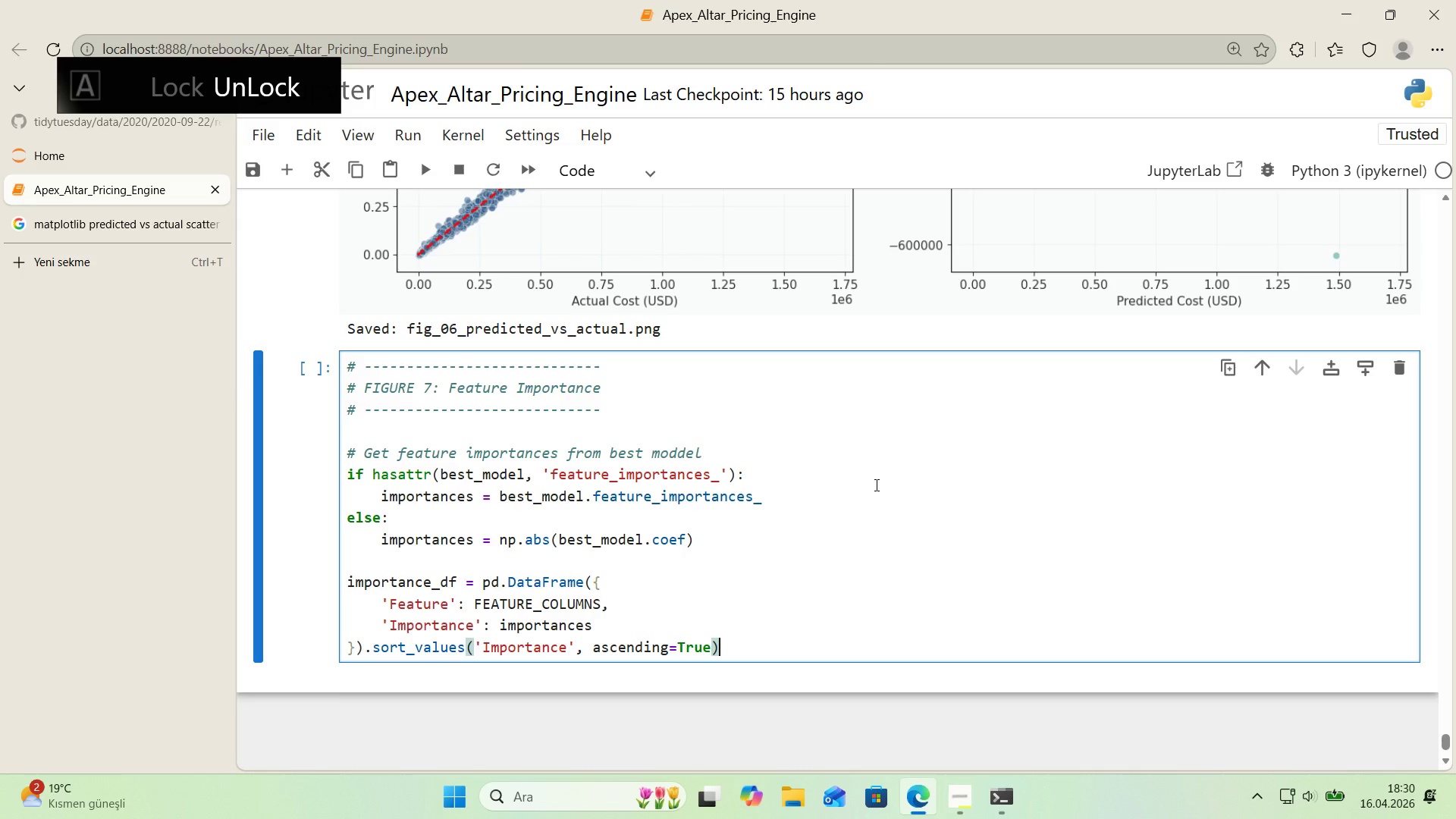 
key(Enter)
 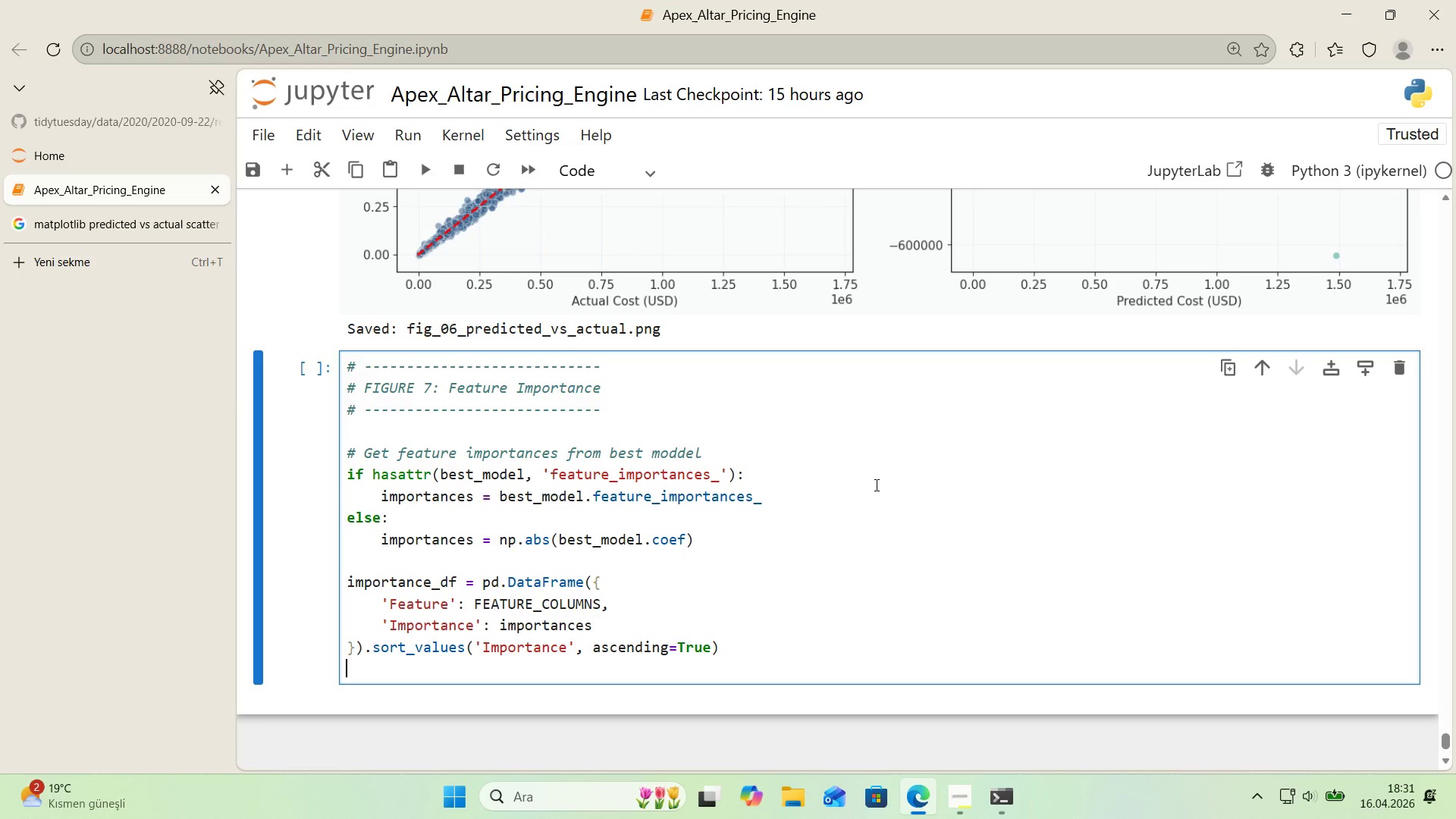 
wait(16.89)
 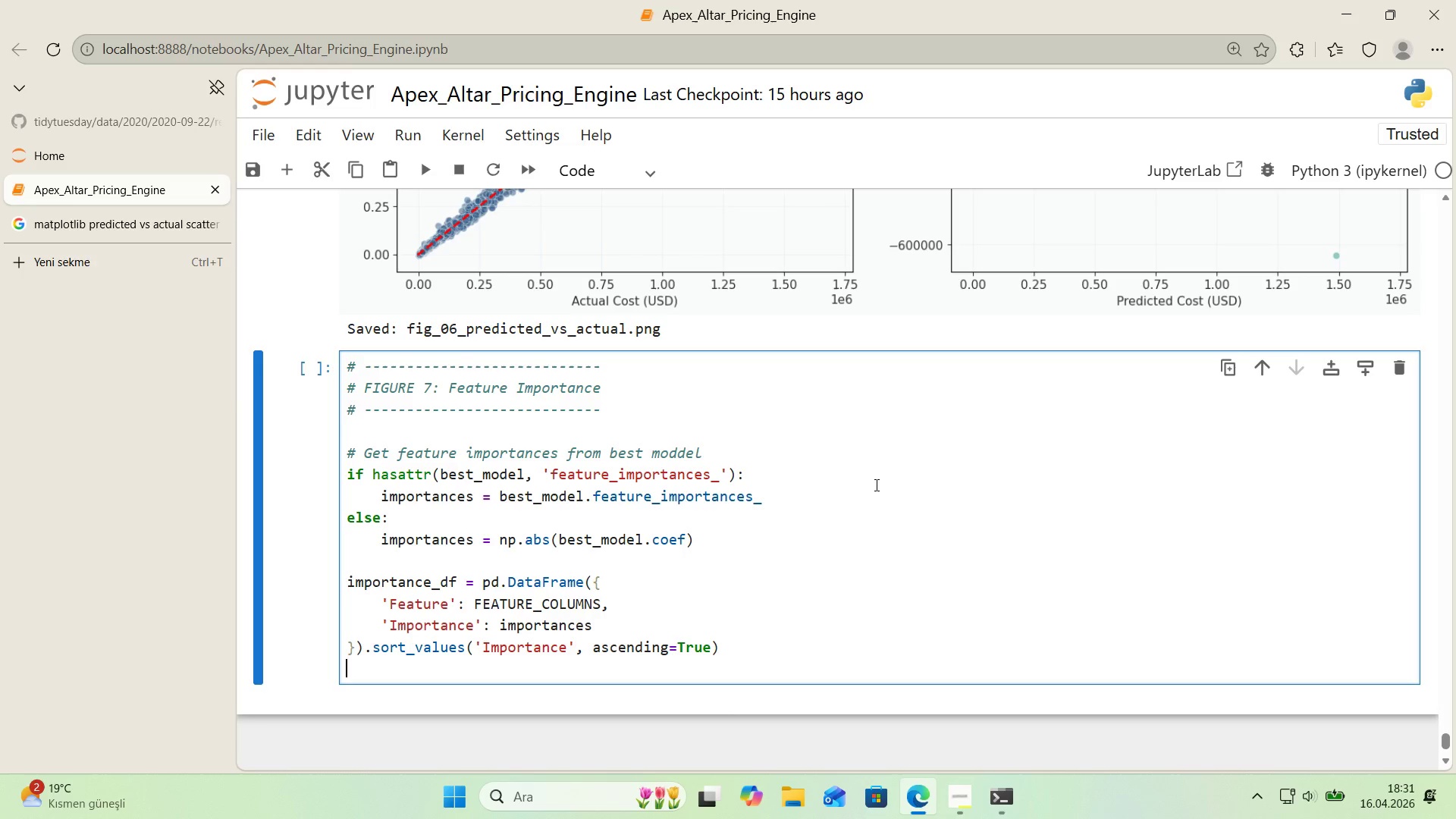 
scroll: coordinate [835, 473], scroll_direction: down, amount: 1.0
 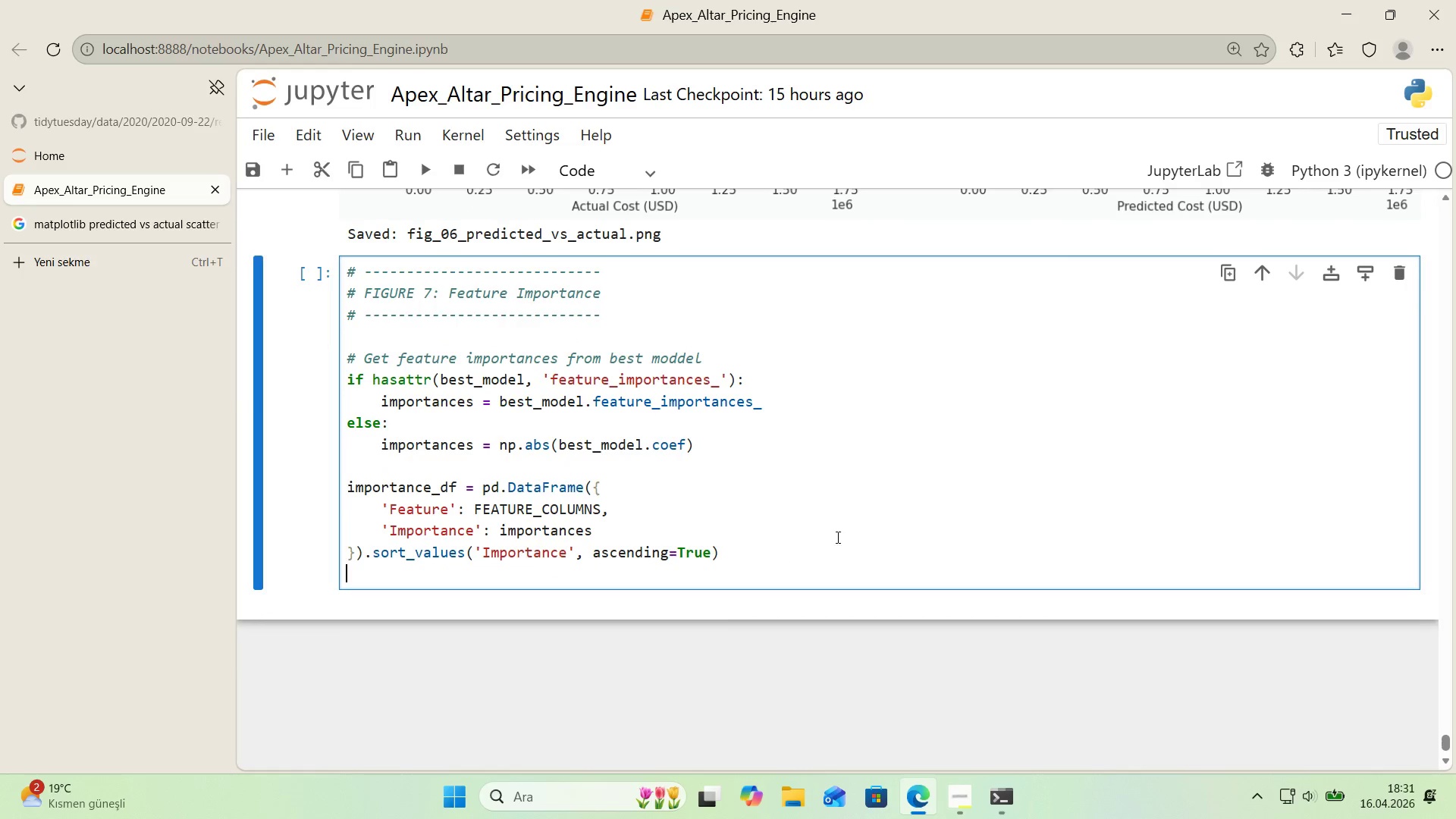 
key(Enter)
 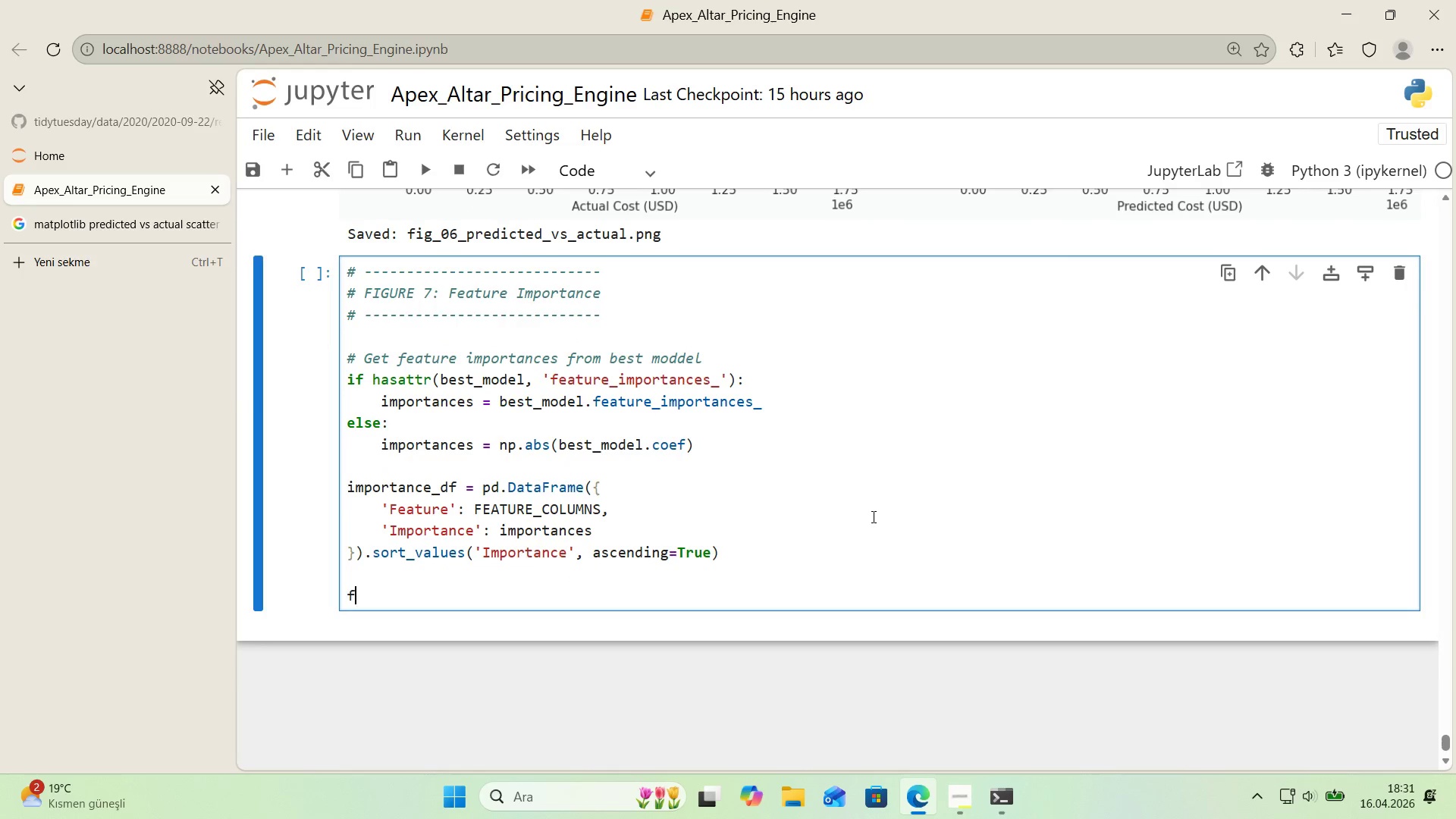 
type(f'g, ax ) plt.subplots*()
 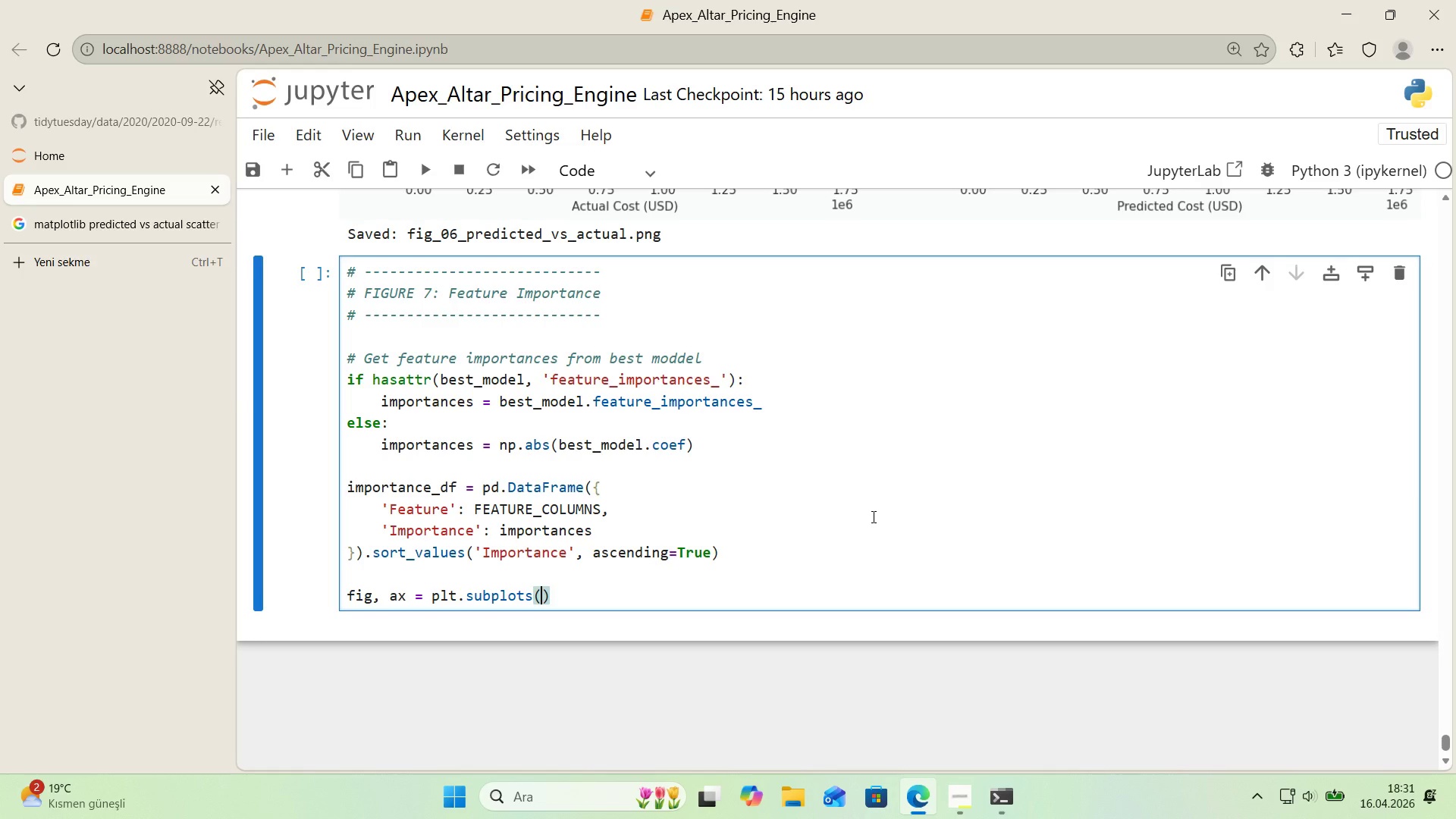 
 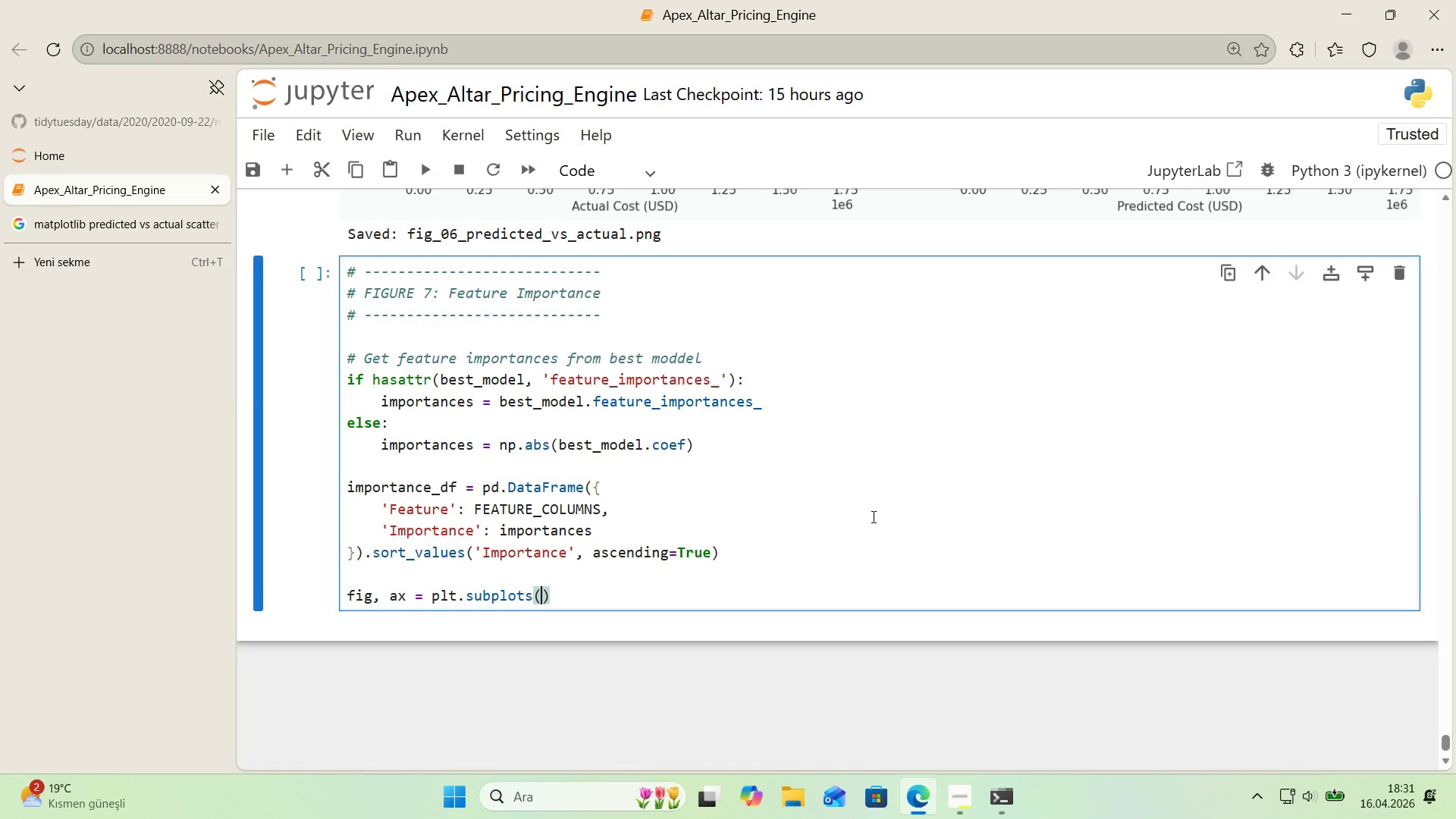 
key(ArrowLeft)
 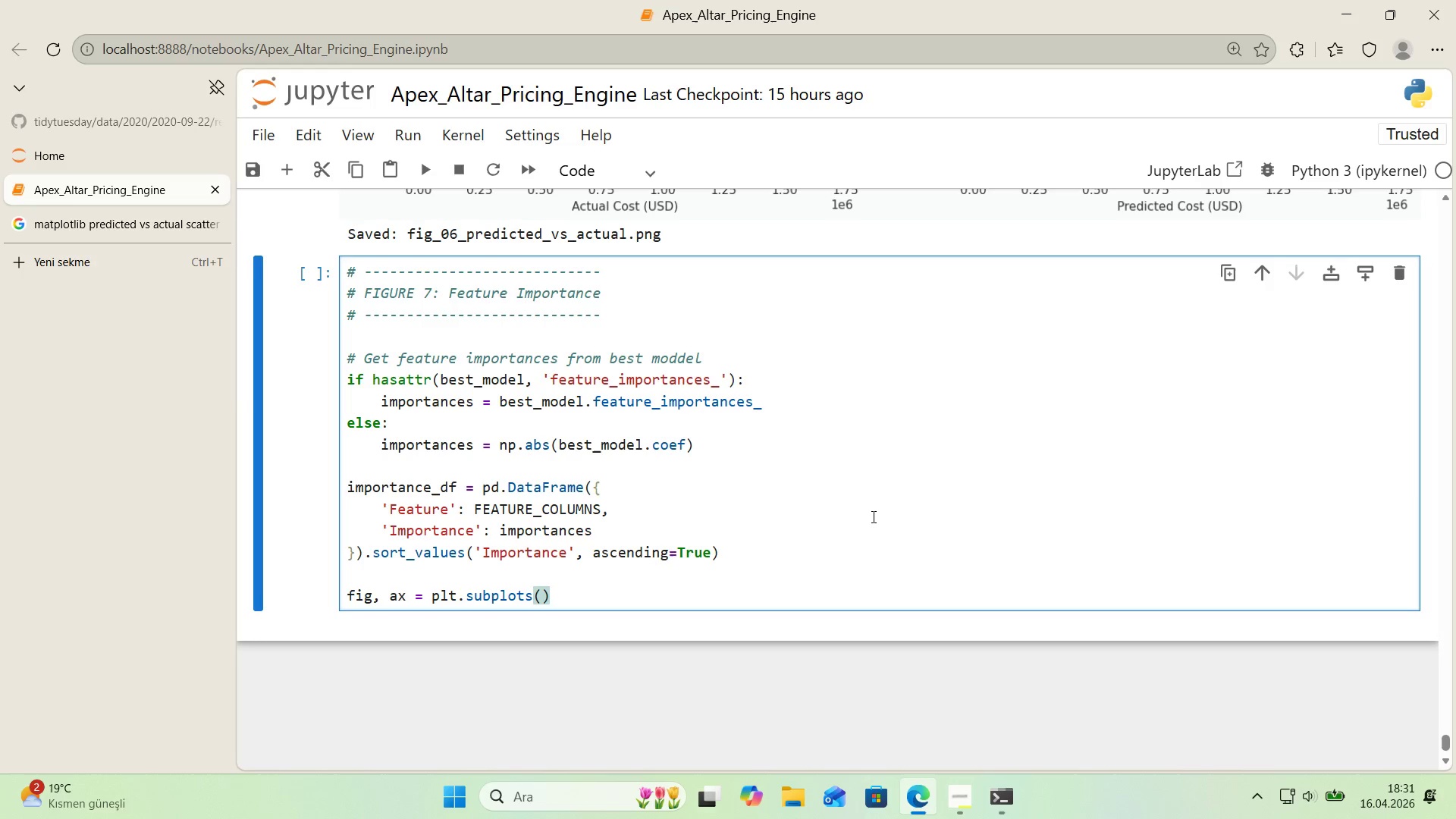 
type(f'gs'ze)10)
key(Backspace)
key(Backspace)
type(*()
 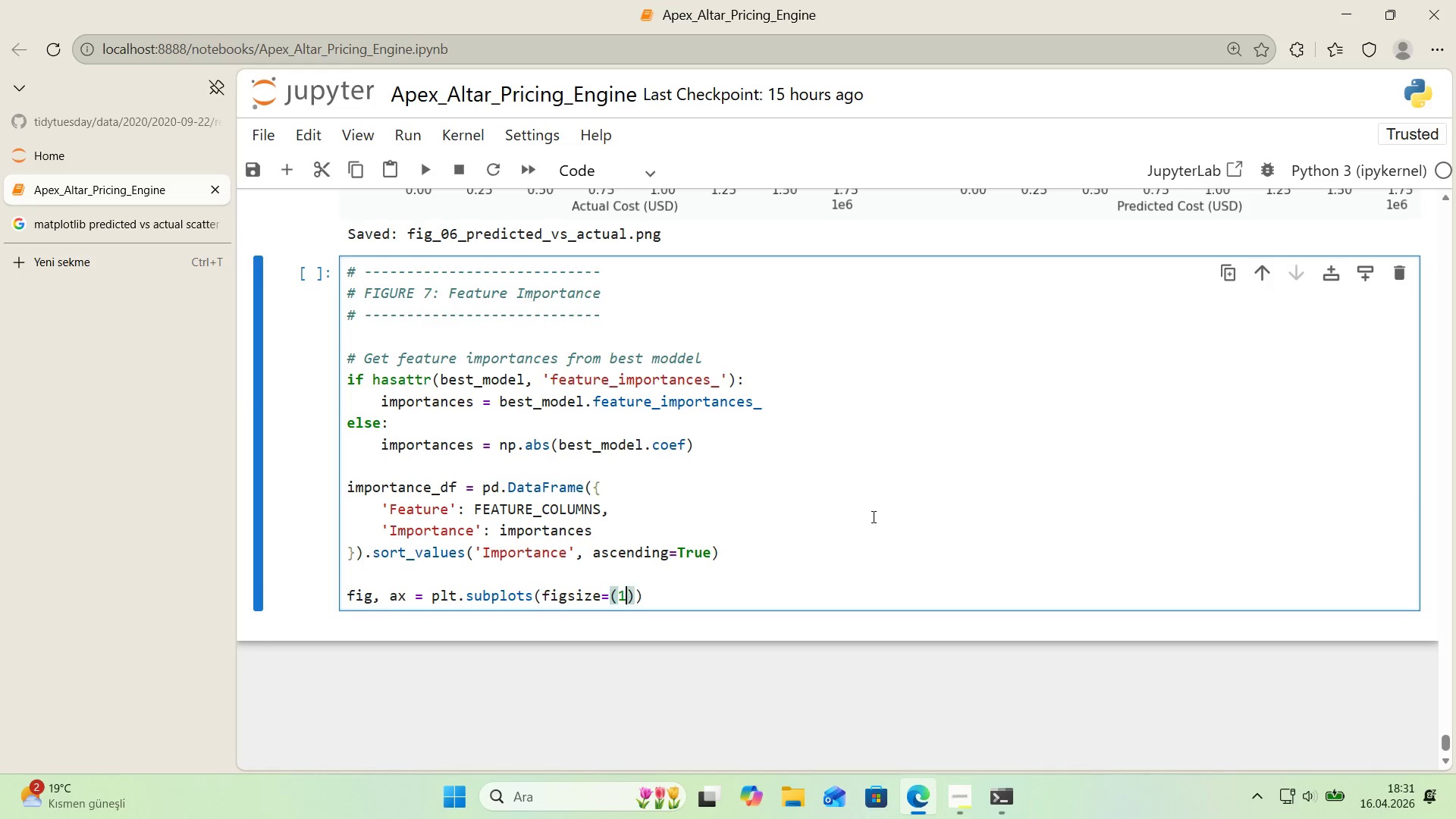 
 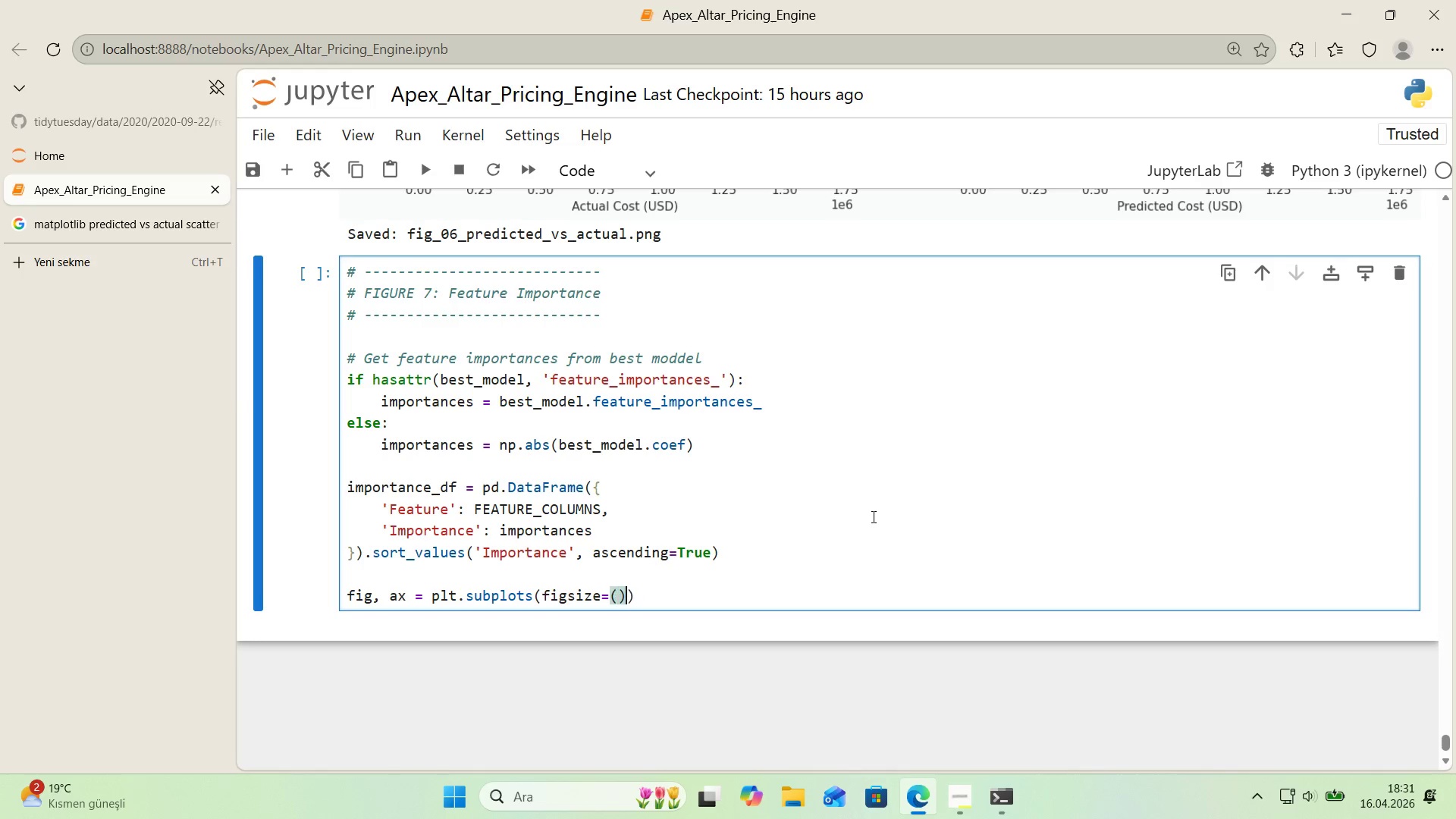 
key(ArrowLeft)
 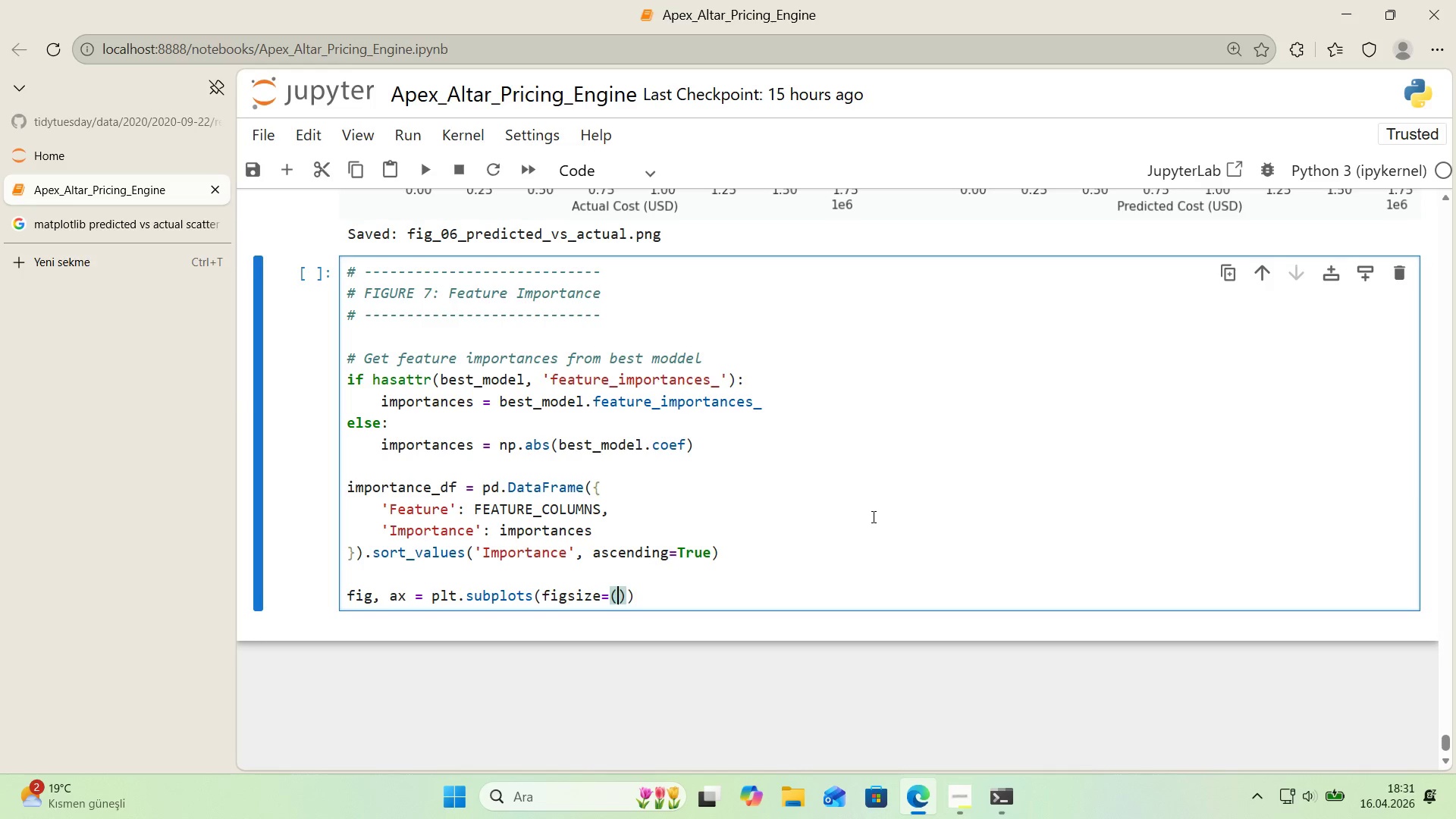 
type(10, 8)
 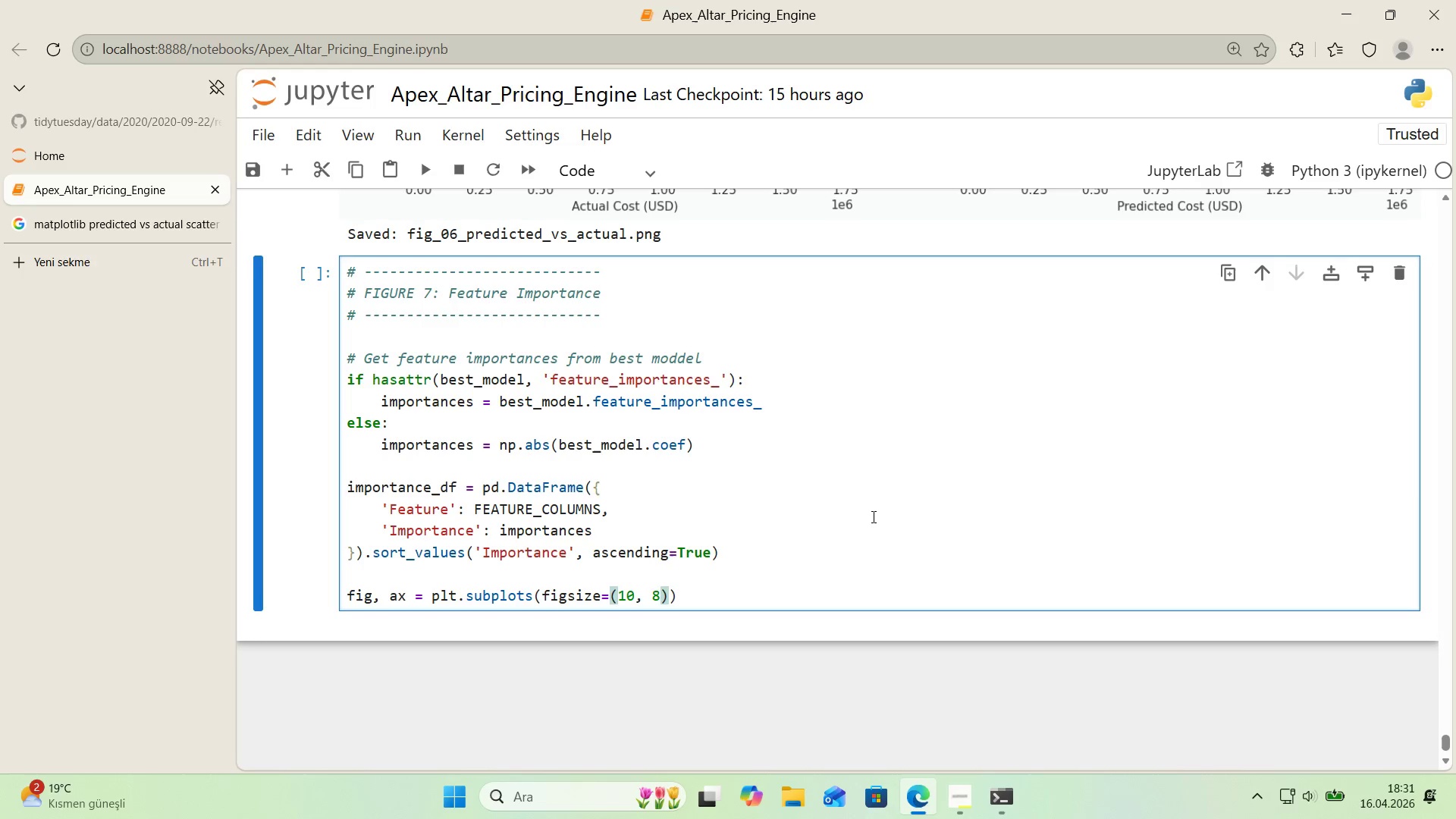 
key(ArrowRight)
 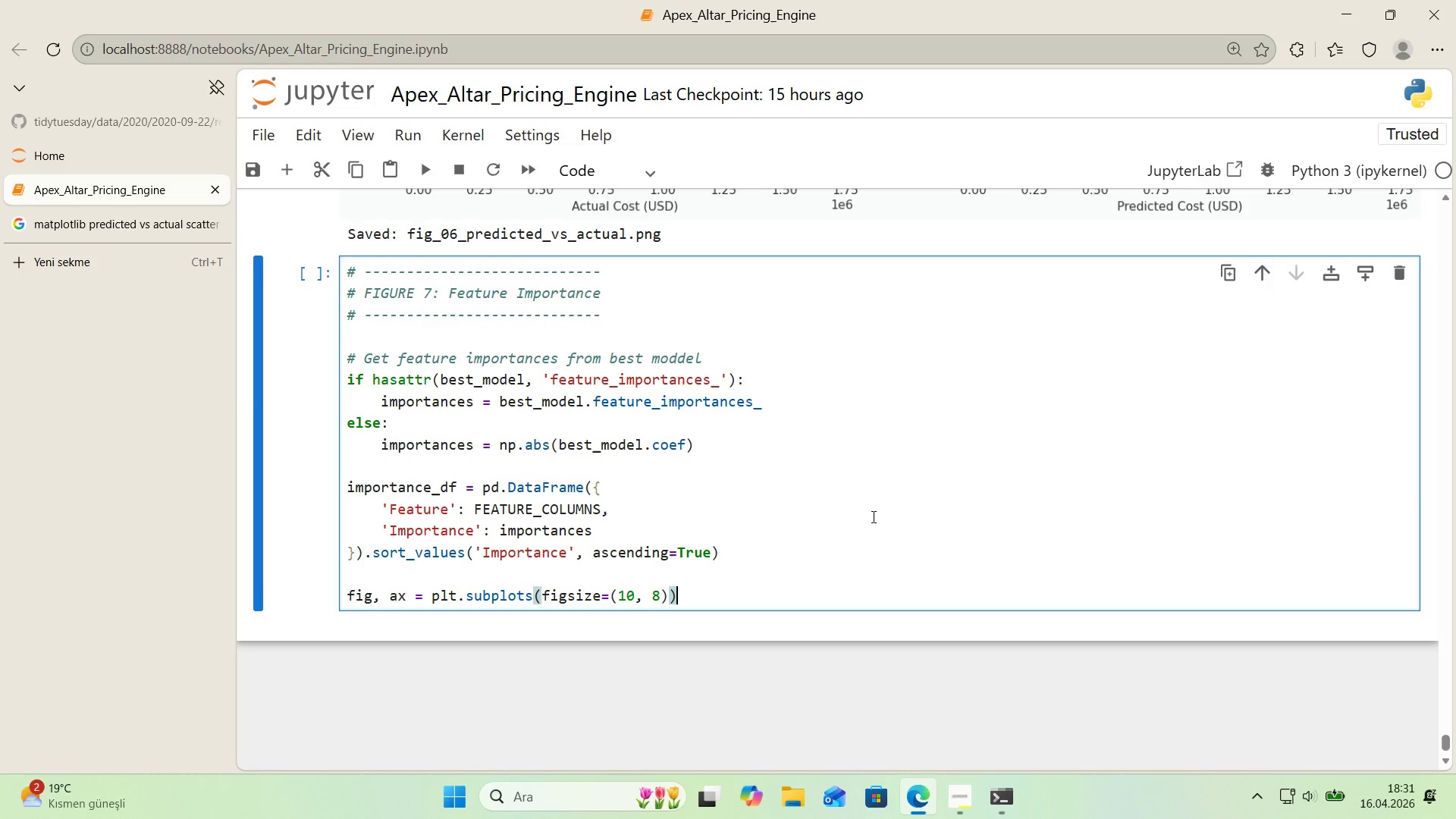 
key(ArrowRight)
 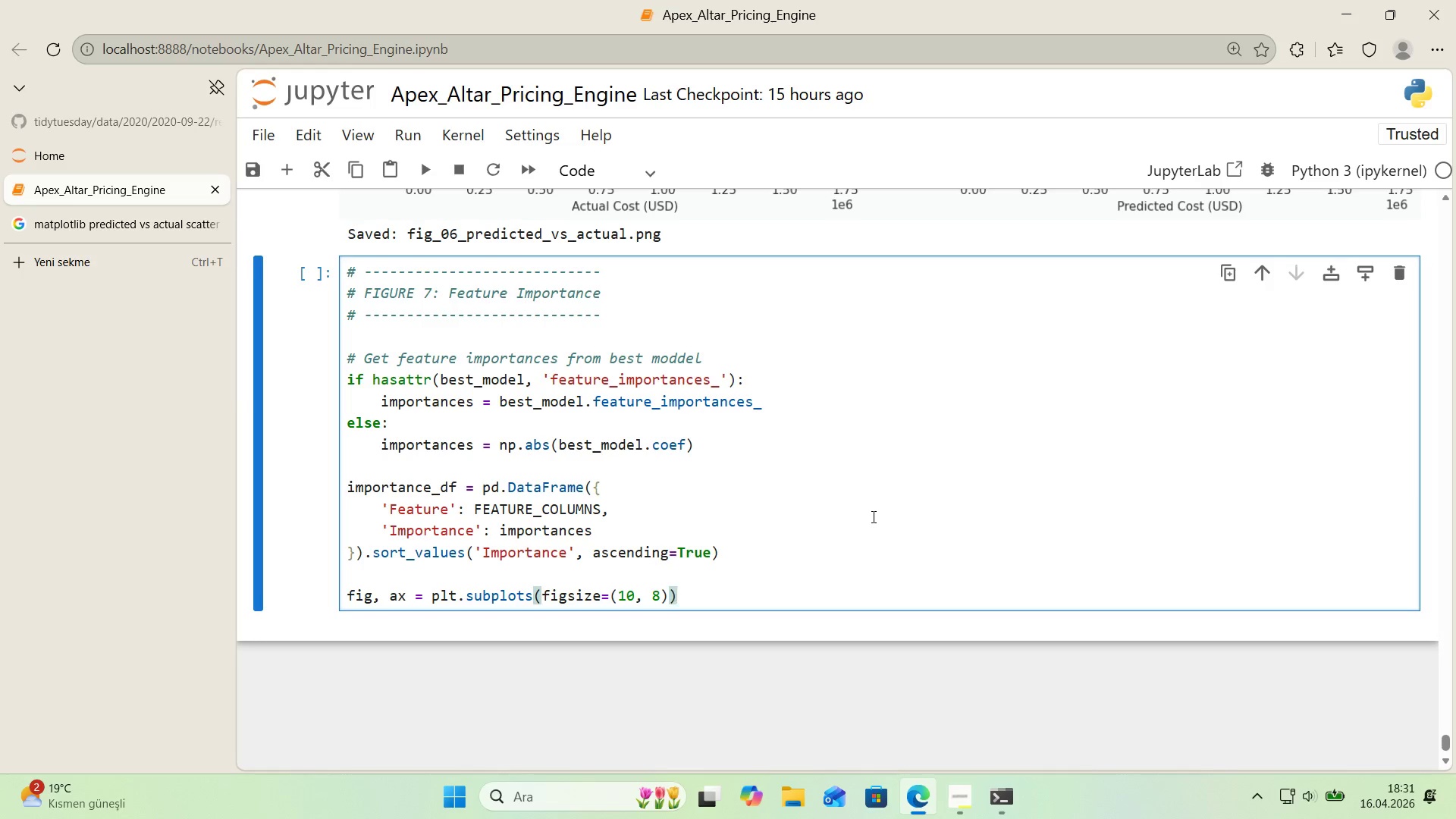 
key(Enter)
 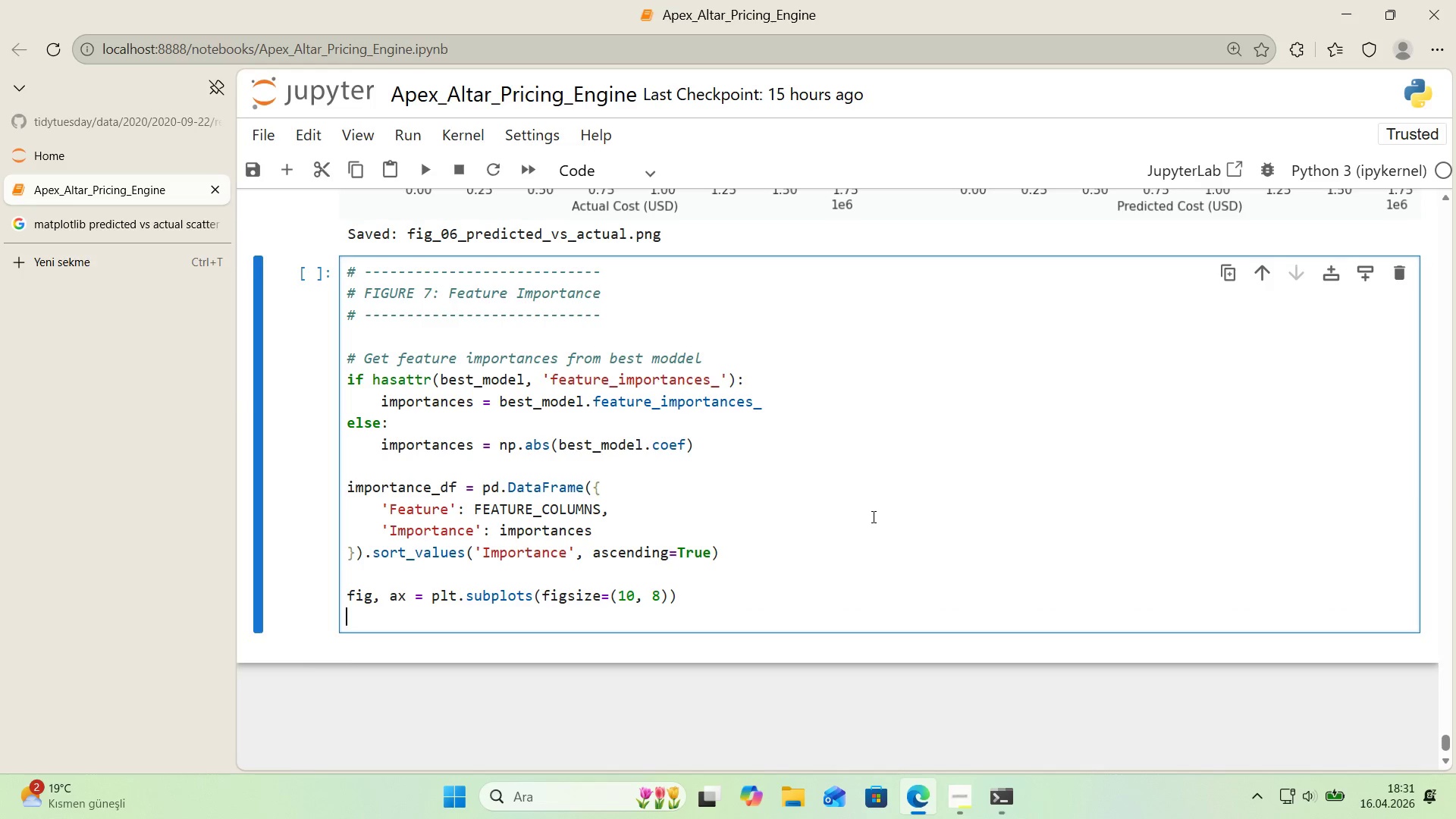 
key(Enter)
 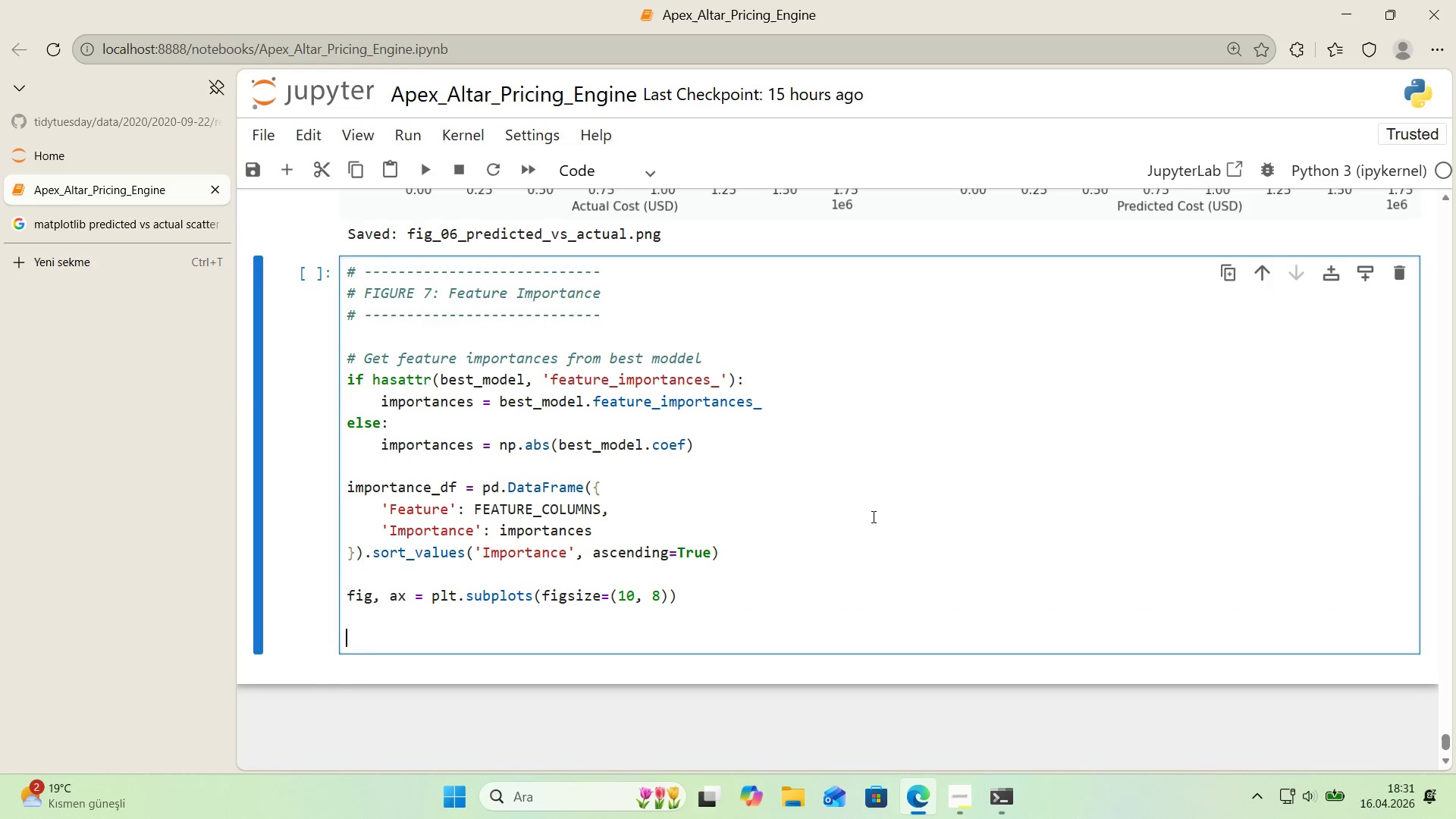 
type(bars ) a.b)
key(Backspace)
key(Backspace)
type(x.barh*()
 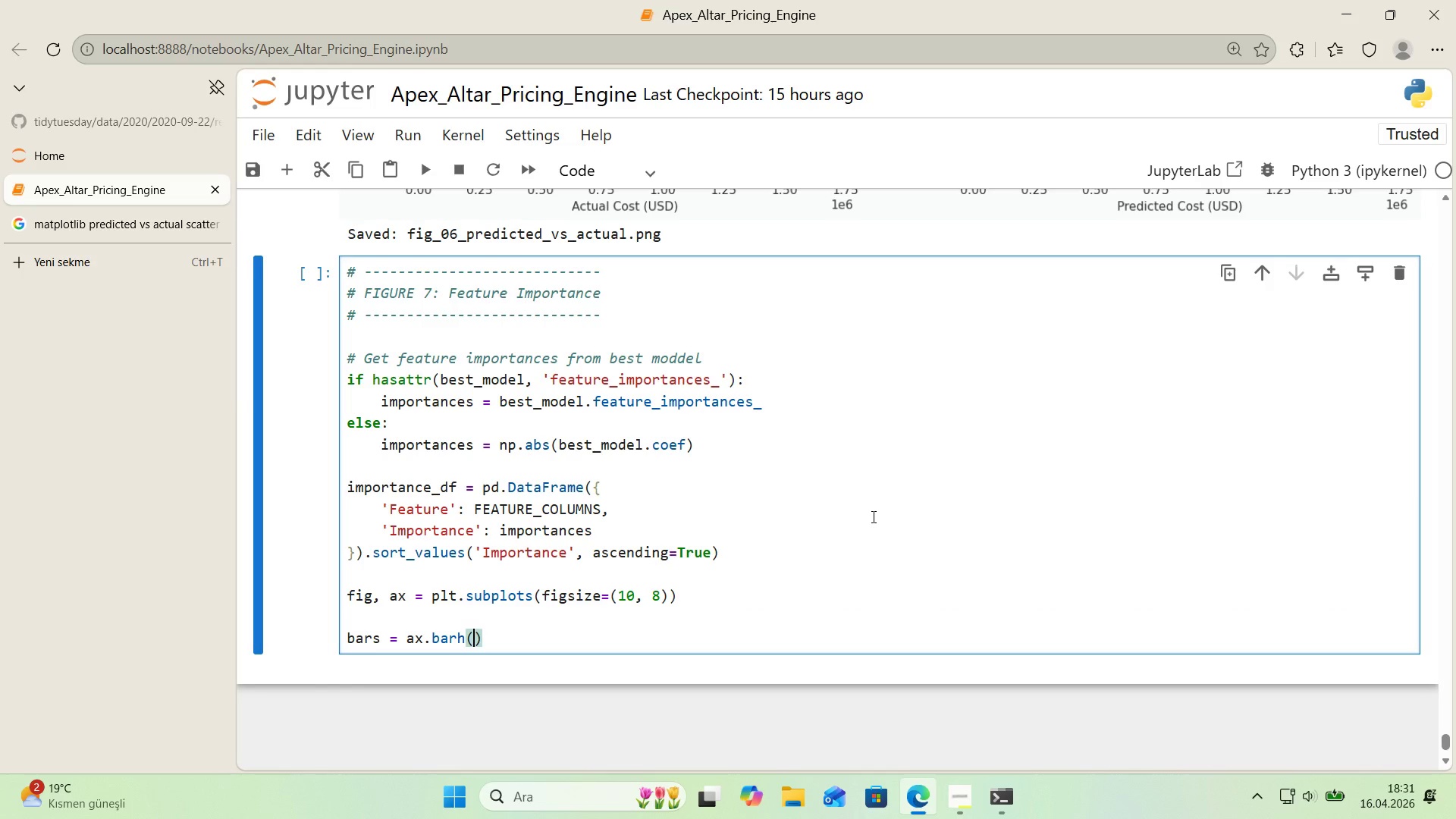 
 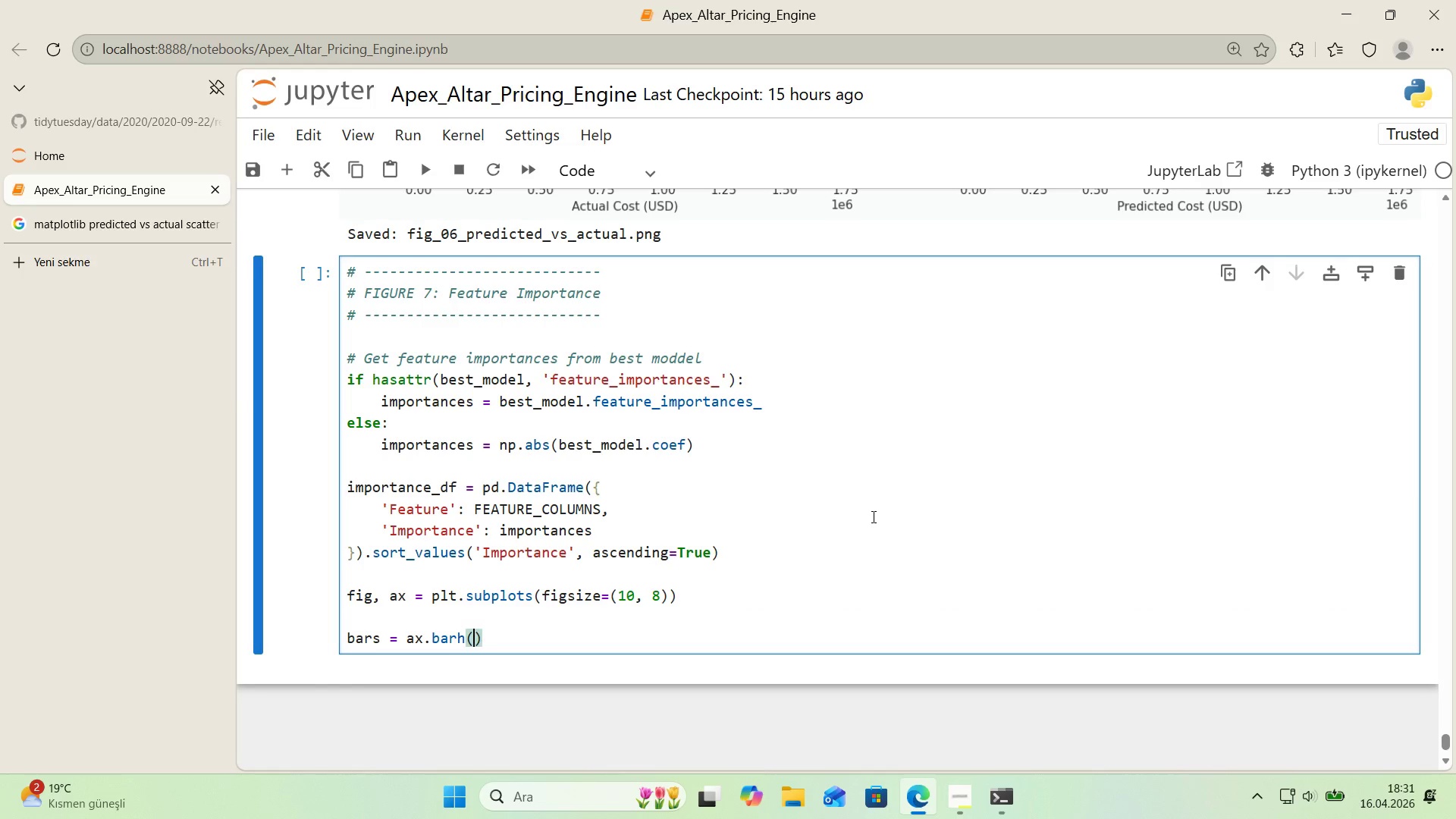 
key(ArrowLeft)
 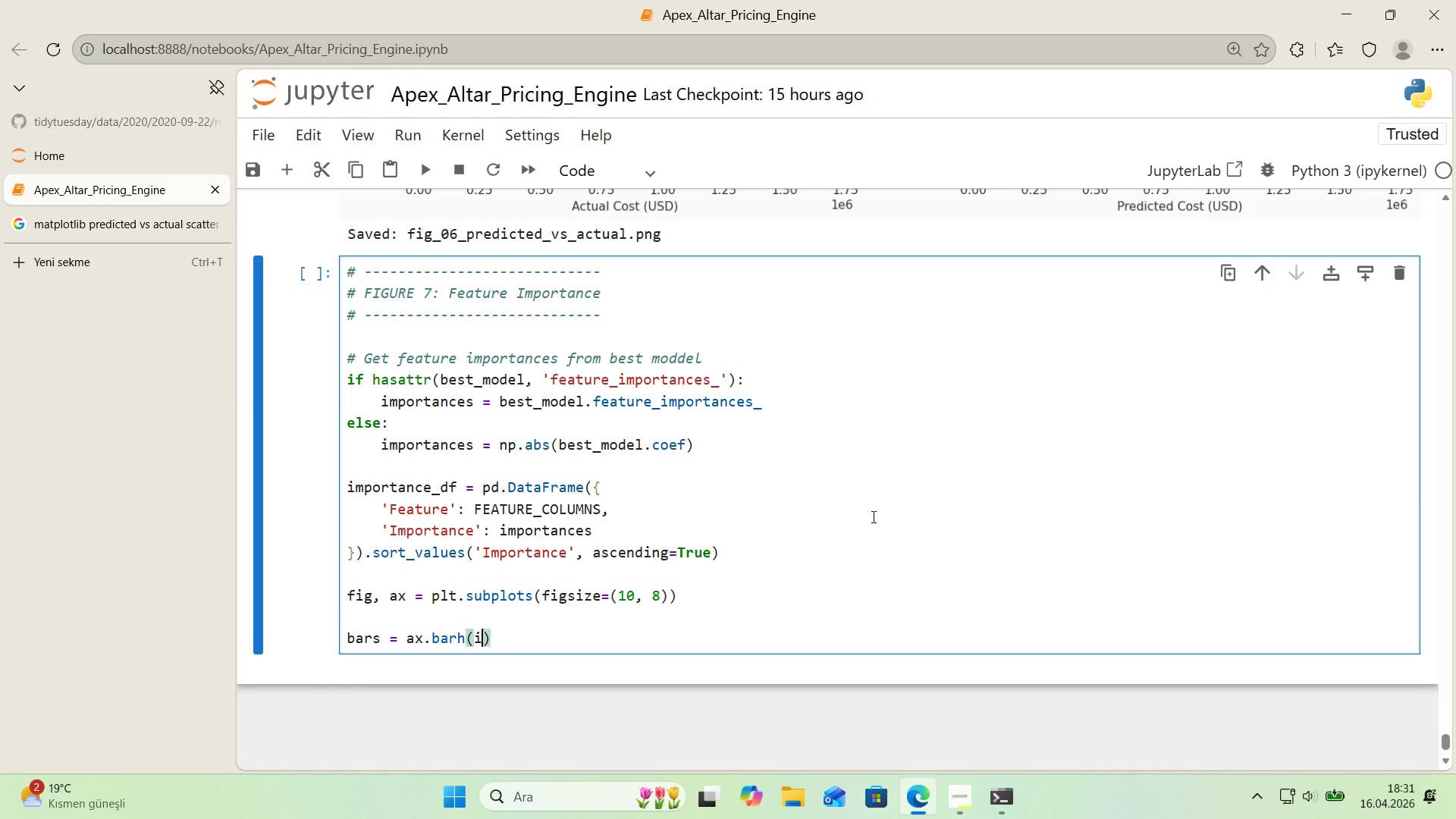 
type('mportance_df)
 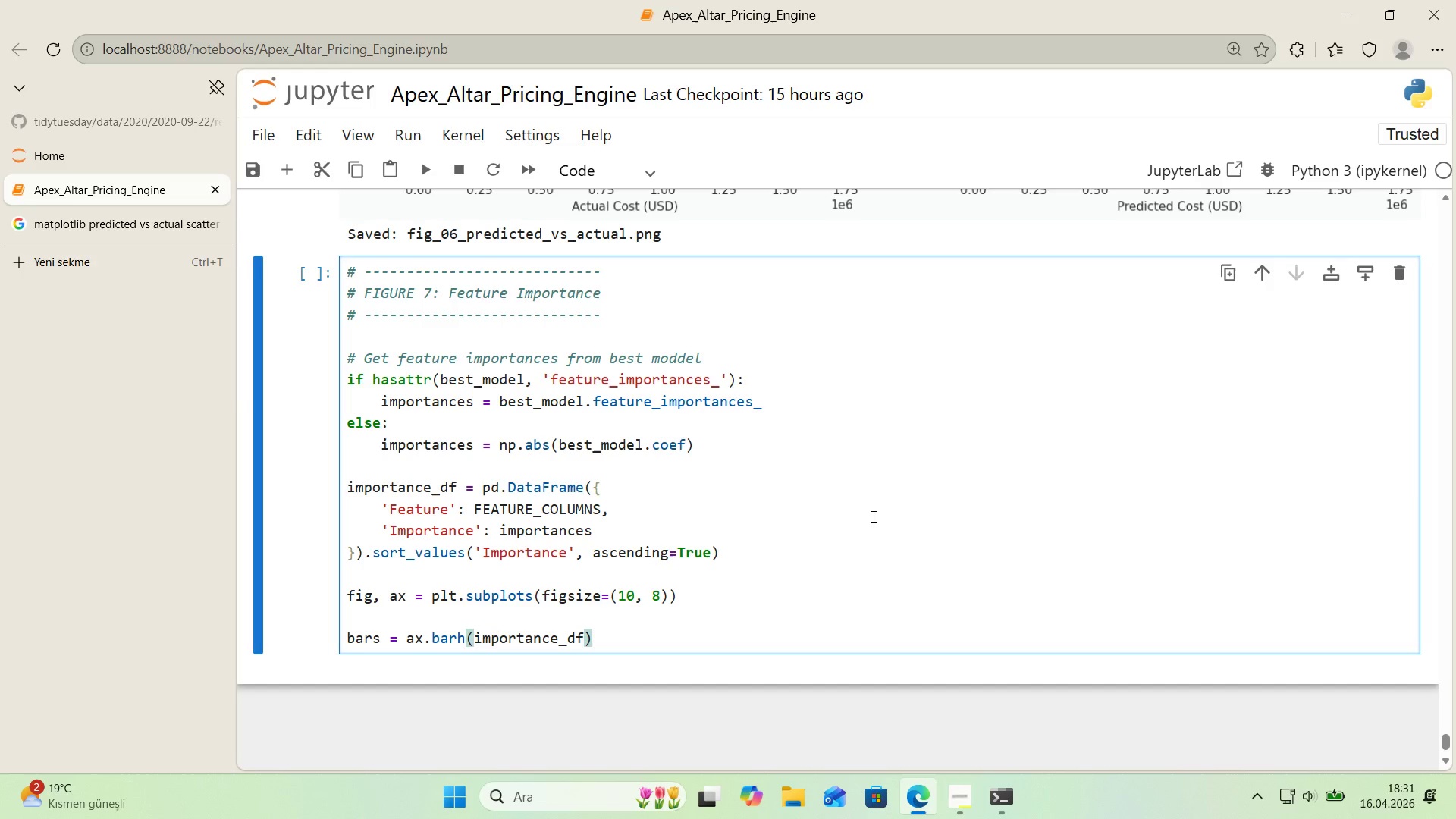 
key(Alt+Control+8)
 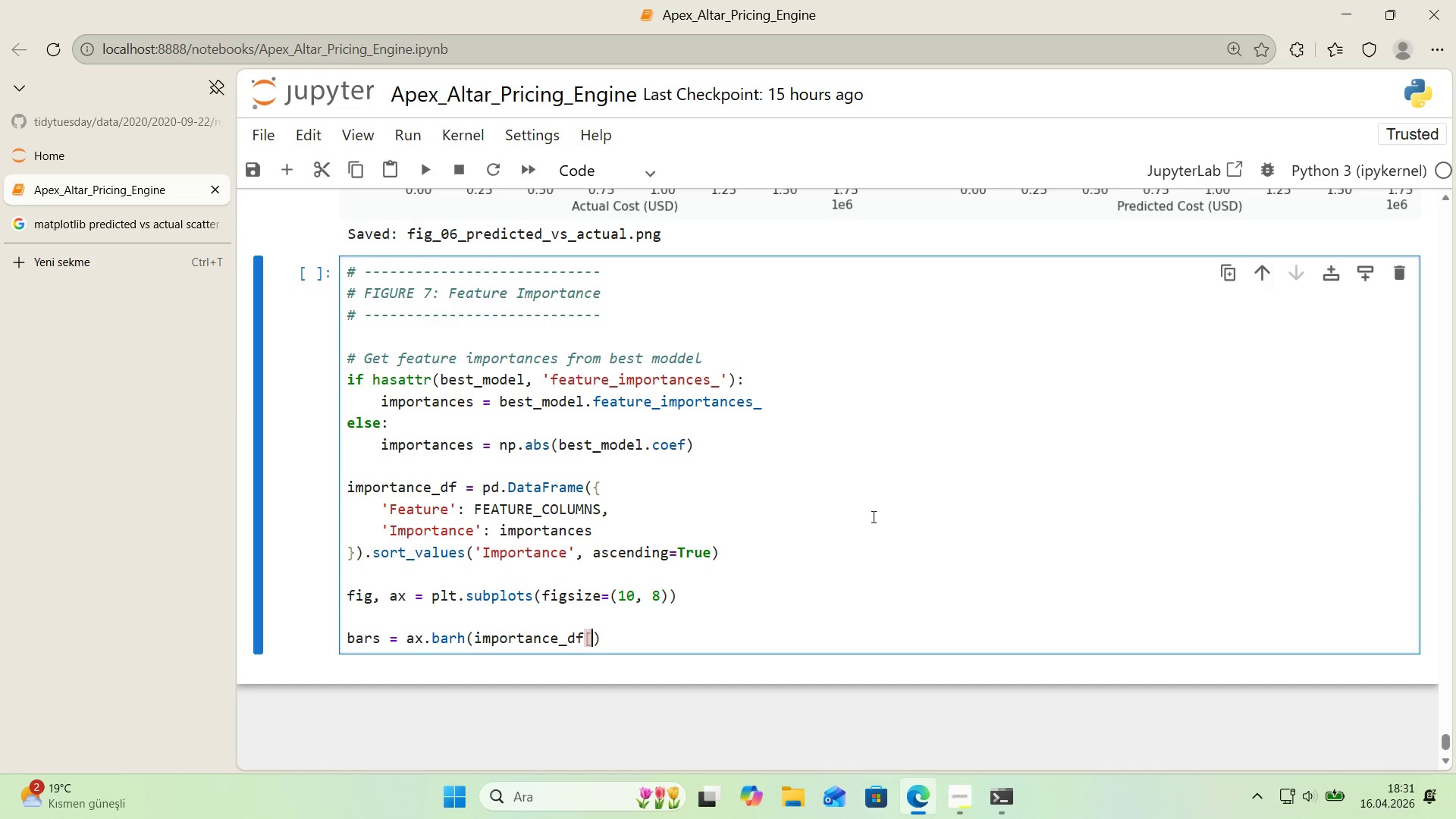 
key(Alt+Control+9)
 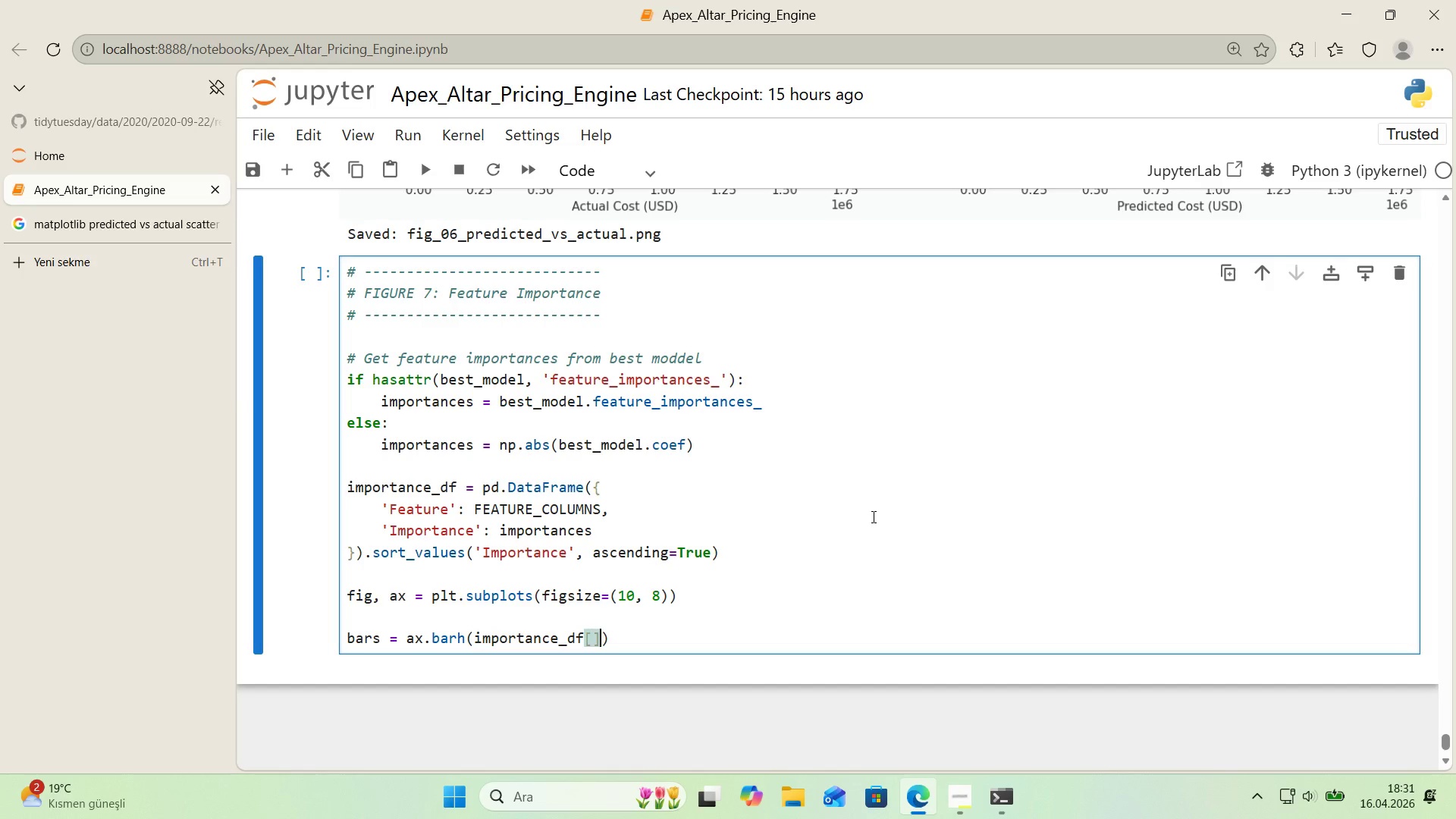 
key(ArrowLeft)
 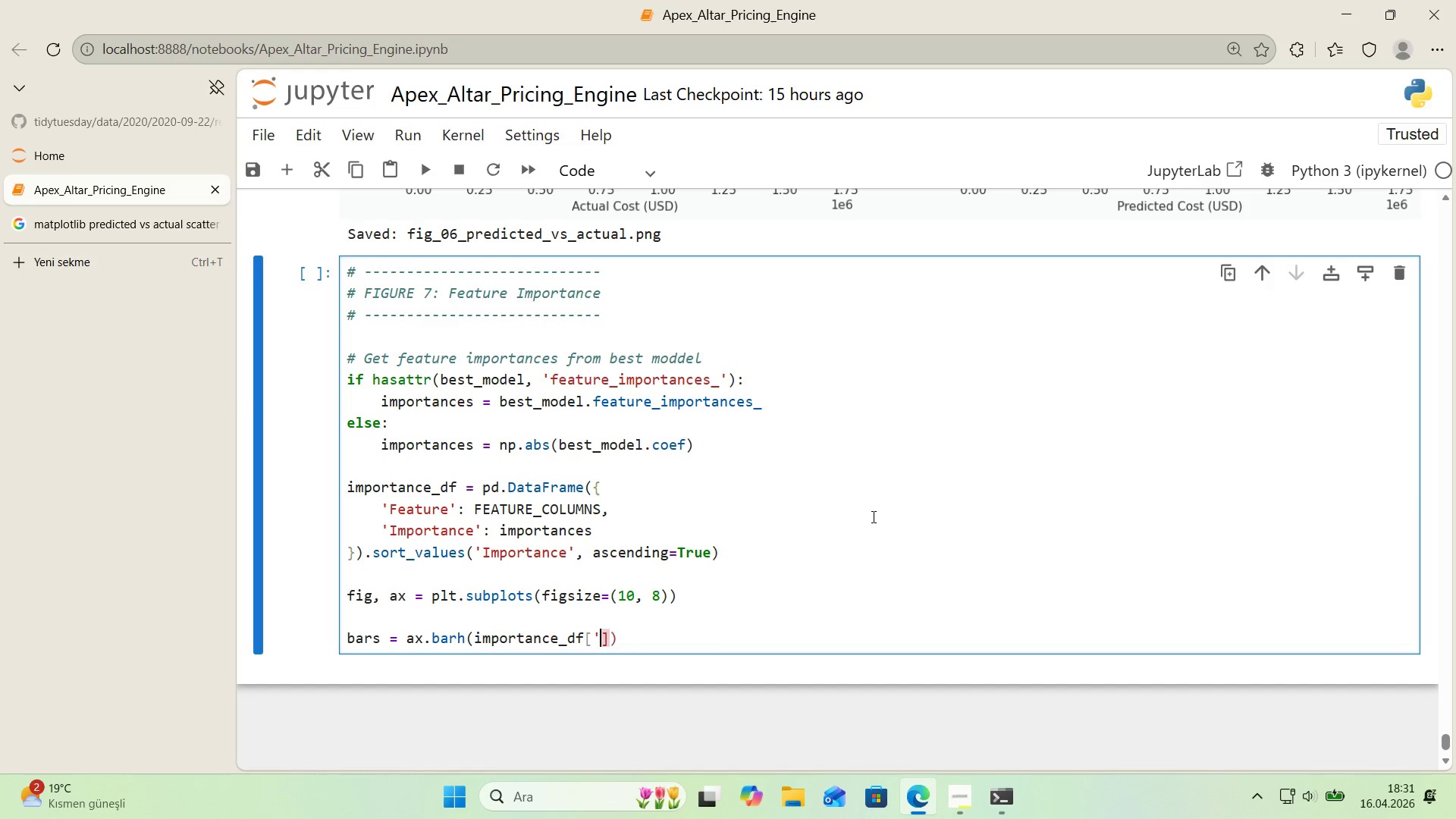 
type(@@)
 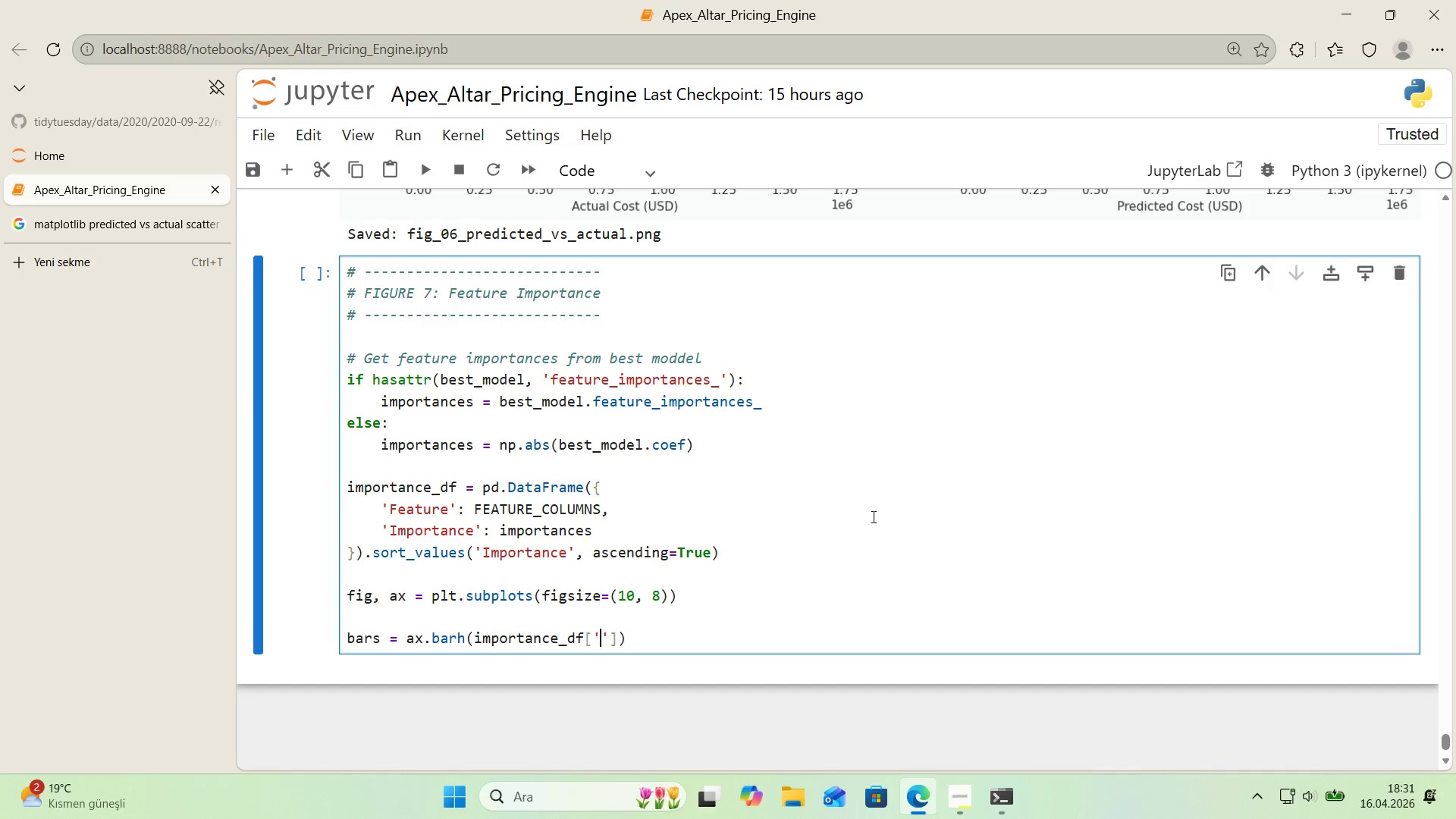 
key(ArrowLeft)
 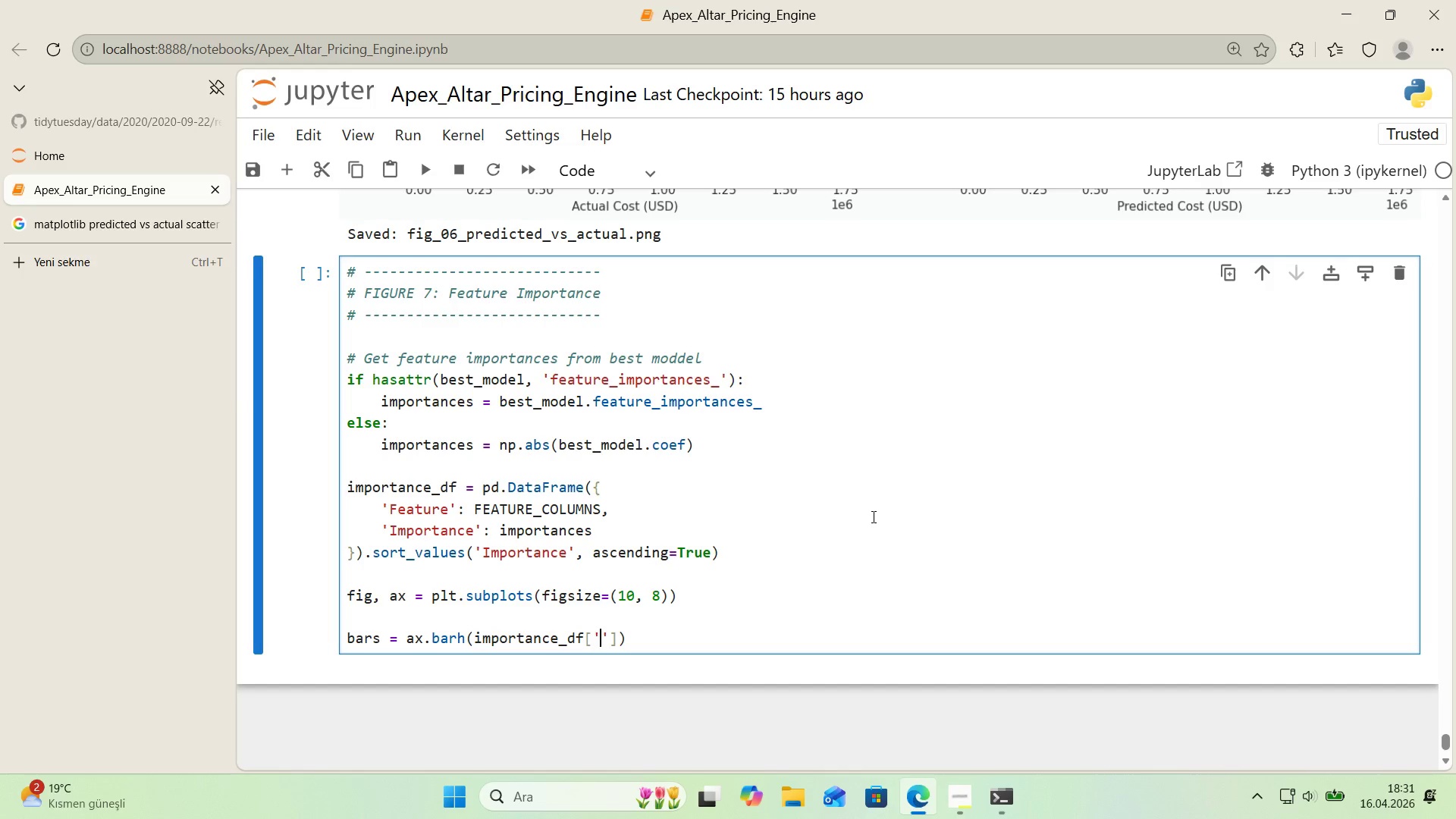 
type(Feature)
 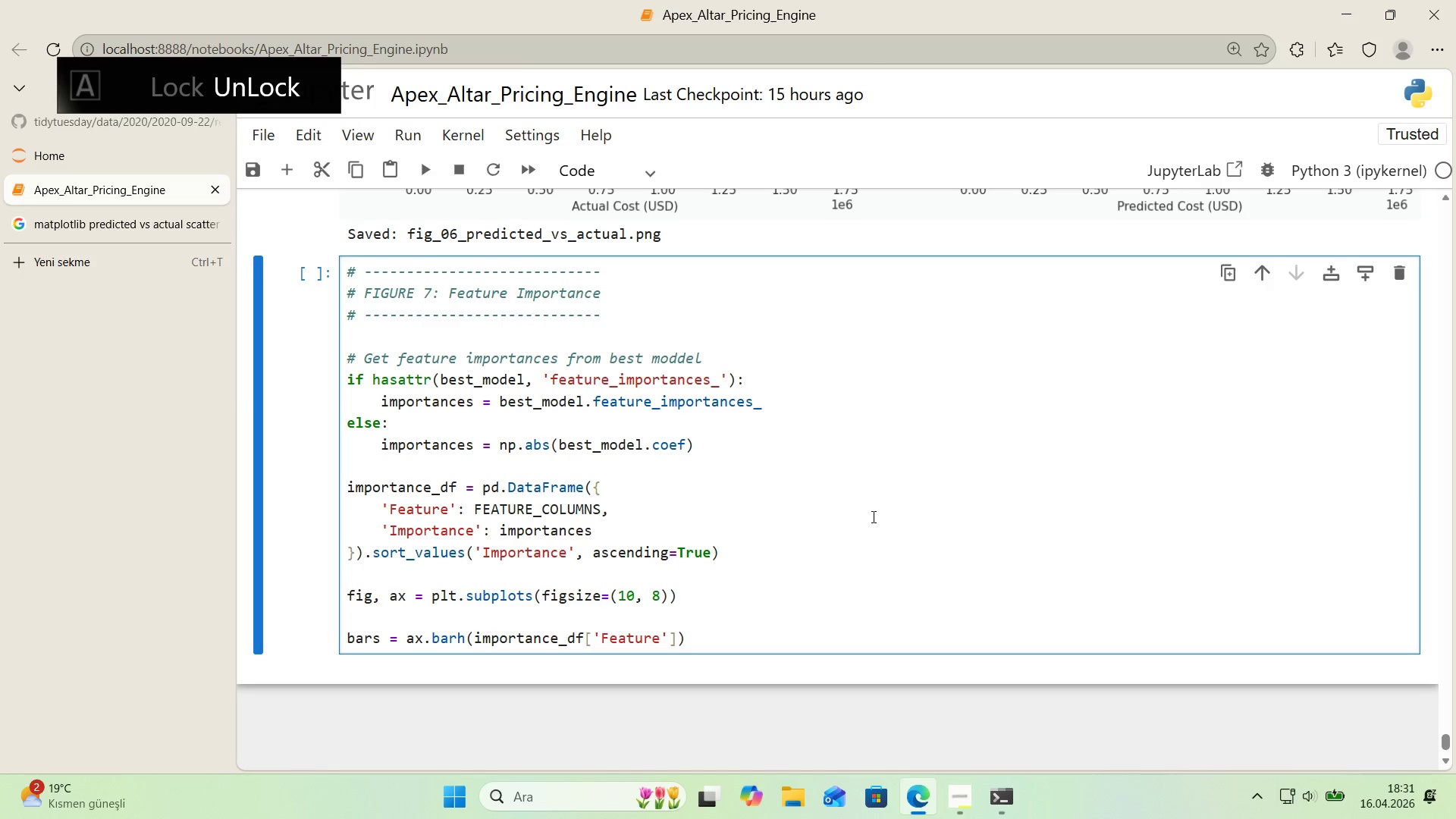 
key(ArrowRight)
 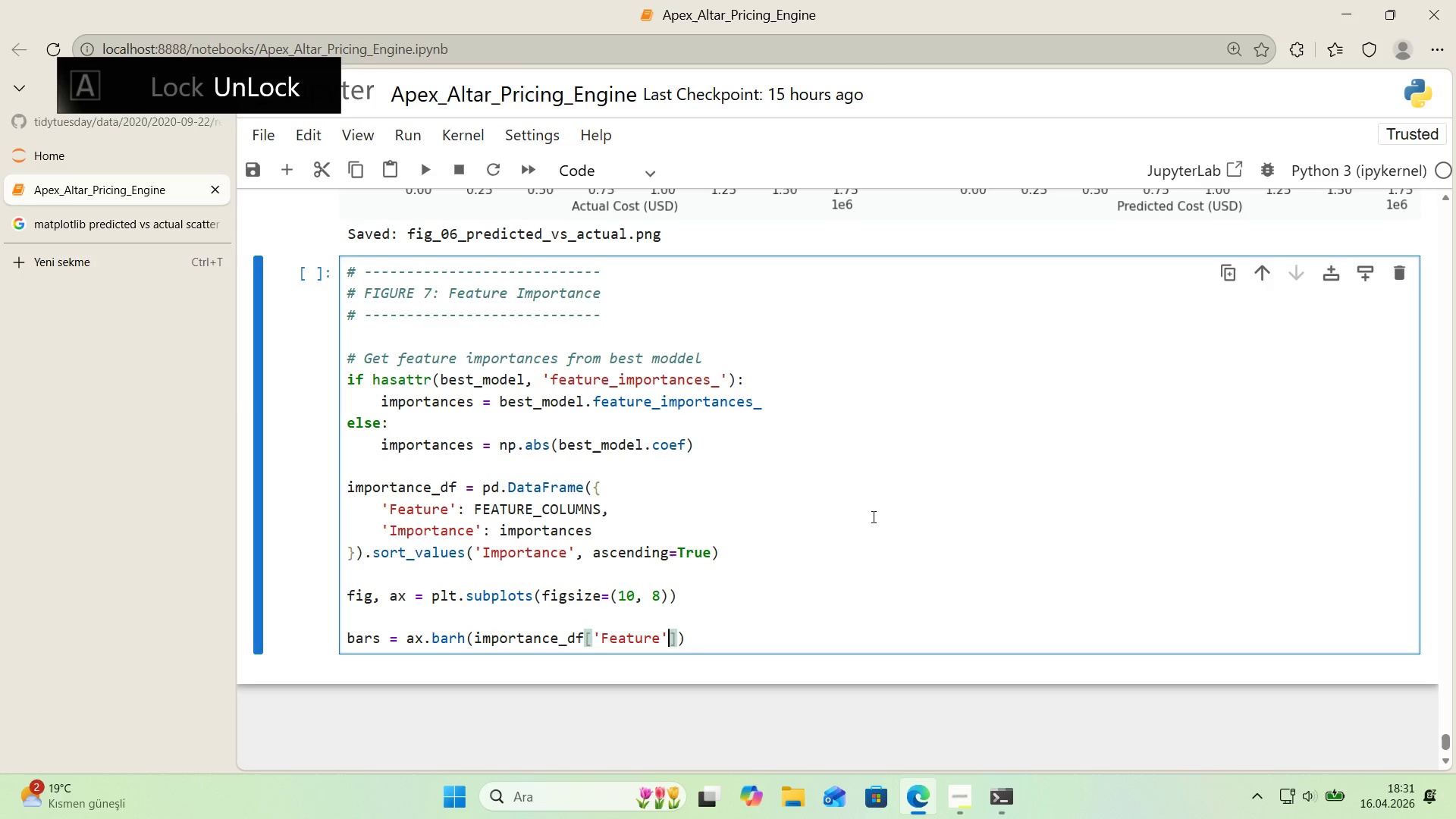 
key(ArrowRight)
 